 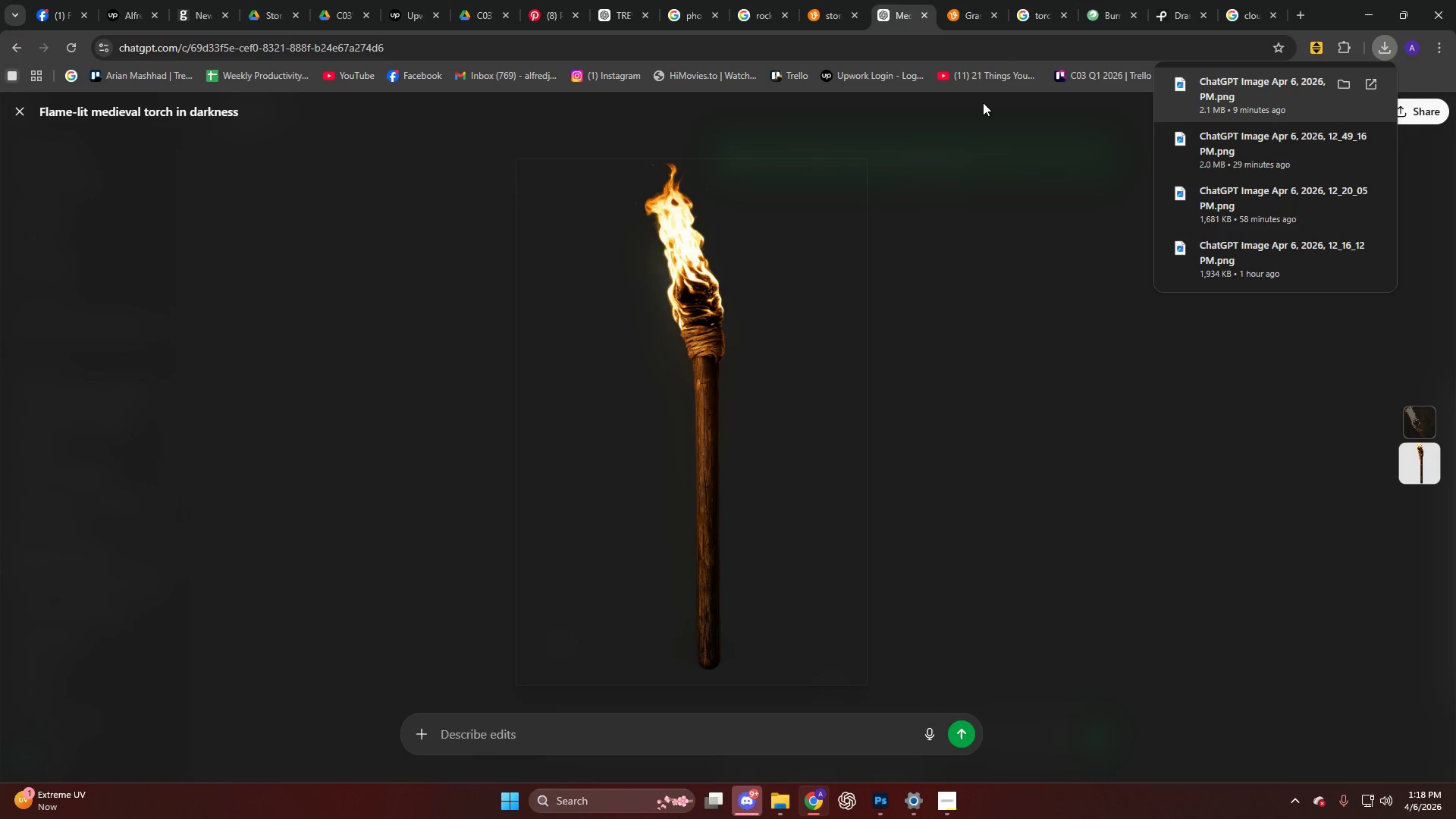 
left_click([889, 810])
 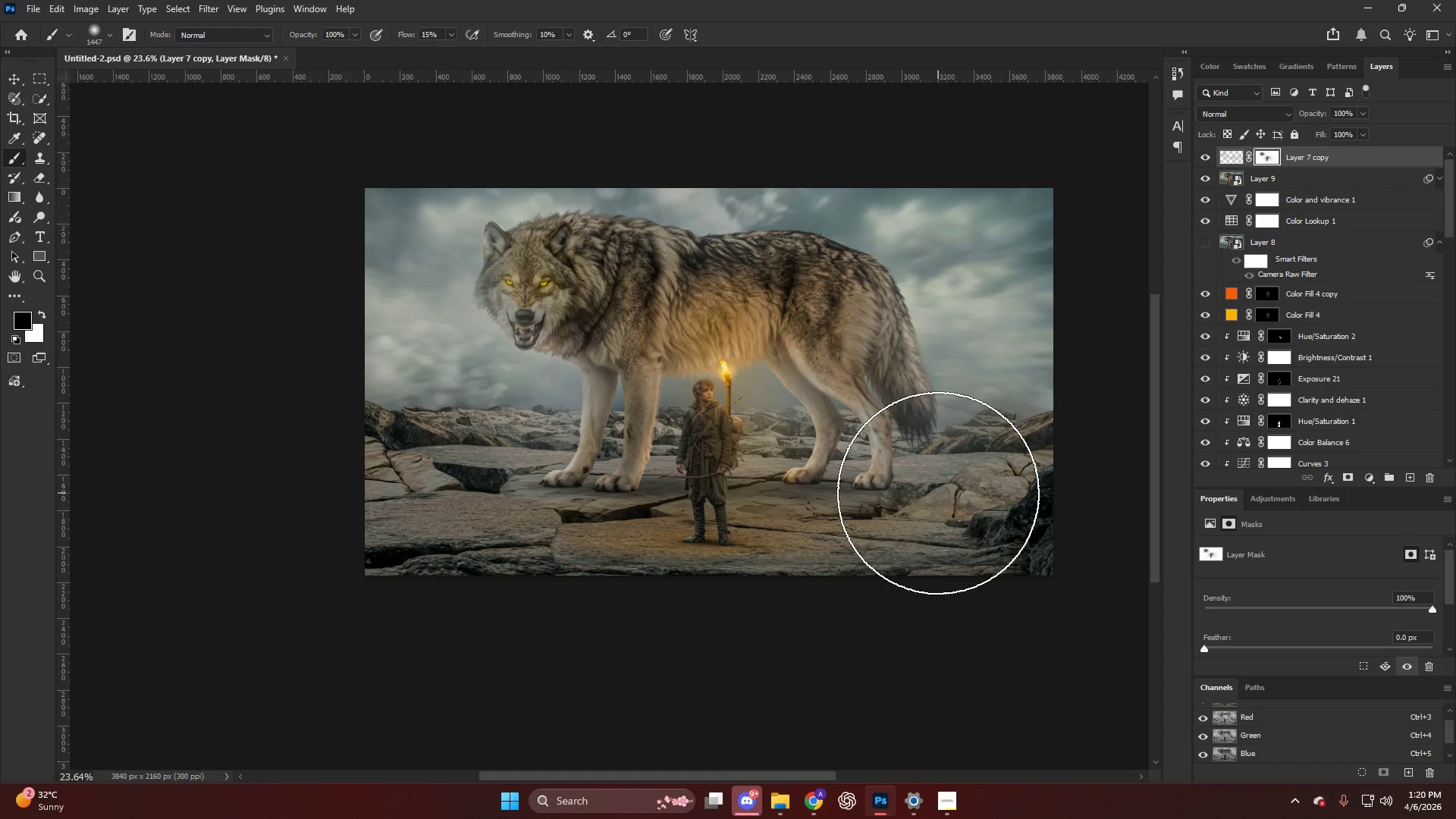 
wait(98.7)
 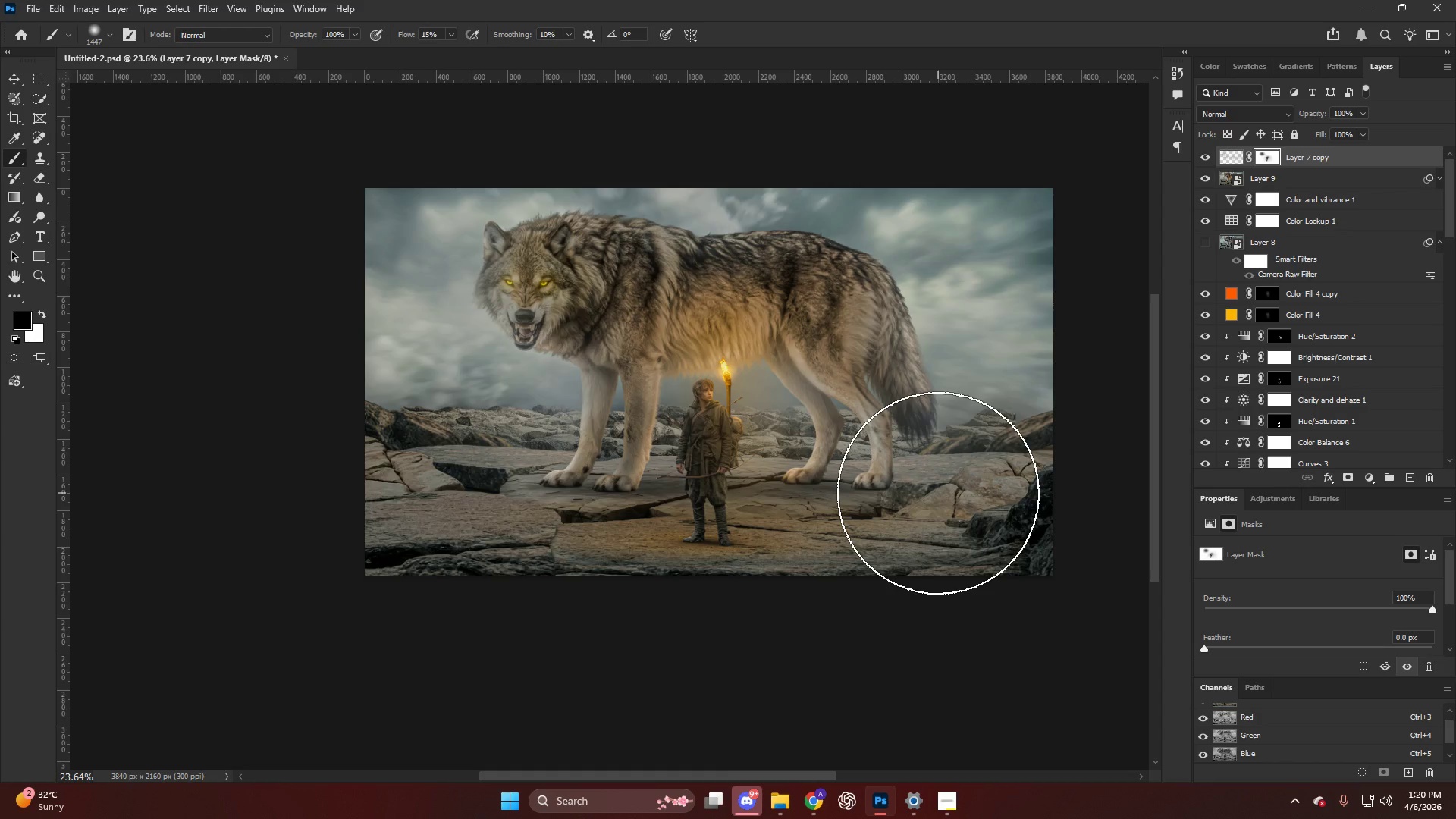 
hold_key(key=AltLeft, duration=0.38)
 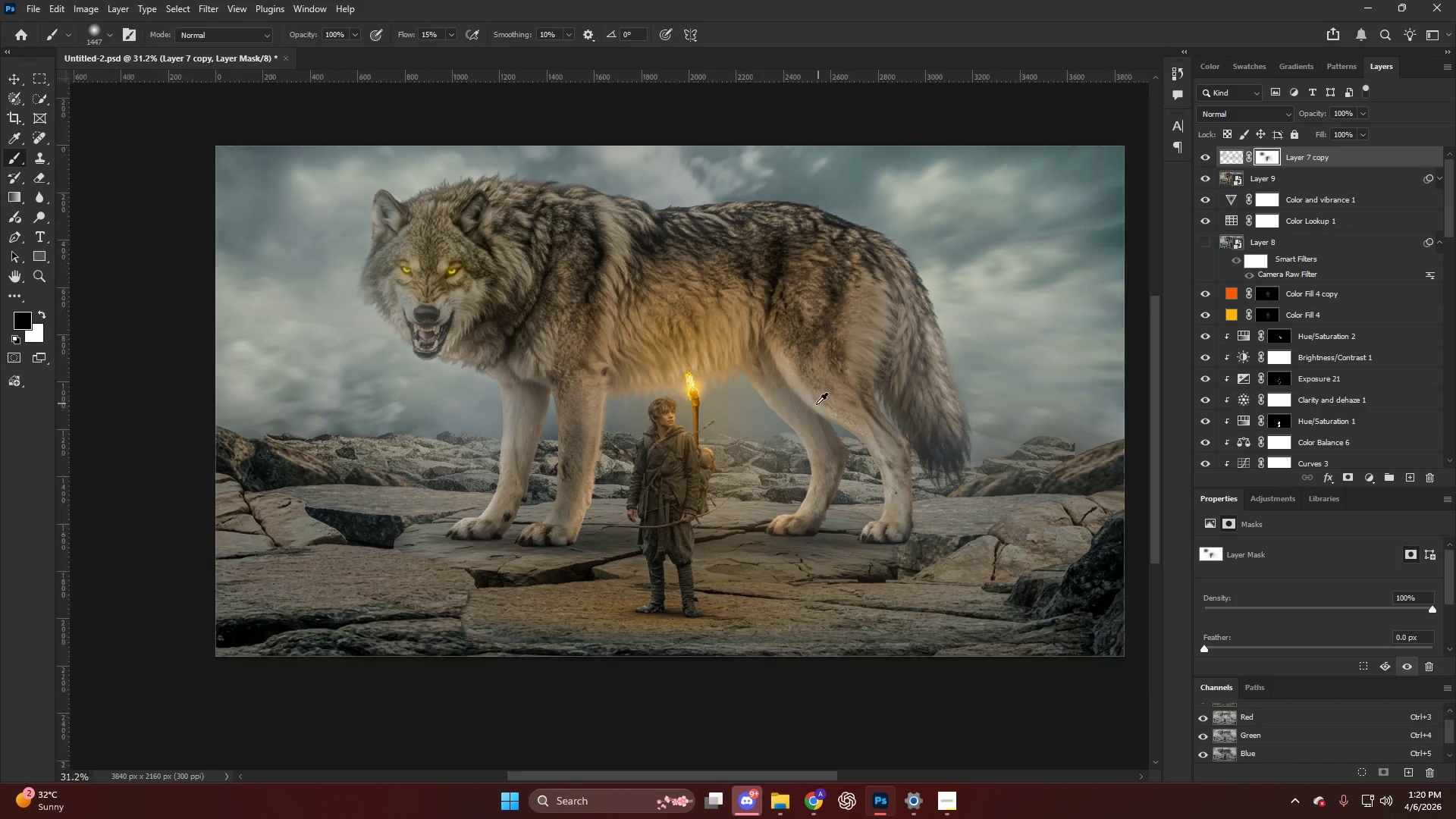 
key(Alt+AltLeft)
 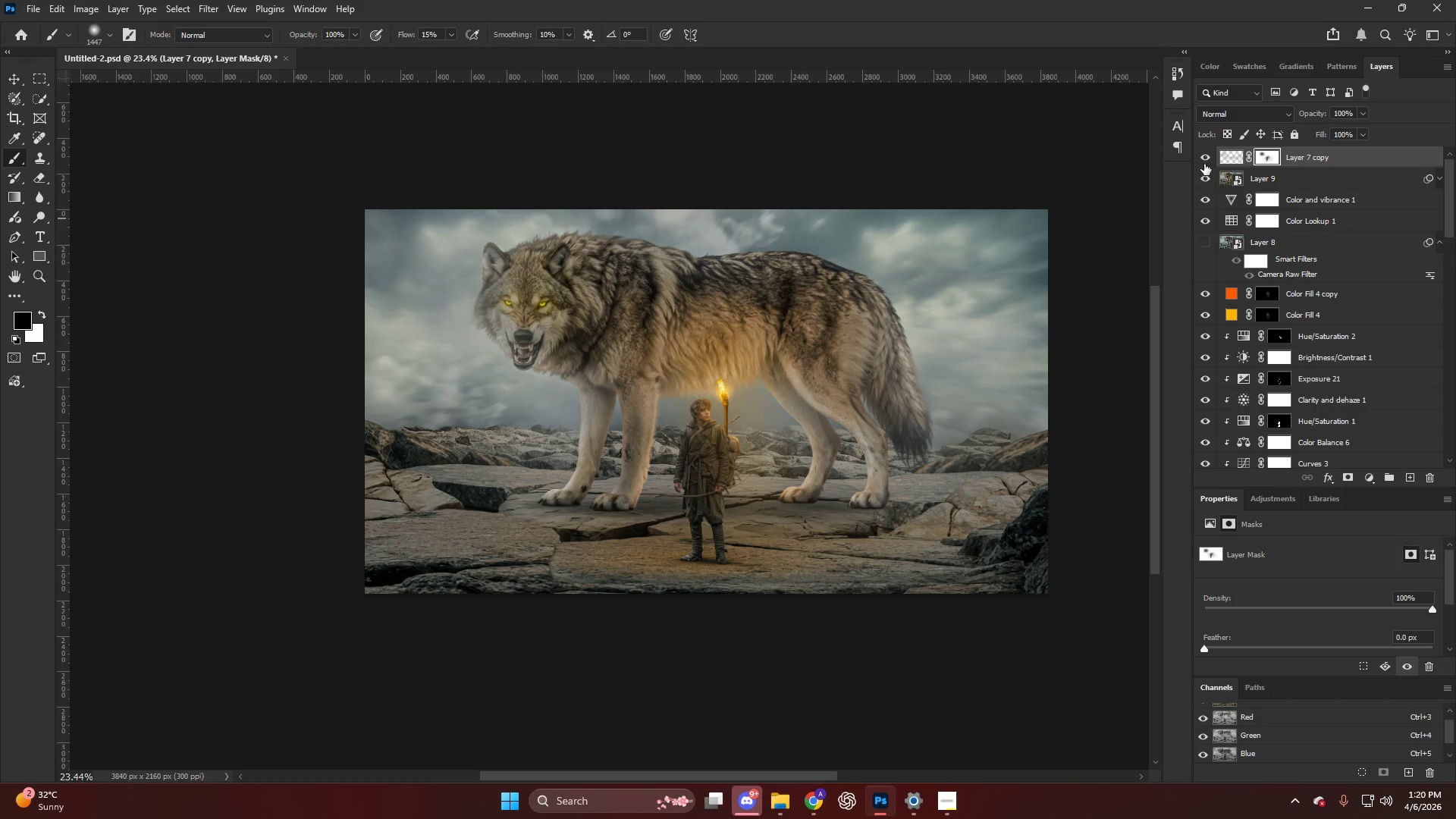 
scroll: coordinate [815, 405], scroll_direction: up, amount: 3.0
 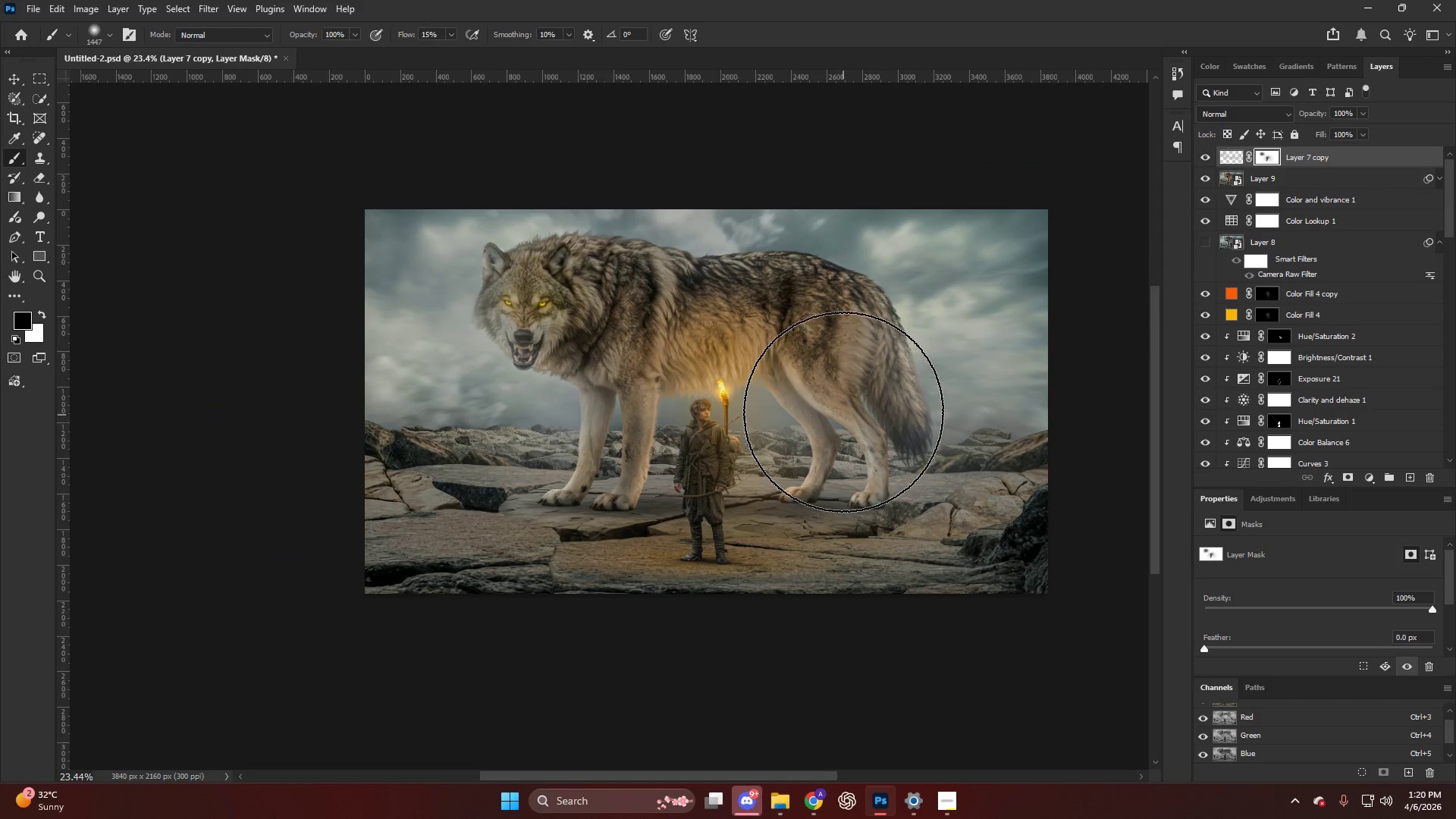 
double_click([1203, 163])
 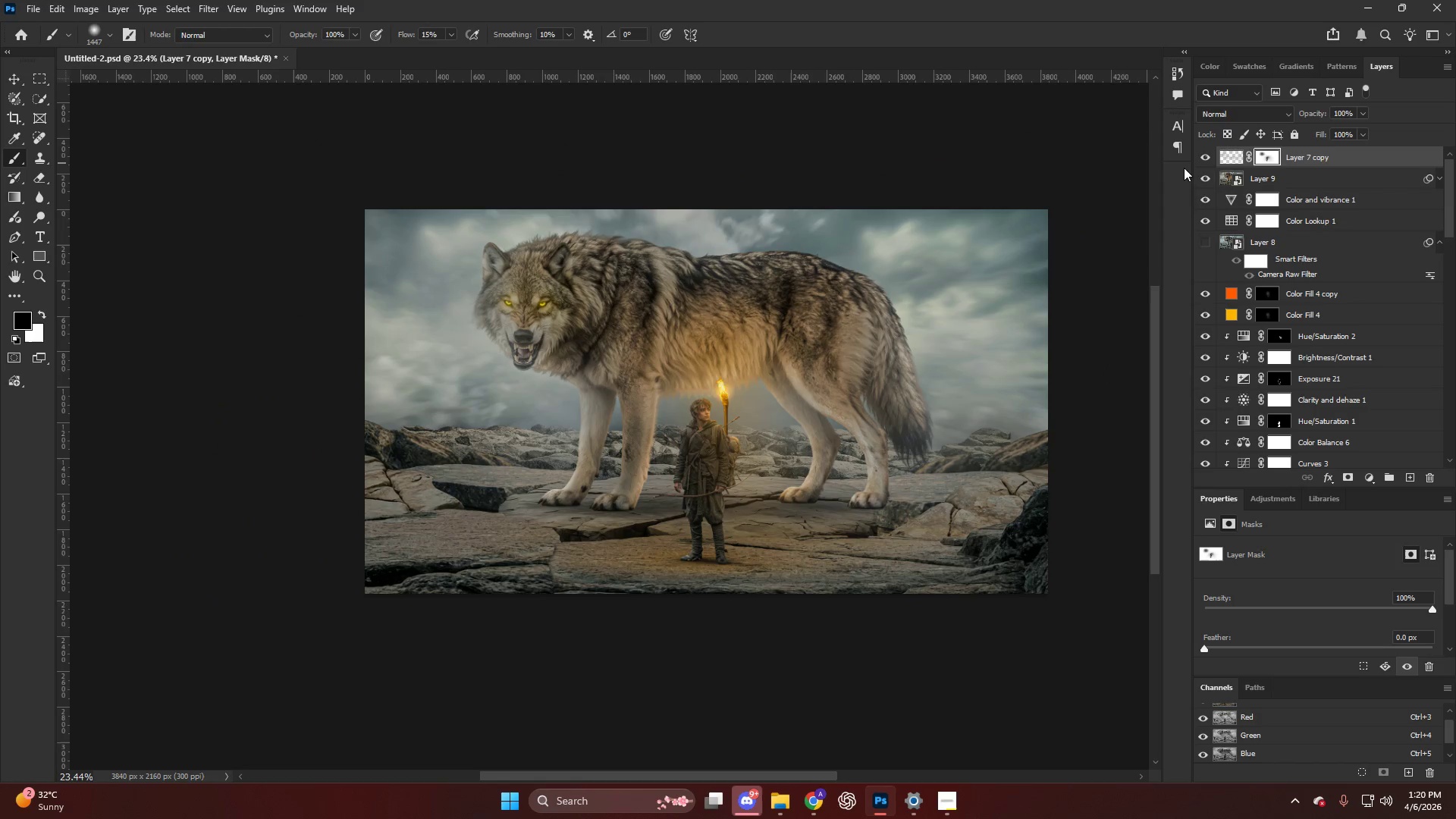 
hold_key(key=AltLeft, duration=0.31)
scroll: coordinate [662, 334], scroll_direction: up, amount: 4.0
 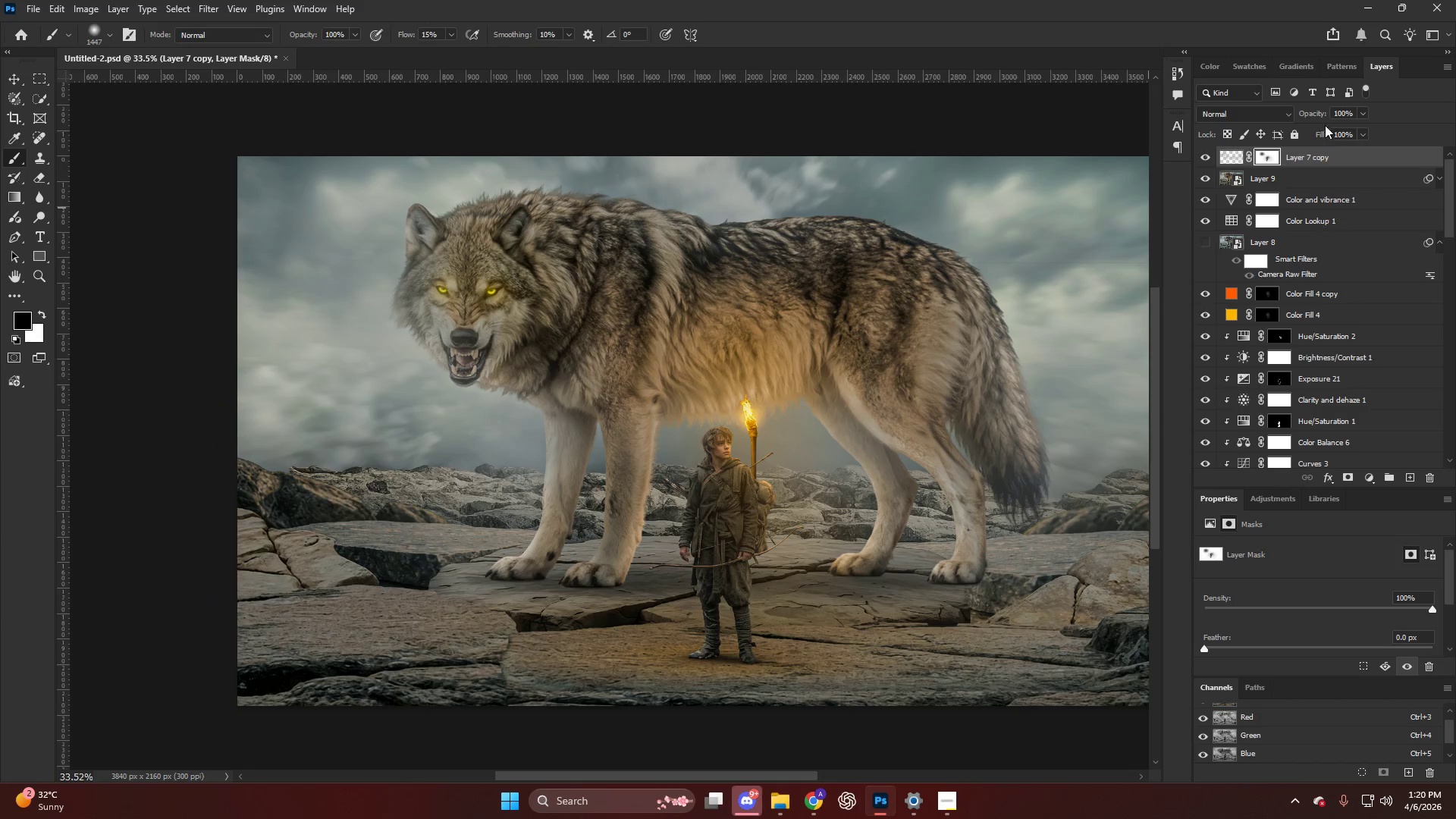 
left_click_drag(start_coordinate=[1310, 115], to_coordinate=[1304, 113])
 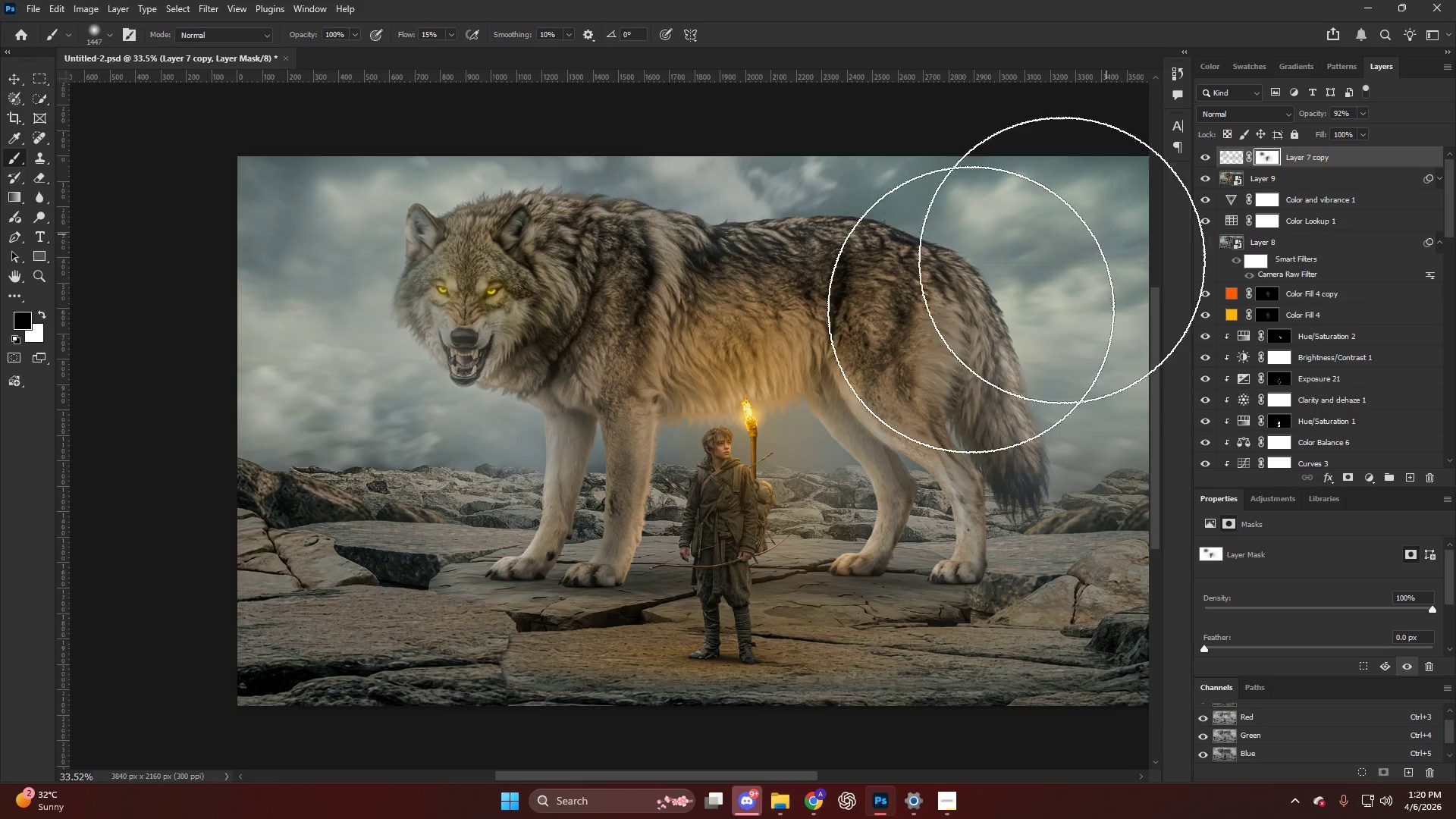 
key(Alt+AltLeft)
 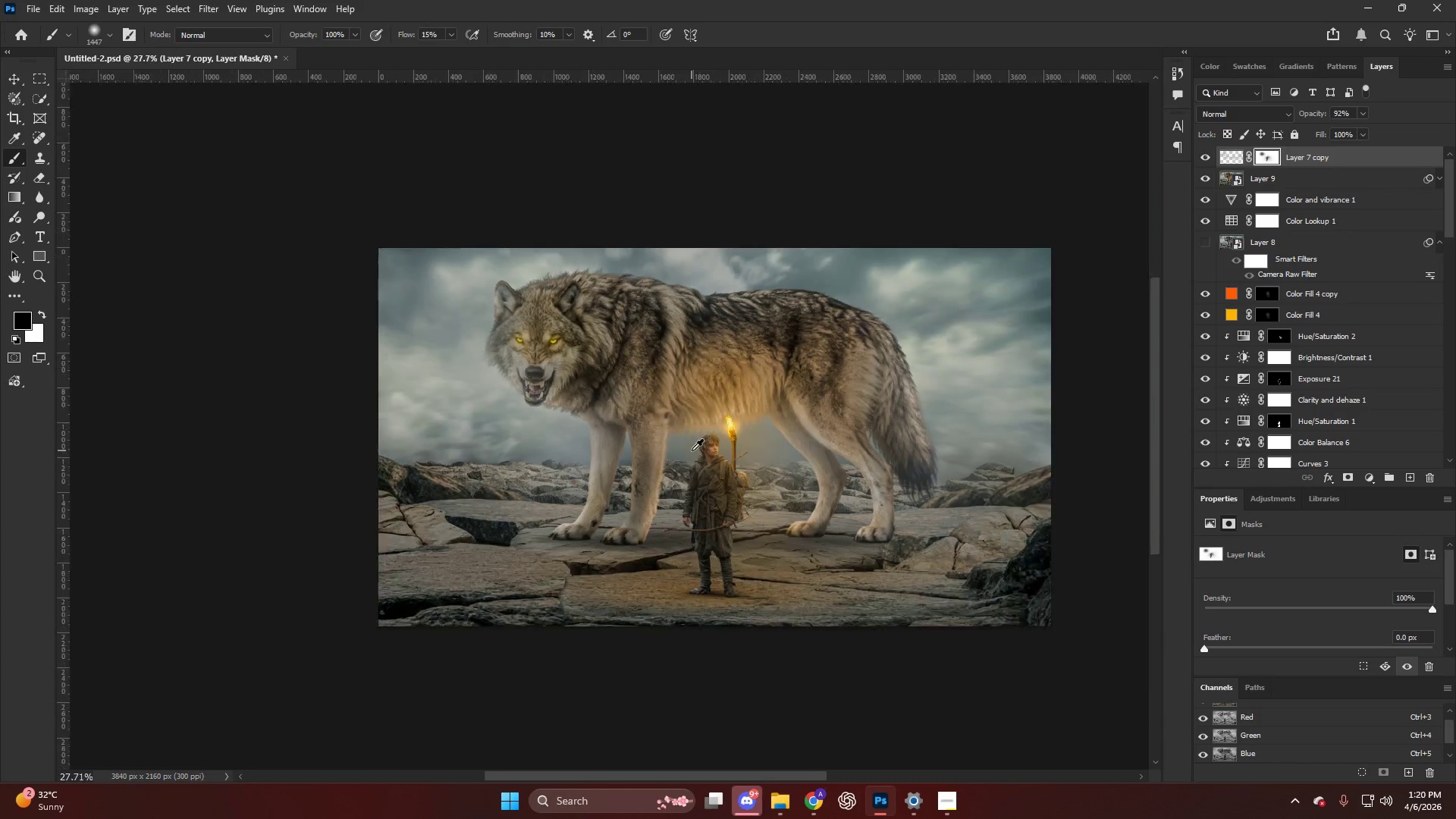 
key(Control+ControlLeft)
 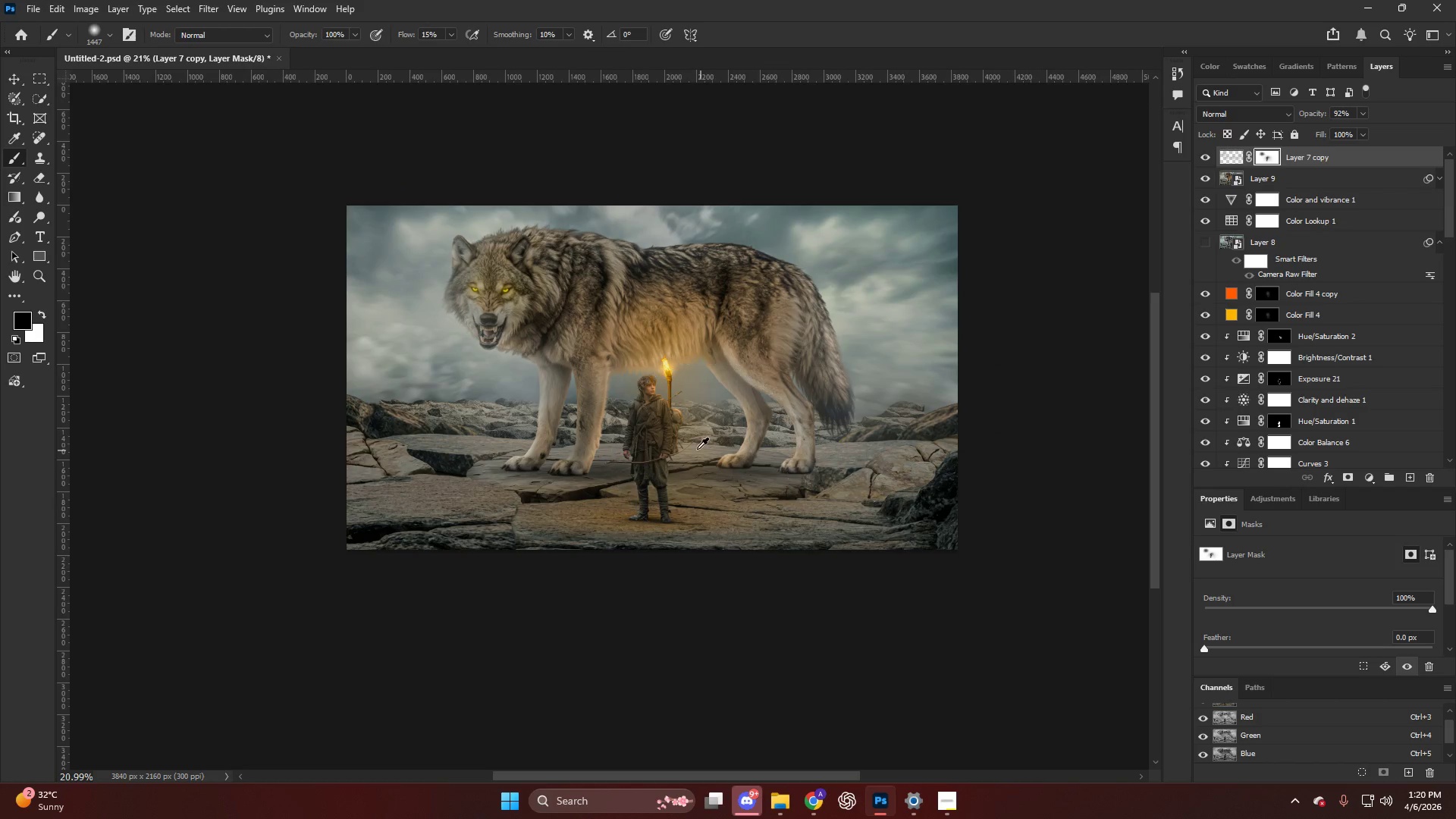 
scroll: coordinate [701, 451], scroll_direction: down, amount: 15.0
 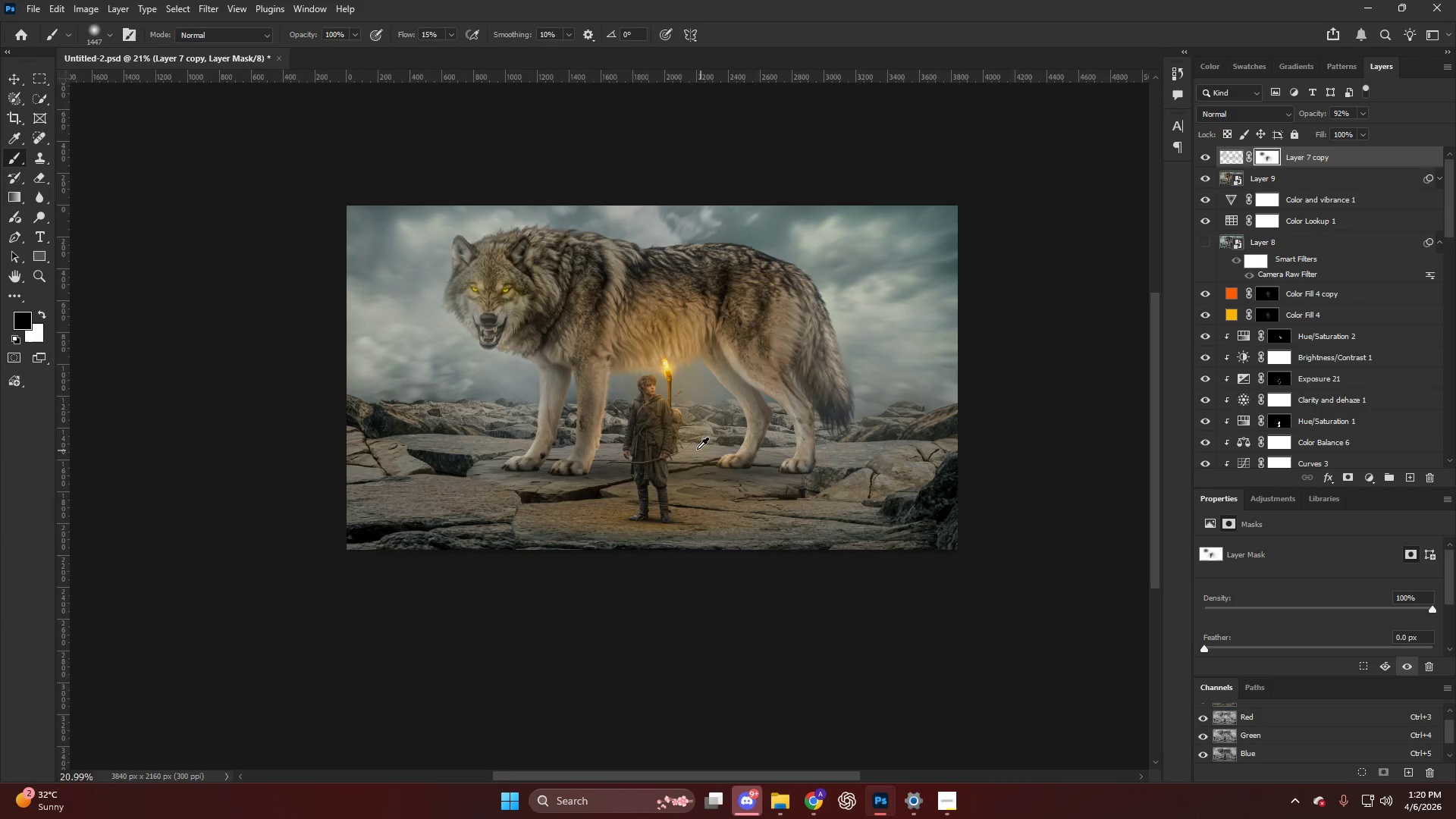 
hold_key(key=AltLeft, duration=0.33)
scroll: coordinate [695, 447], scroll_direction: up, amount: 8.0
 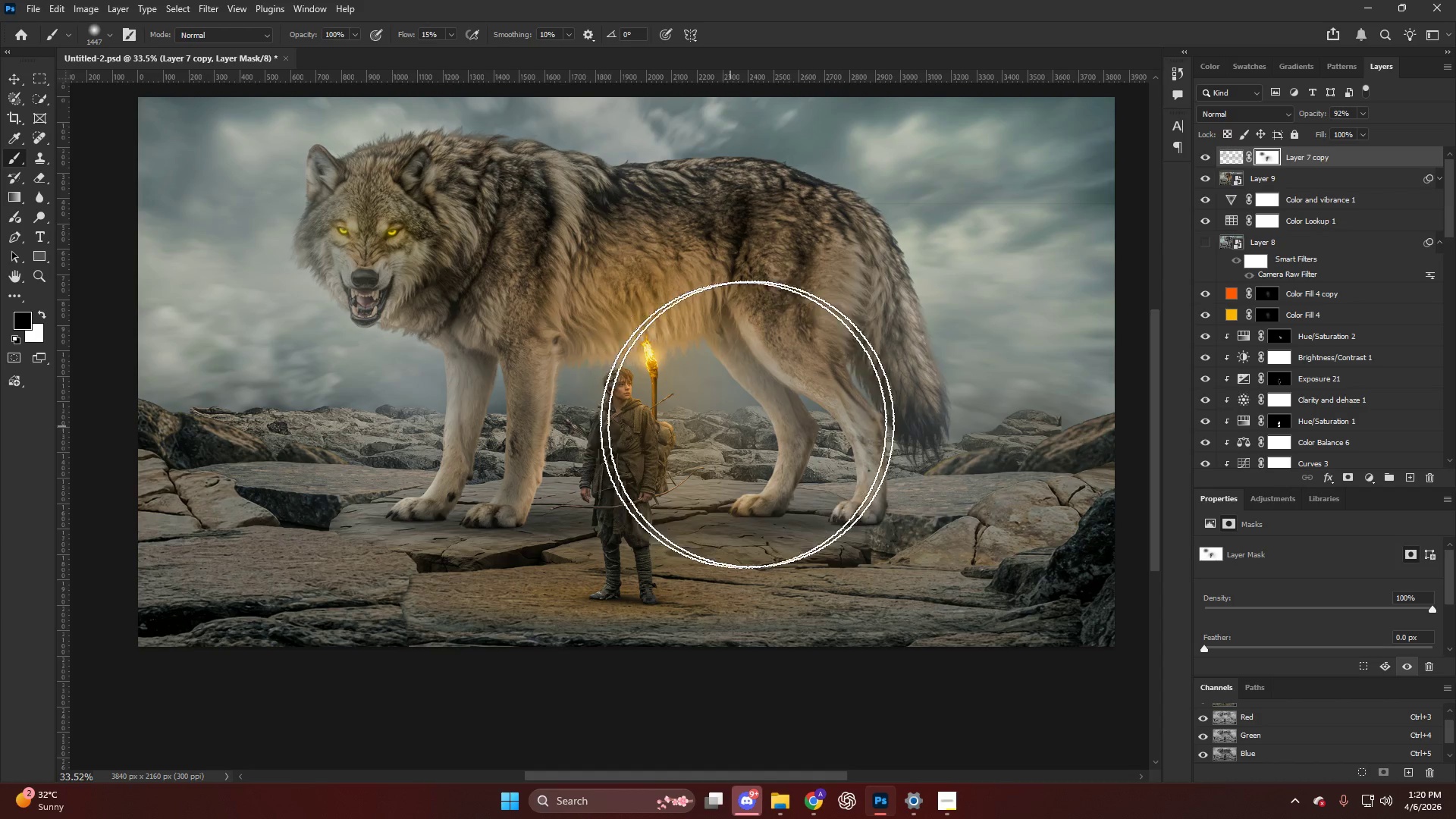 
key(Alt+Control+Shift+E)
 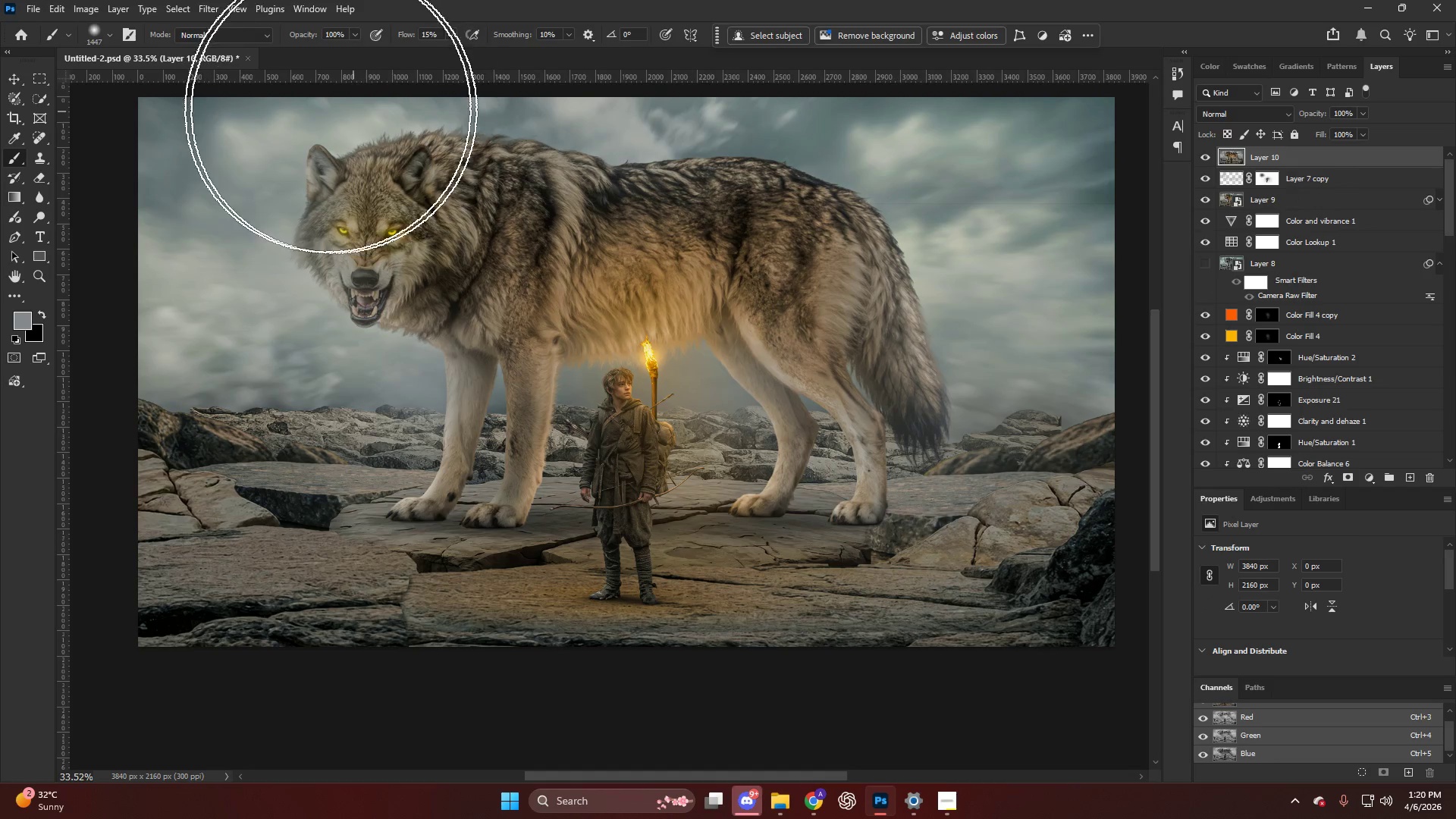 
left_click([211, 17])
 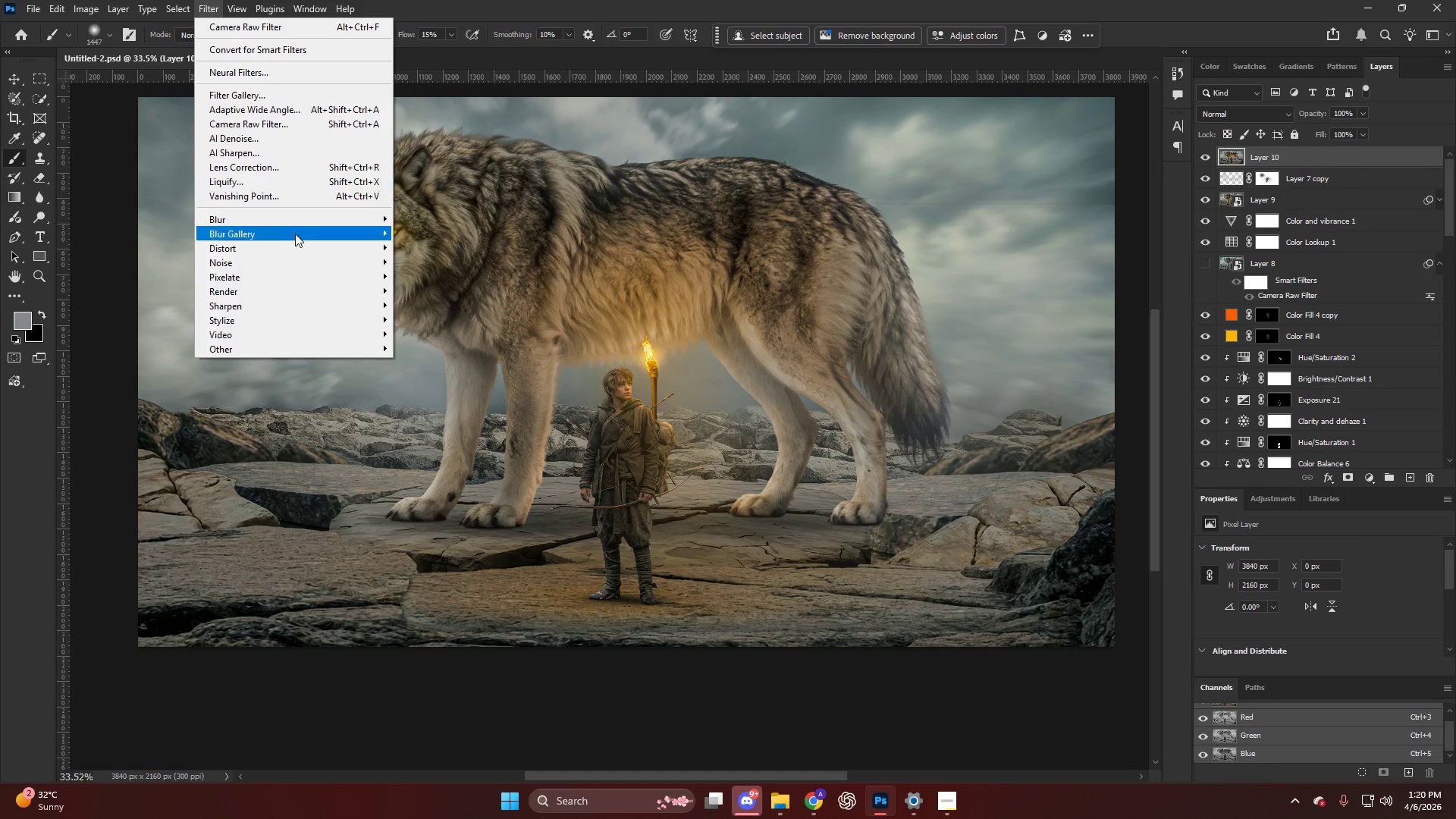 
left_click([293, 218])
 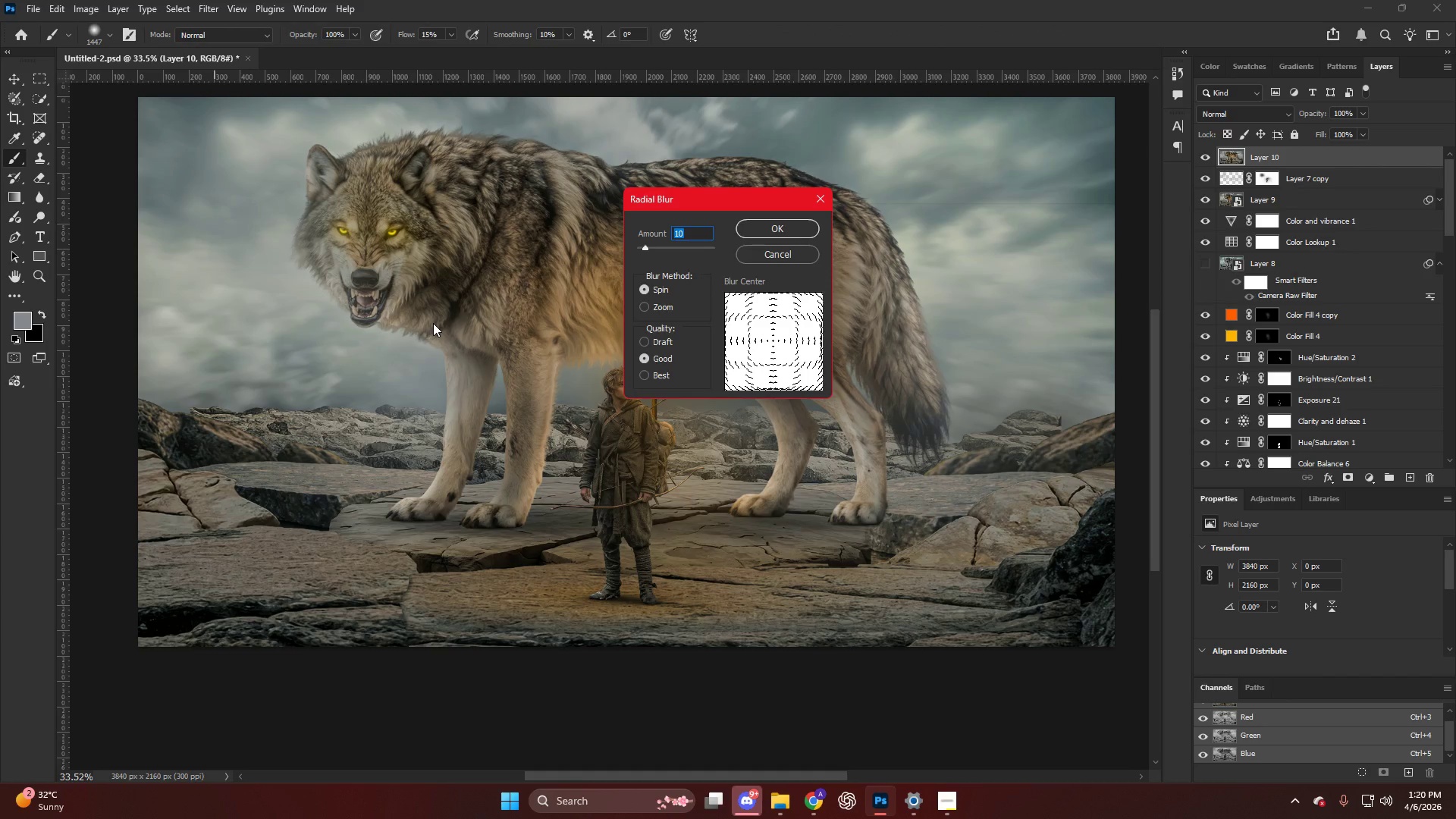 
wait(6.45)
 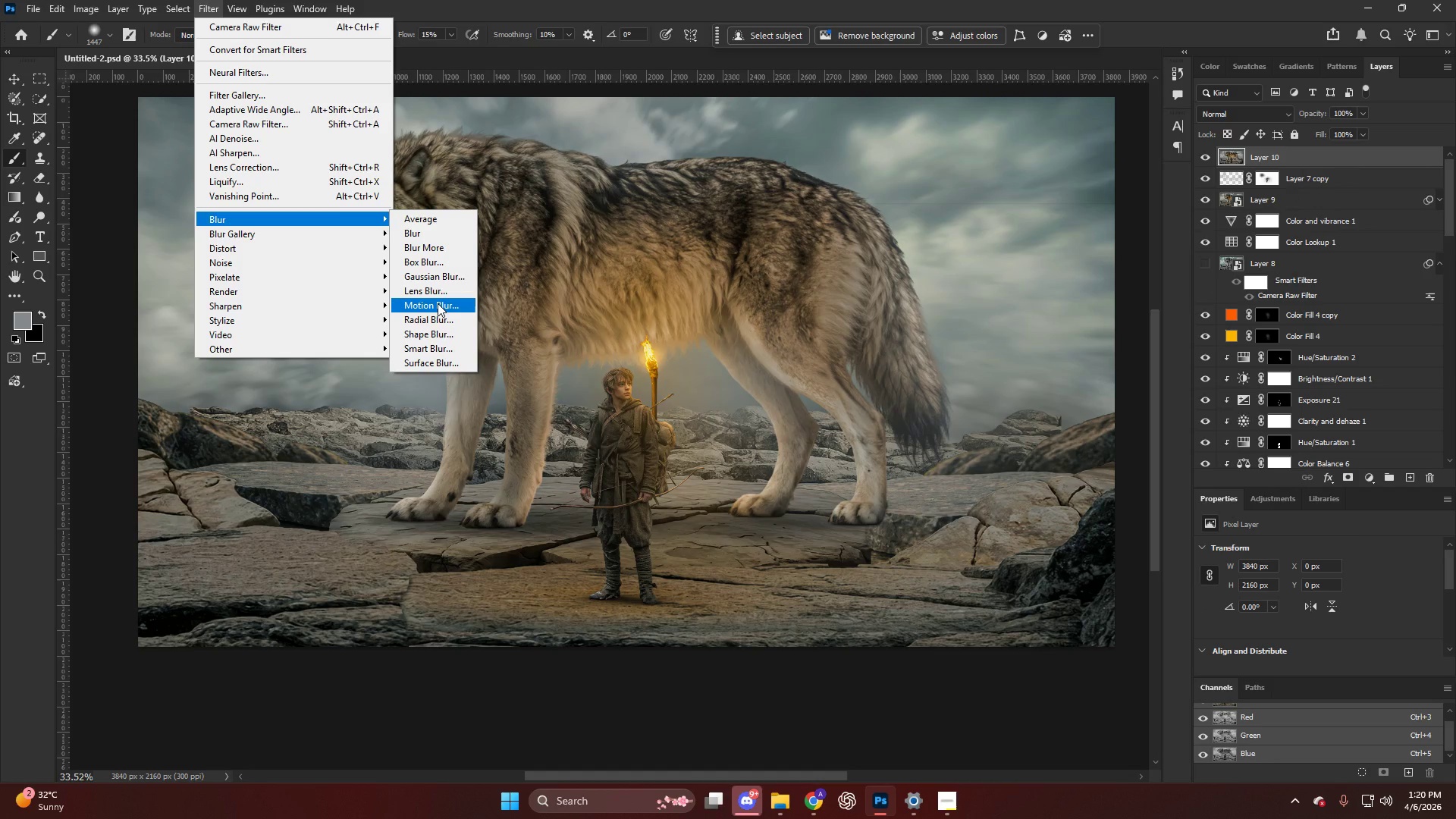 
left_click_drag(start_coordinate=[643, 246], to_coordinate=[653, 249])
 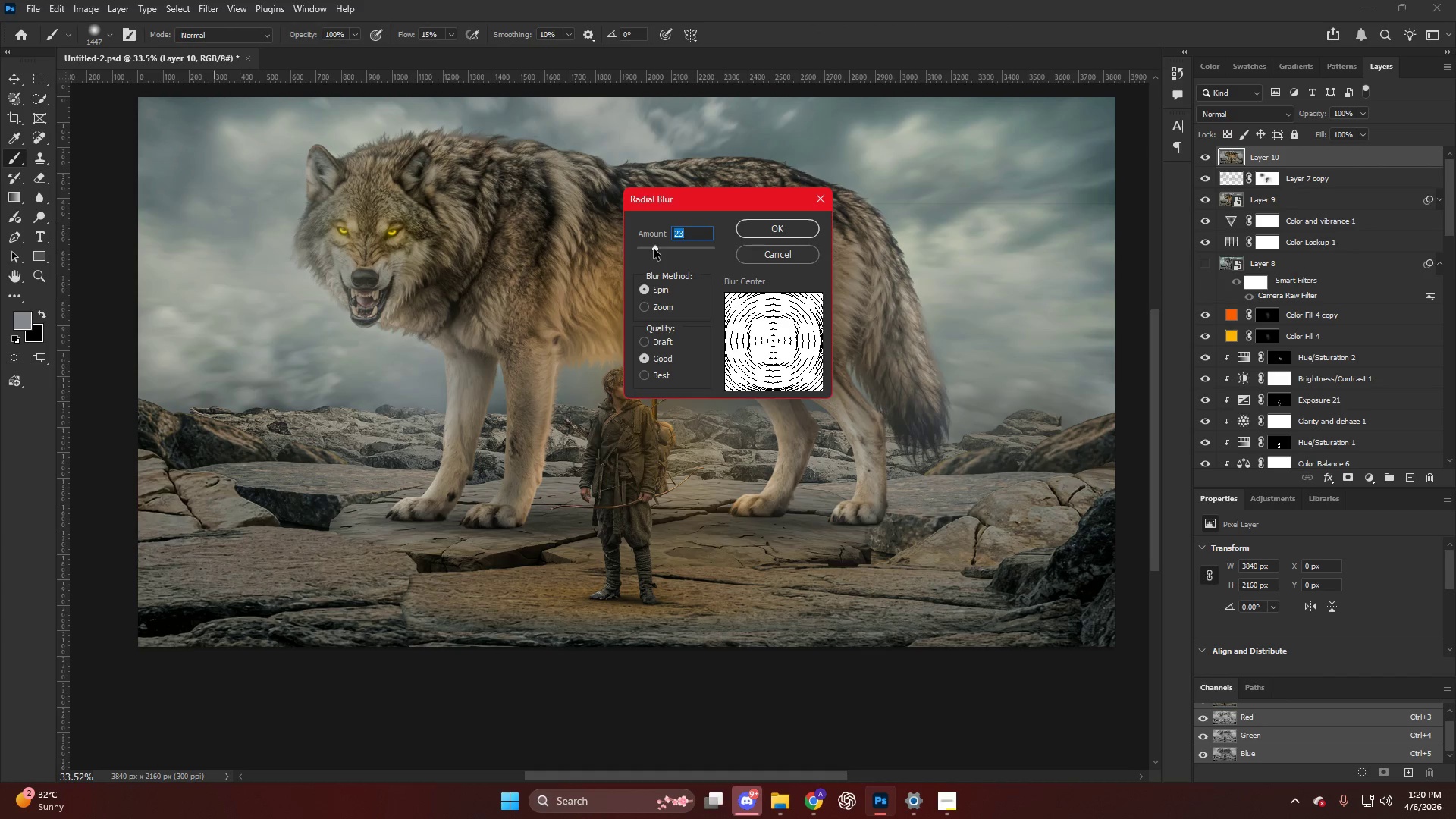 
left_click_drag(start_coordinate=[654, 249], to_coordinate=[648, 249])
 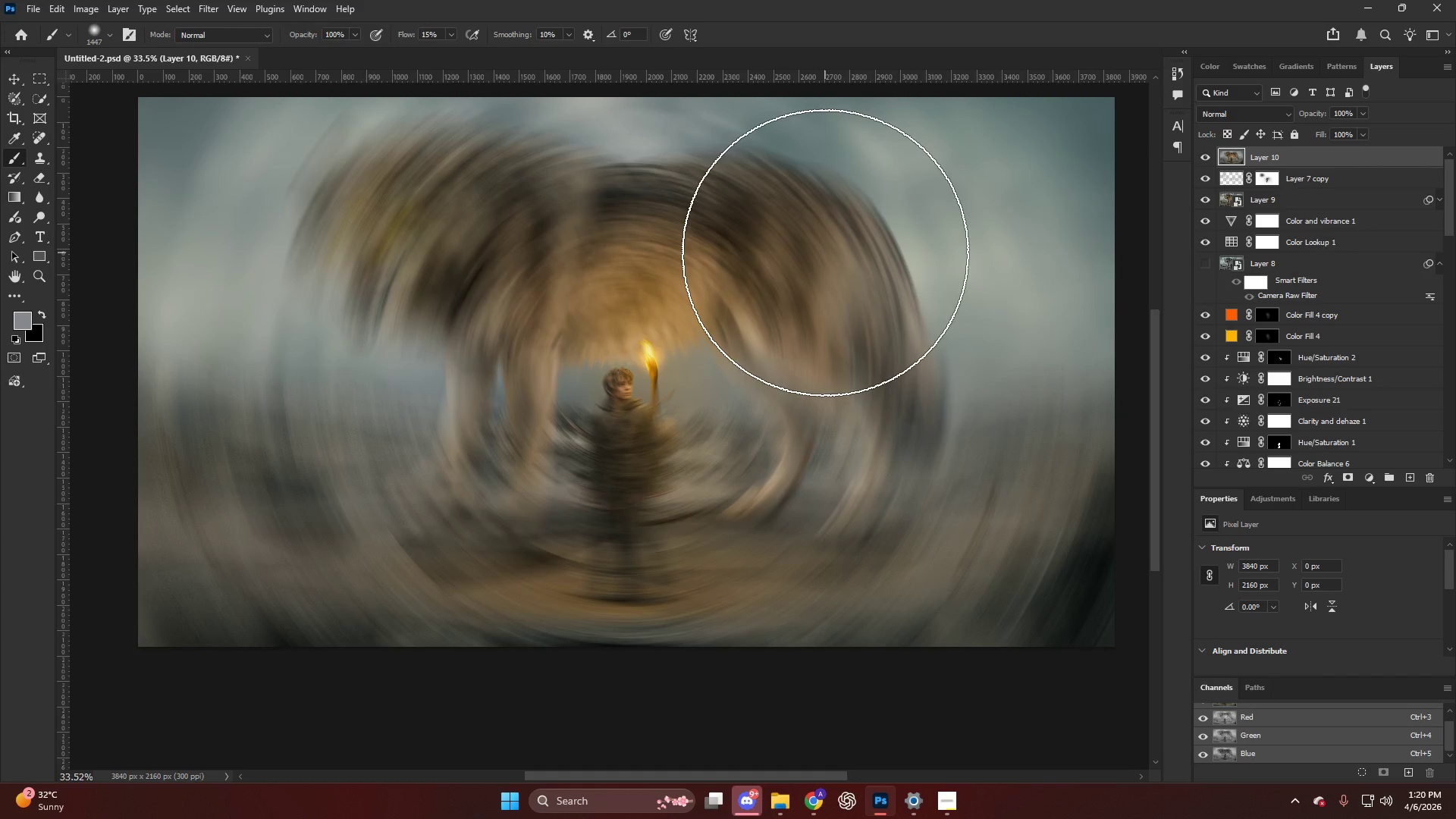 
hold_key(key=AltLeft, duration=0.55)
 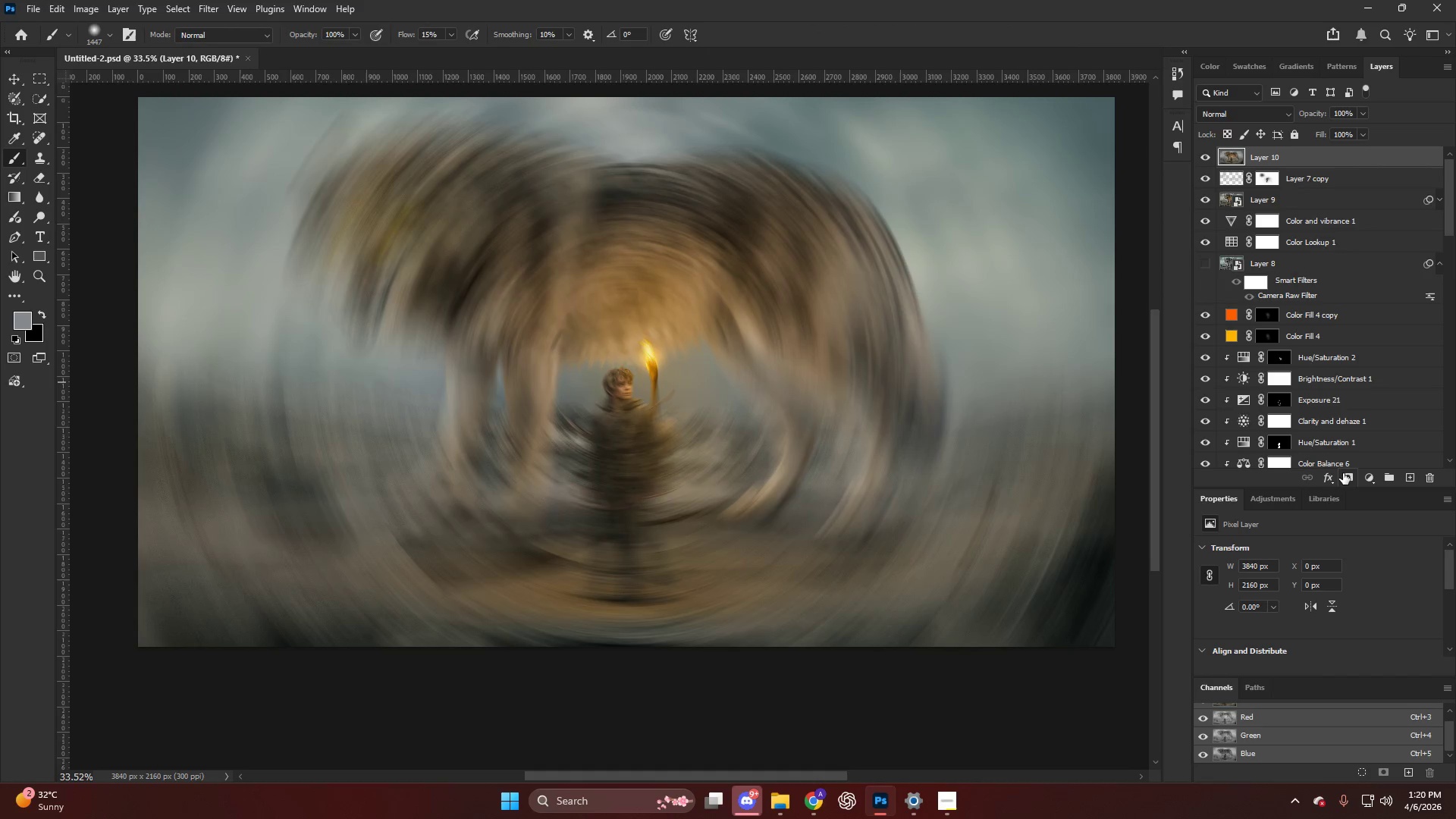 
hold_key(key=AltLeft, duration=0.5)
left_click([1343, 473])
 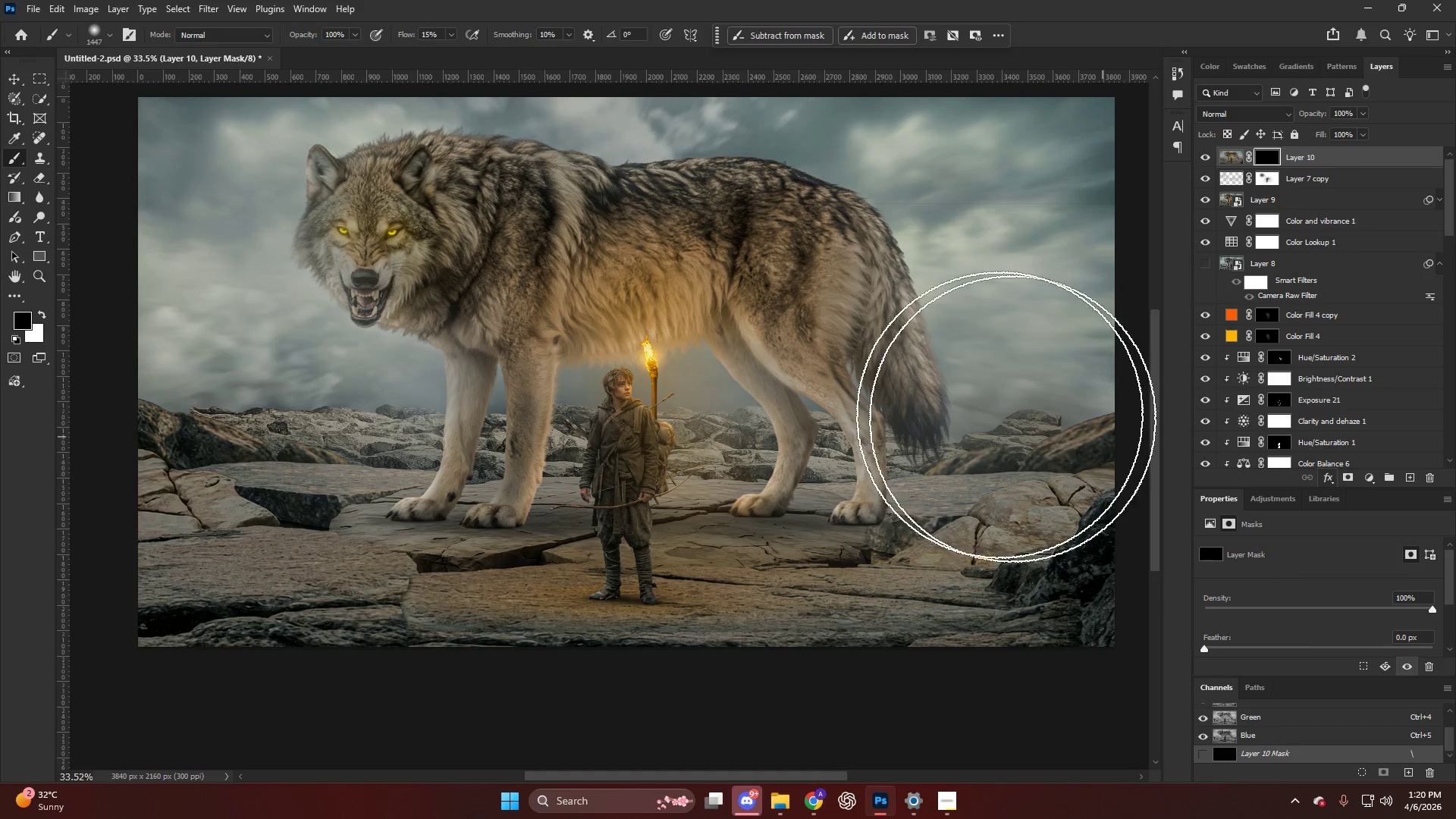 
key(B)
 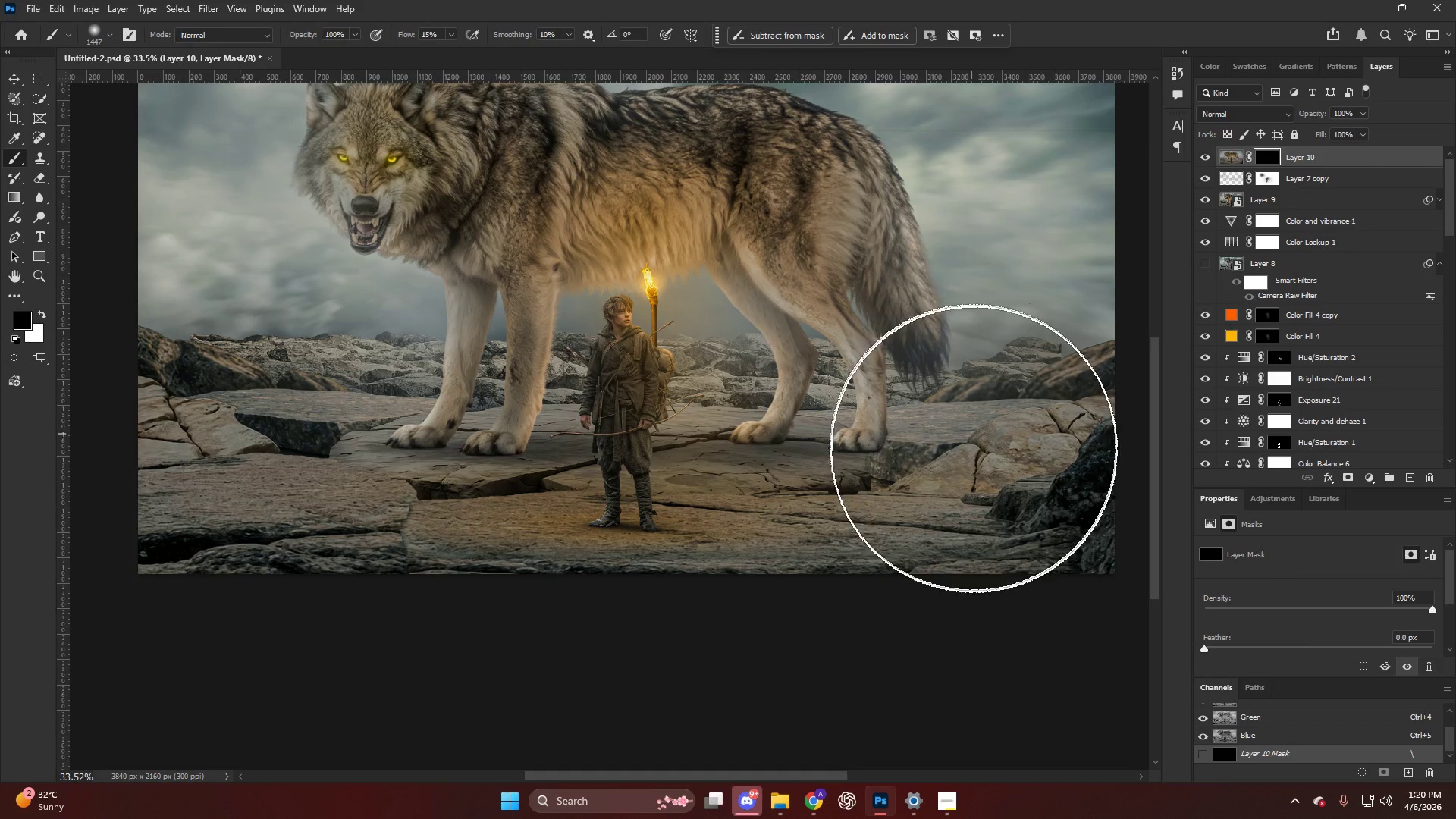 
key(Alt+AltLeft)
 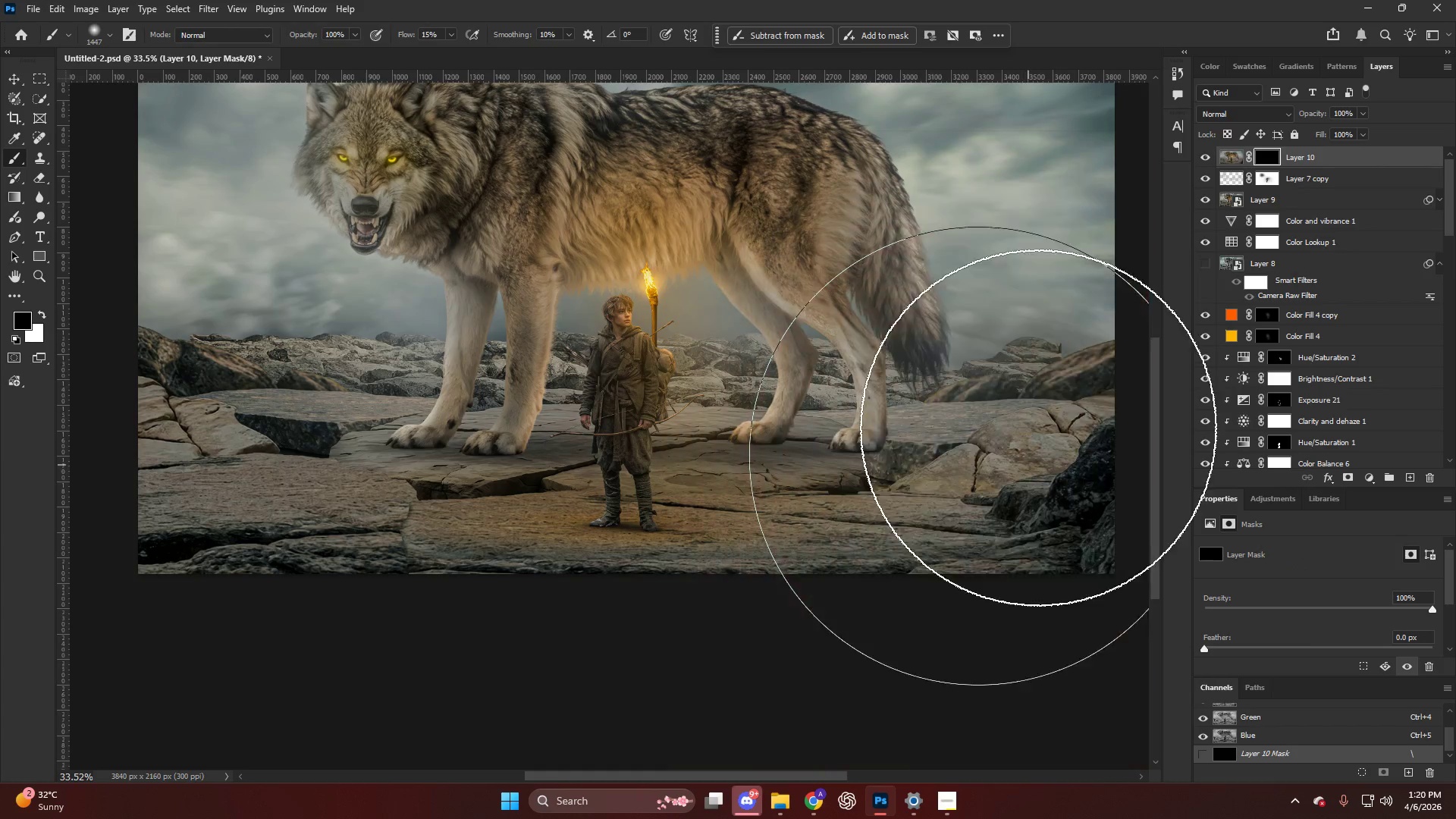 
scroll: coordinate [969, 401], scroll_direction: down, amount: 6.0
 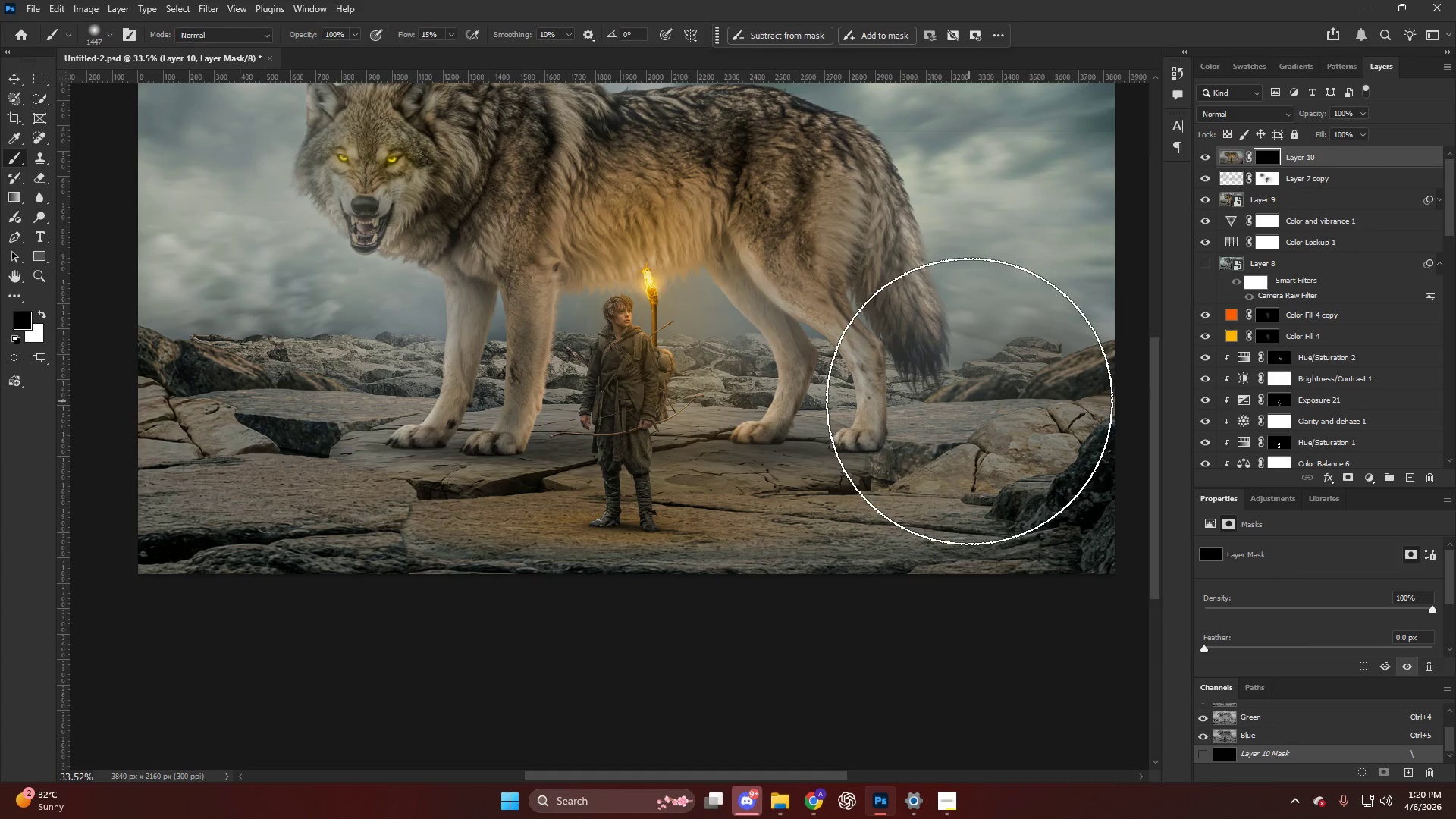 
left_click_drag(start_coordinate=[1047, 391], to_coordinate=[1051, 502])
 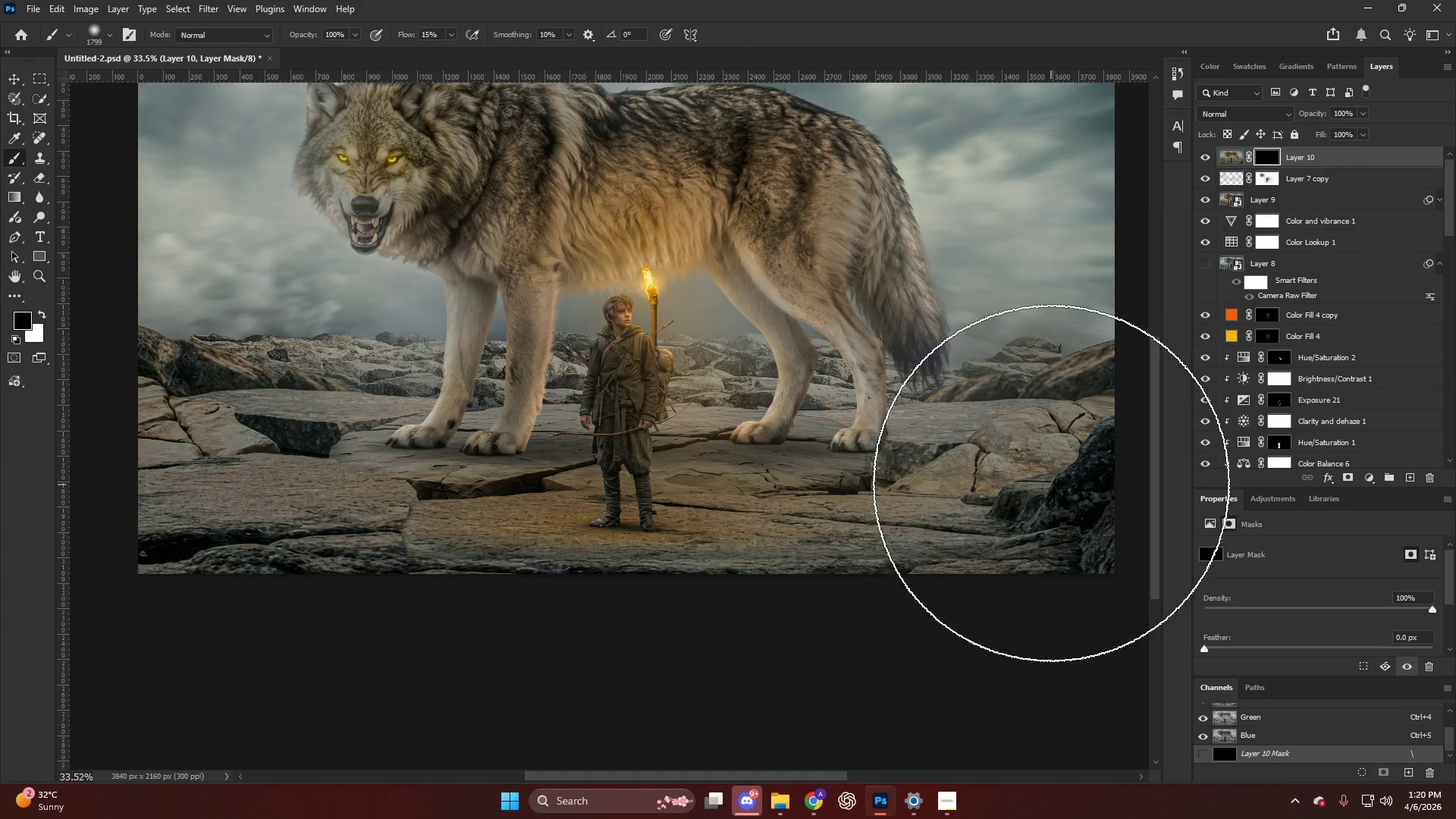 
key(X)
 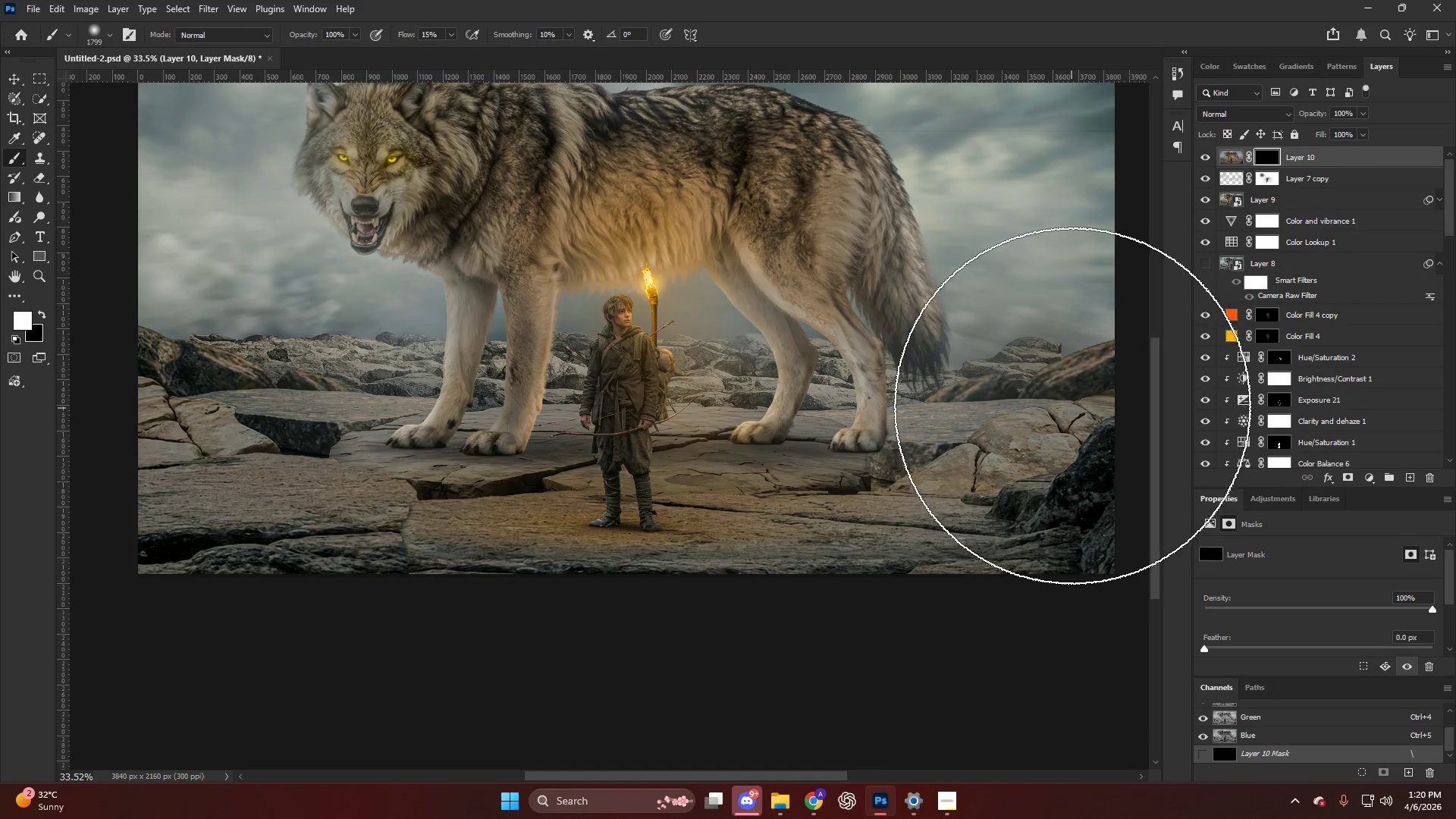 
left_click_drag(start_coordinate=[1069, 414], to_coordinate=[1163, 355])
 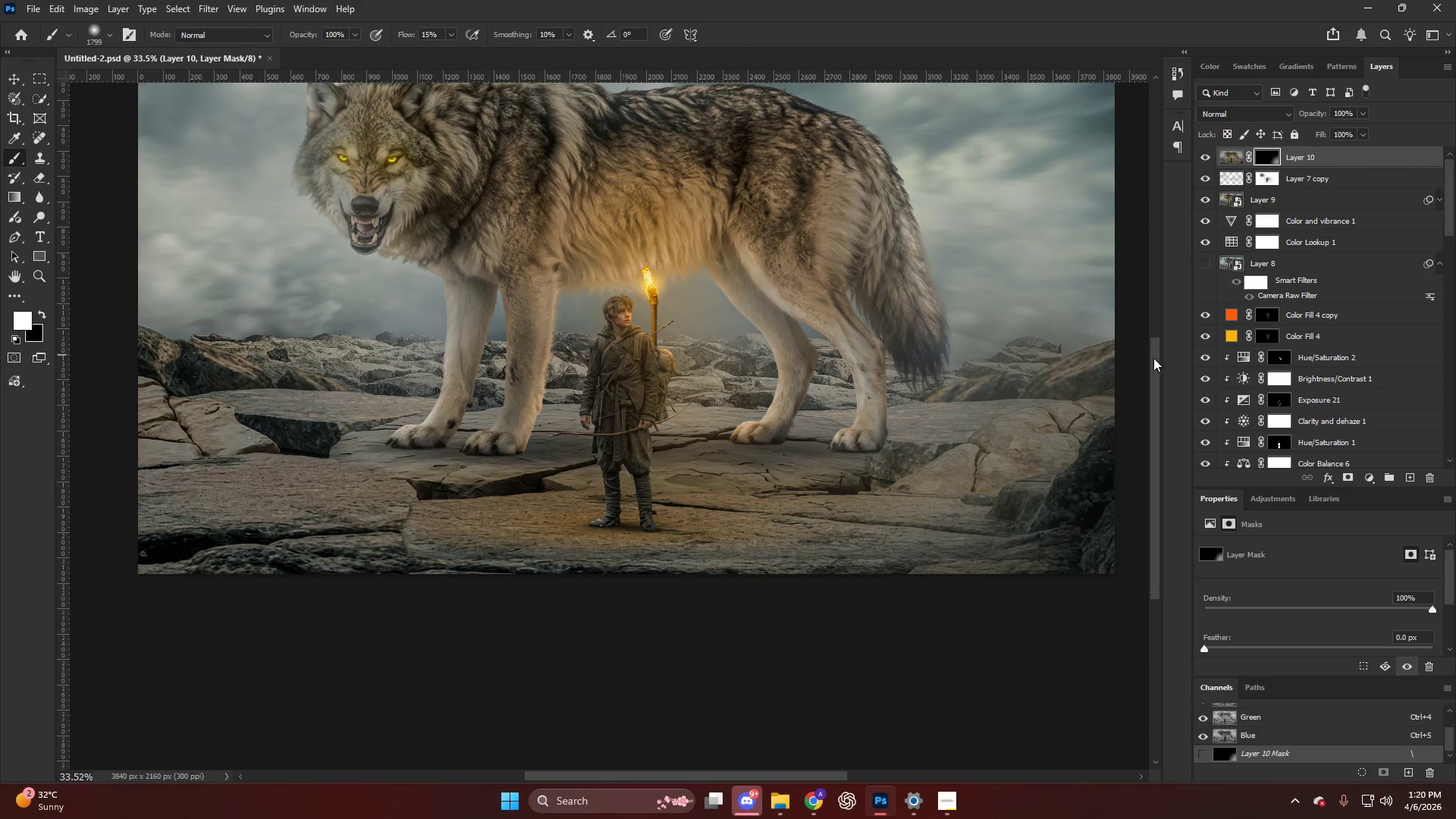 
left_click_drag(start_coordinate=[1141, 369], to_coordinate=[1062, 673])
 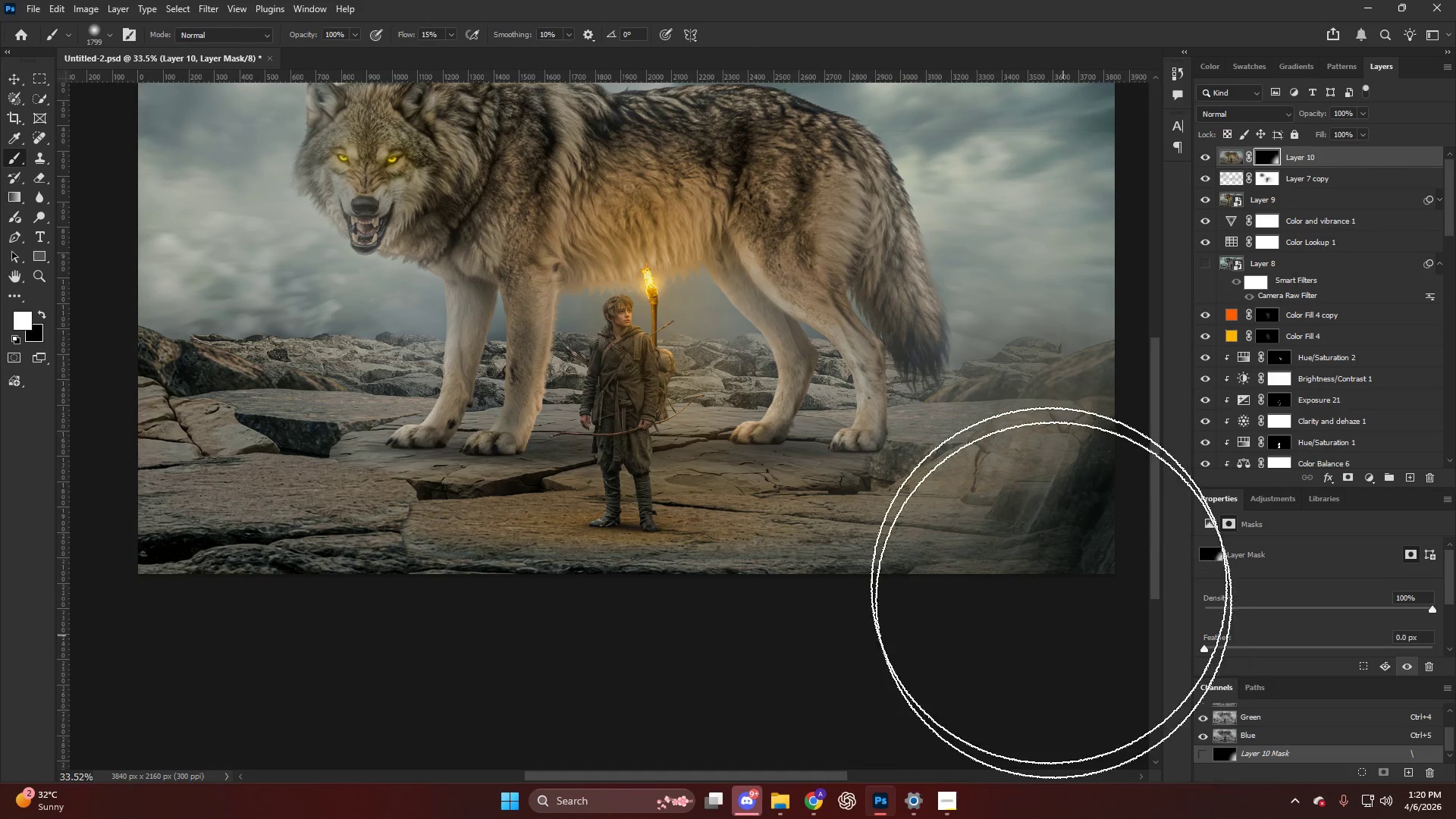 
key(Alt+AltLeft)
 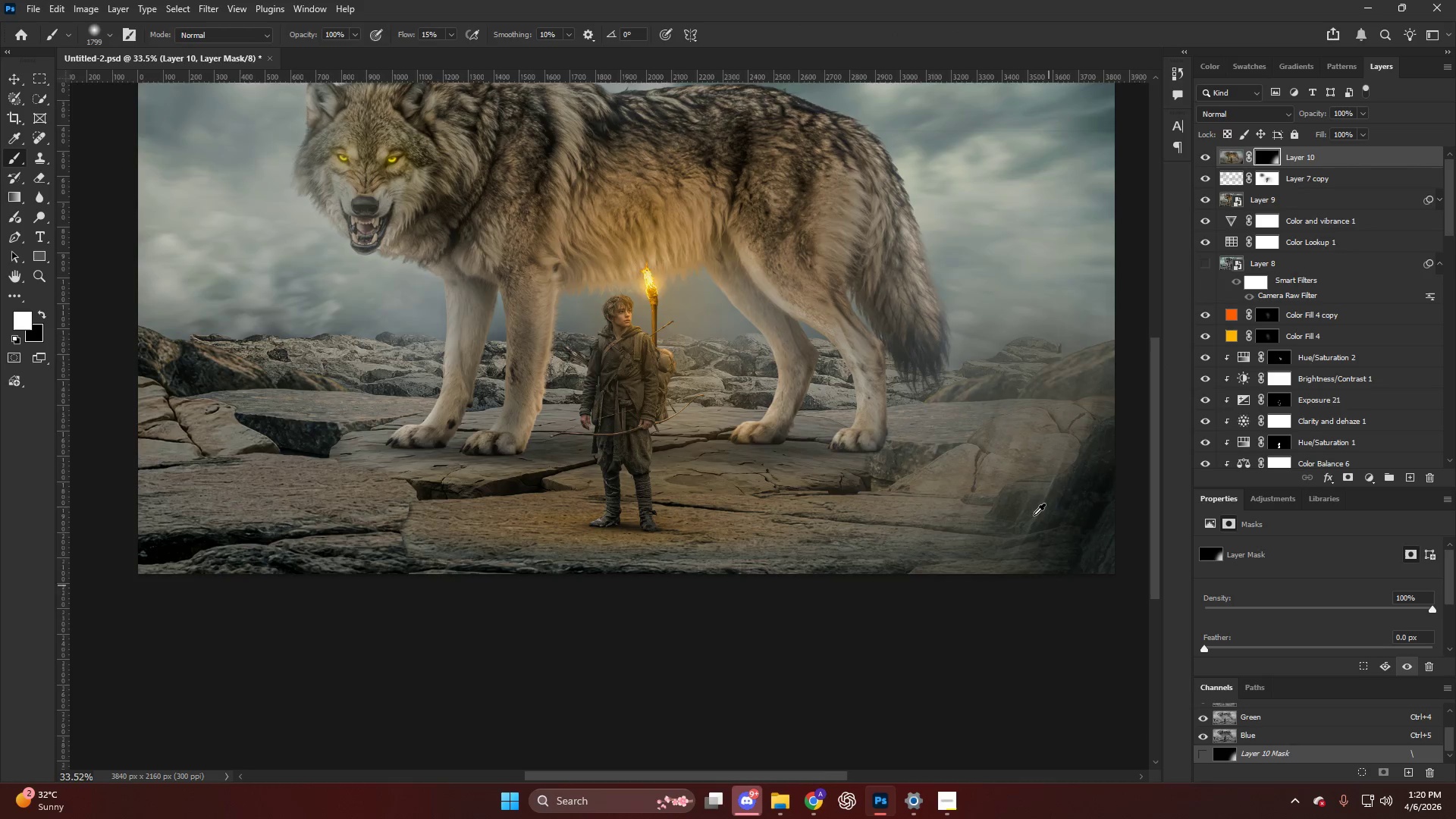 
scroll: coordinate [1025, 513], scroll_direction: down, amount: 6.0
 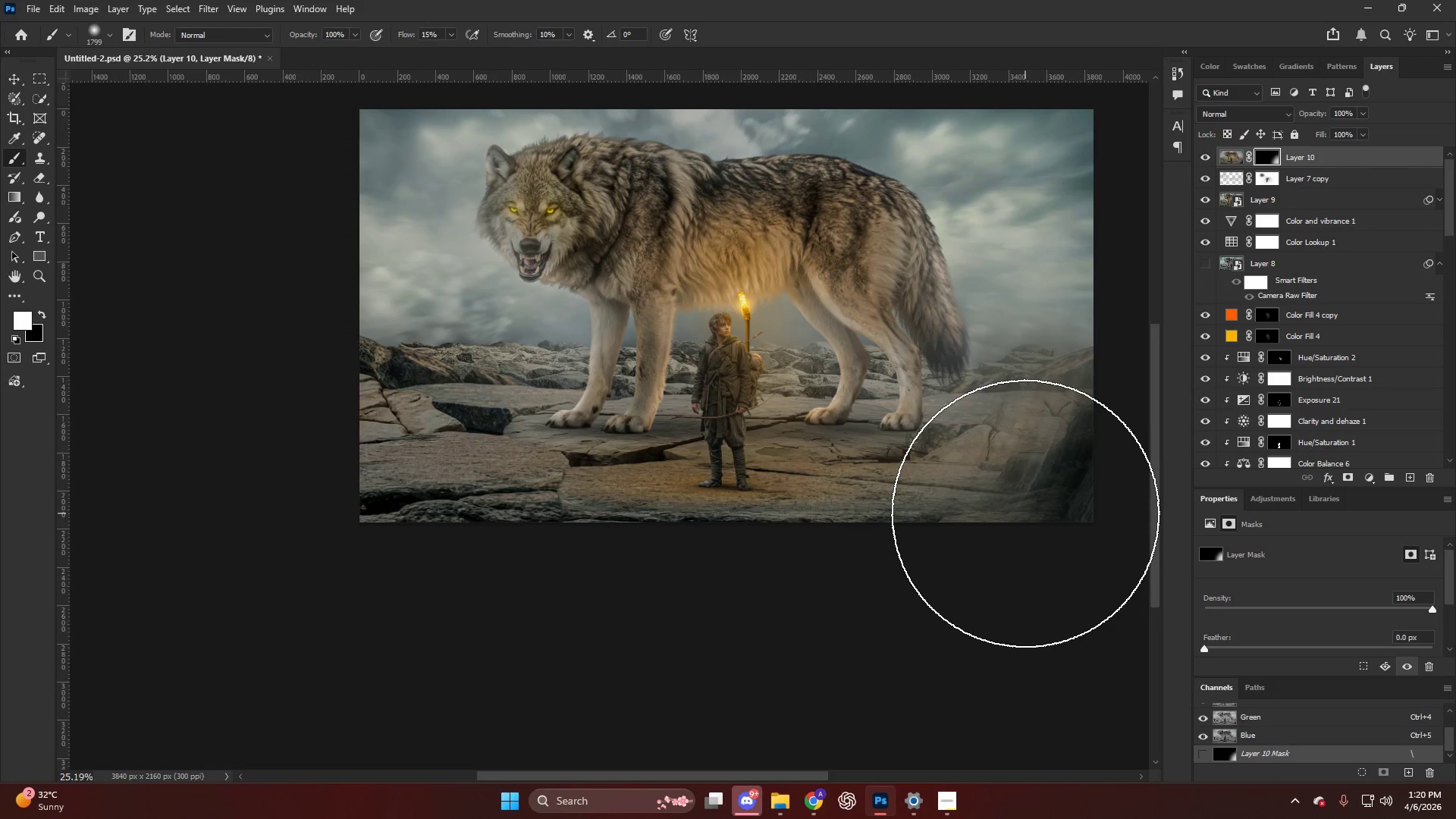 
scroll: coordinate [1057, 488], scroll_direction: up, amount: 4.0
 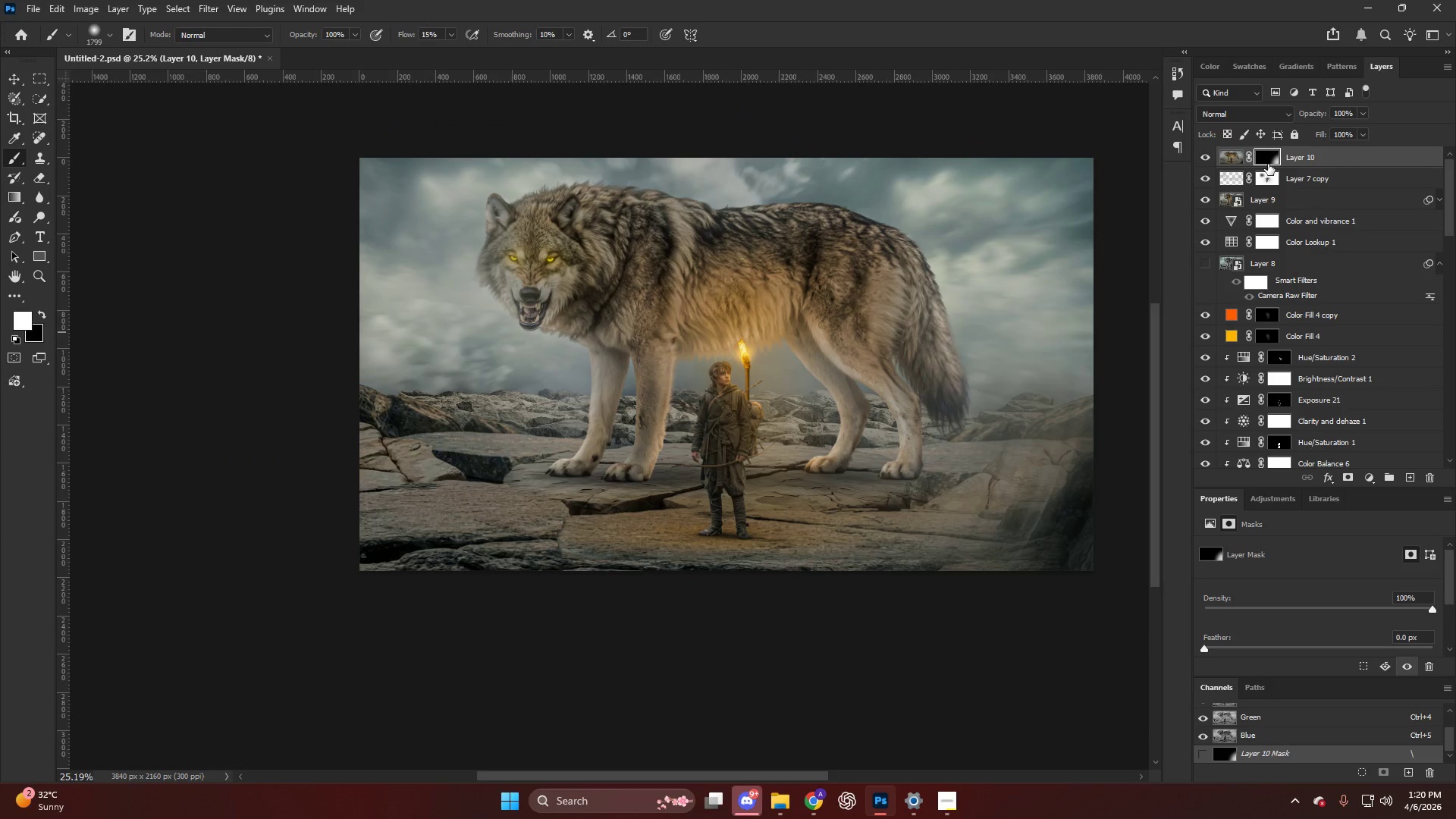 
key(Control+ControlLeft)
 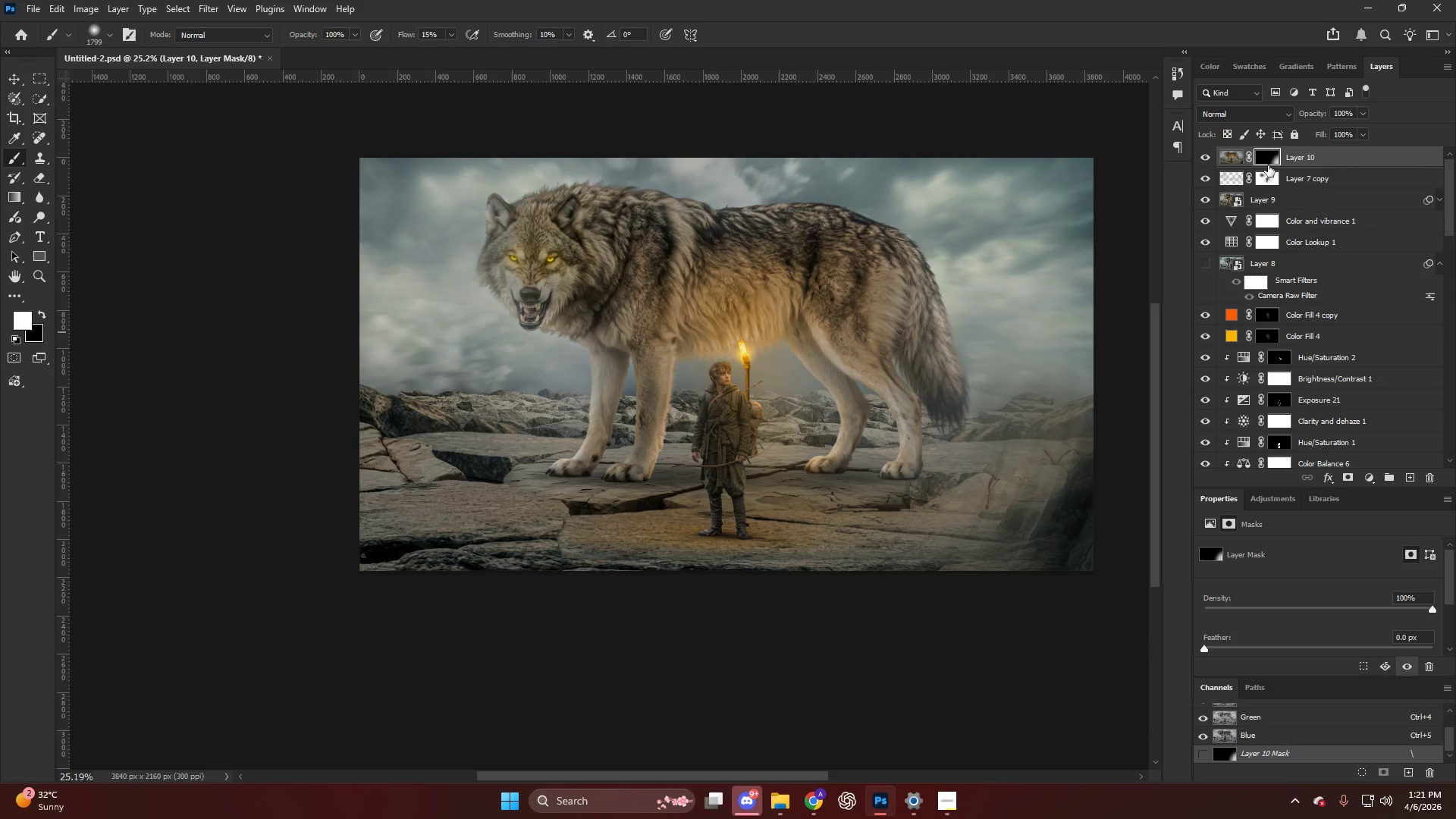 
key(Control+Z)
 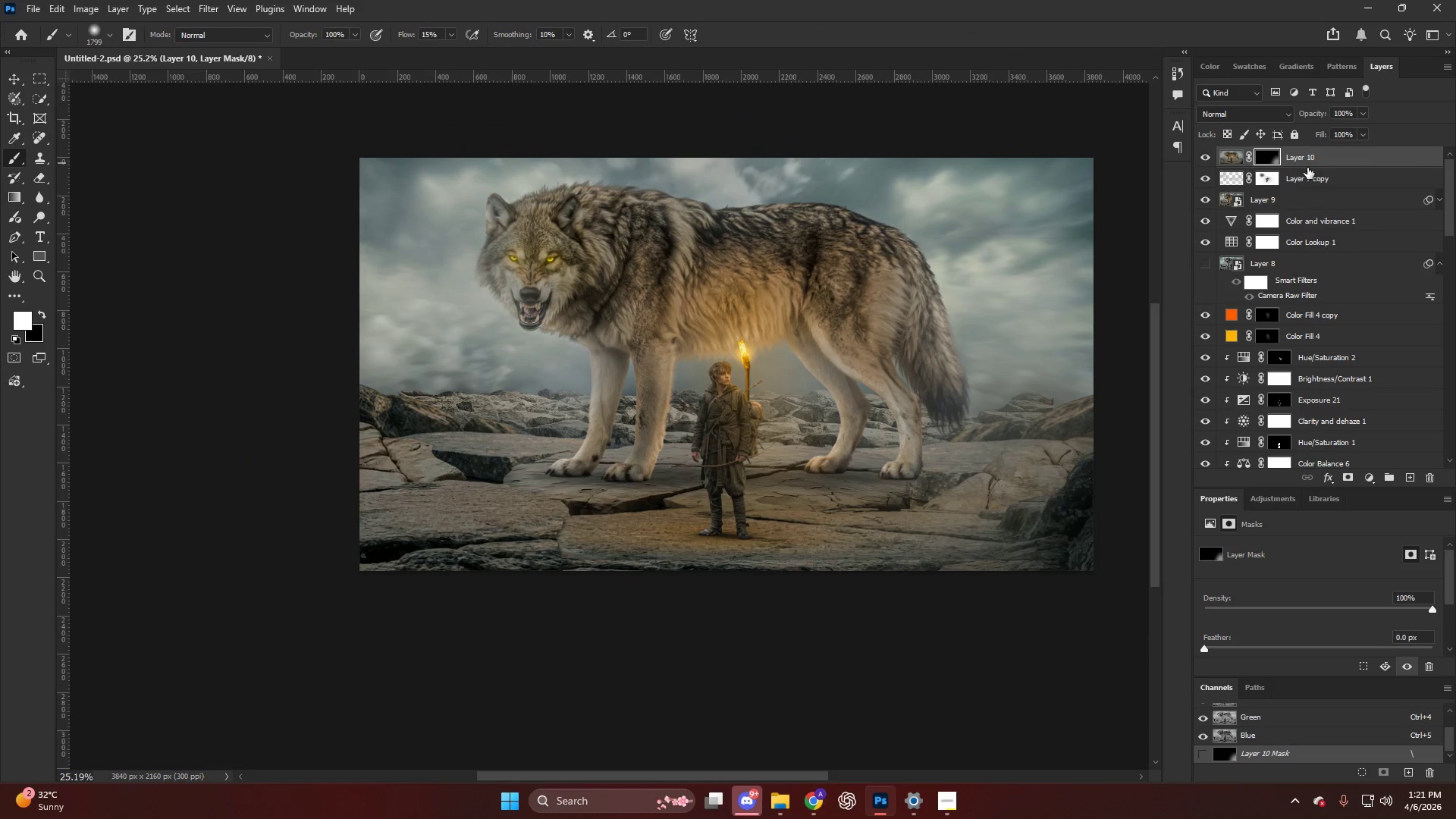 
left_click([1308, 168])
 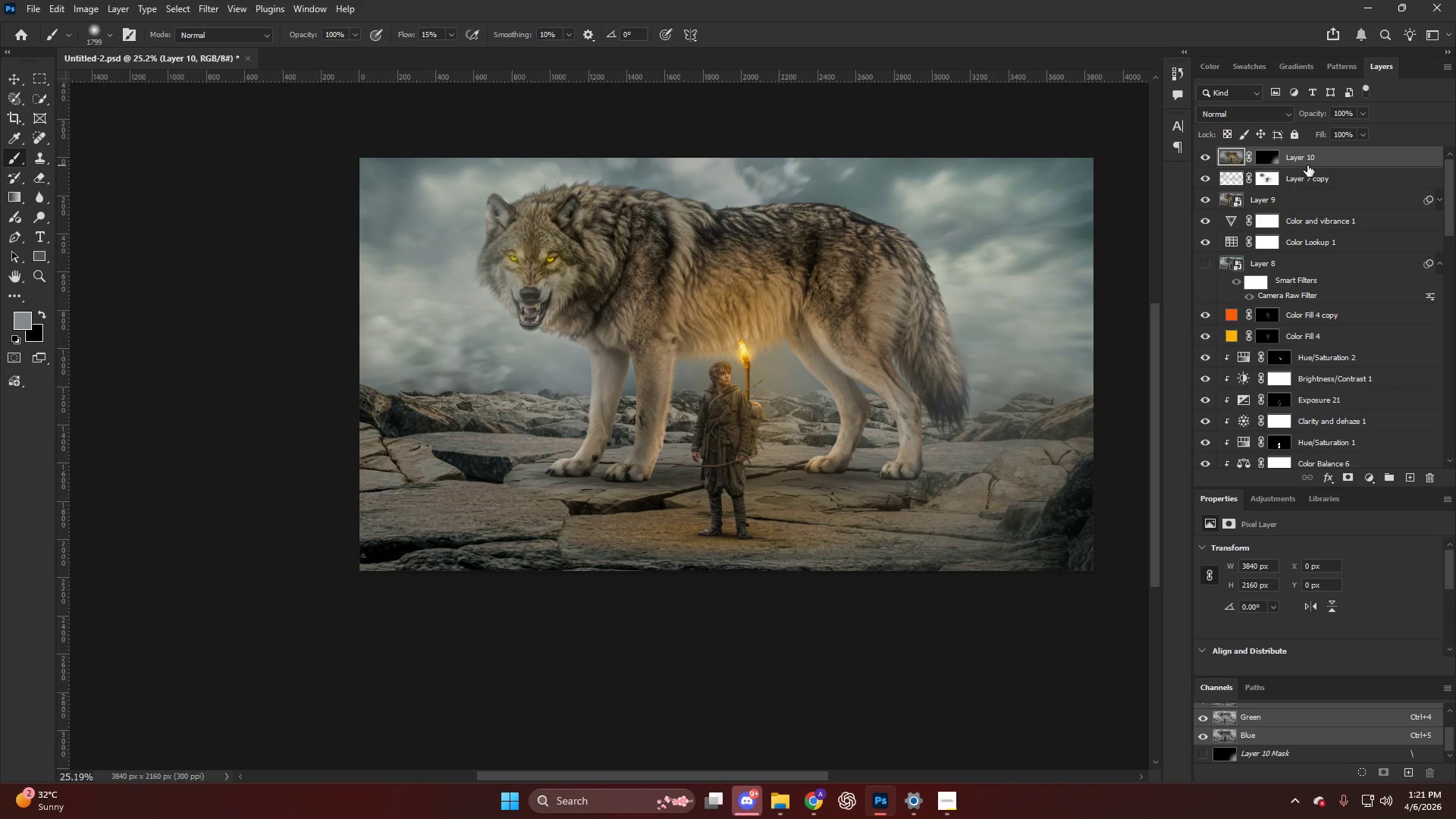 
key(Backspace)
 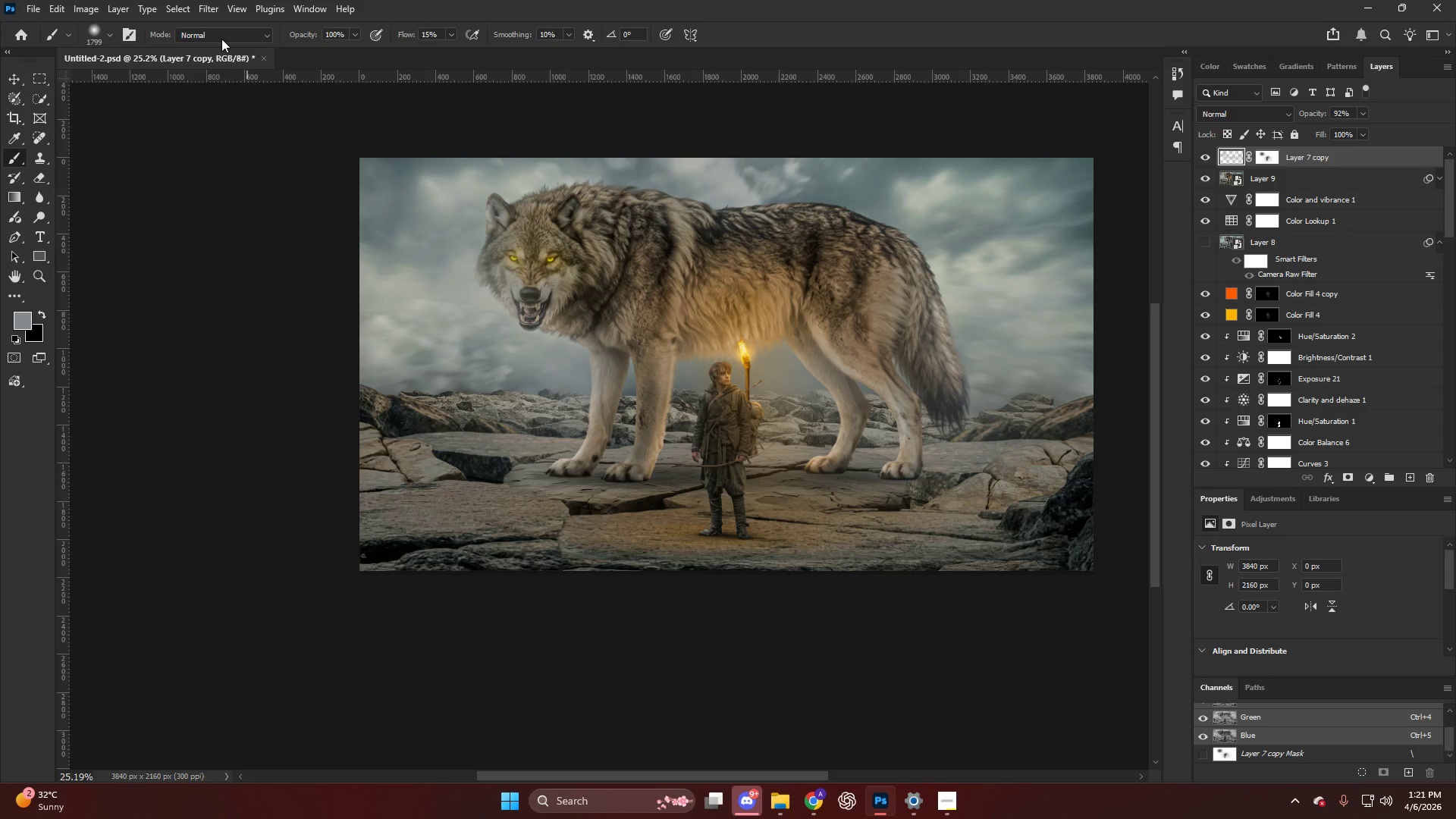 
wait(21.05)
 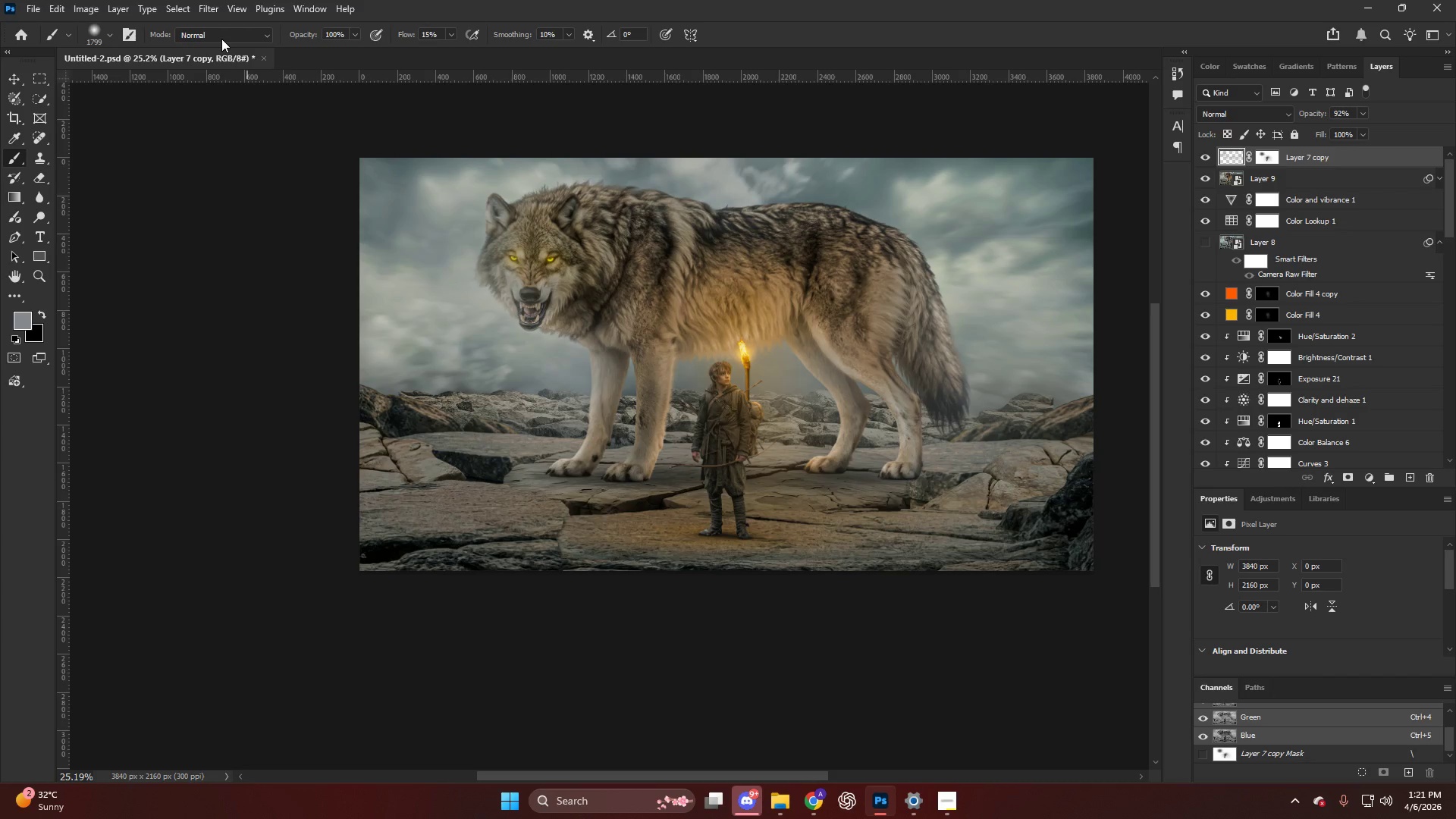 
left_click([210, 9])
 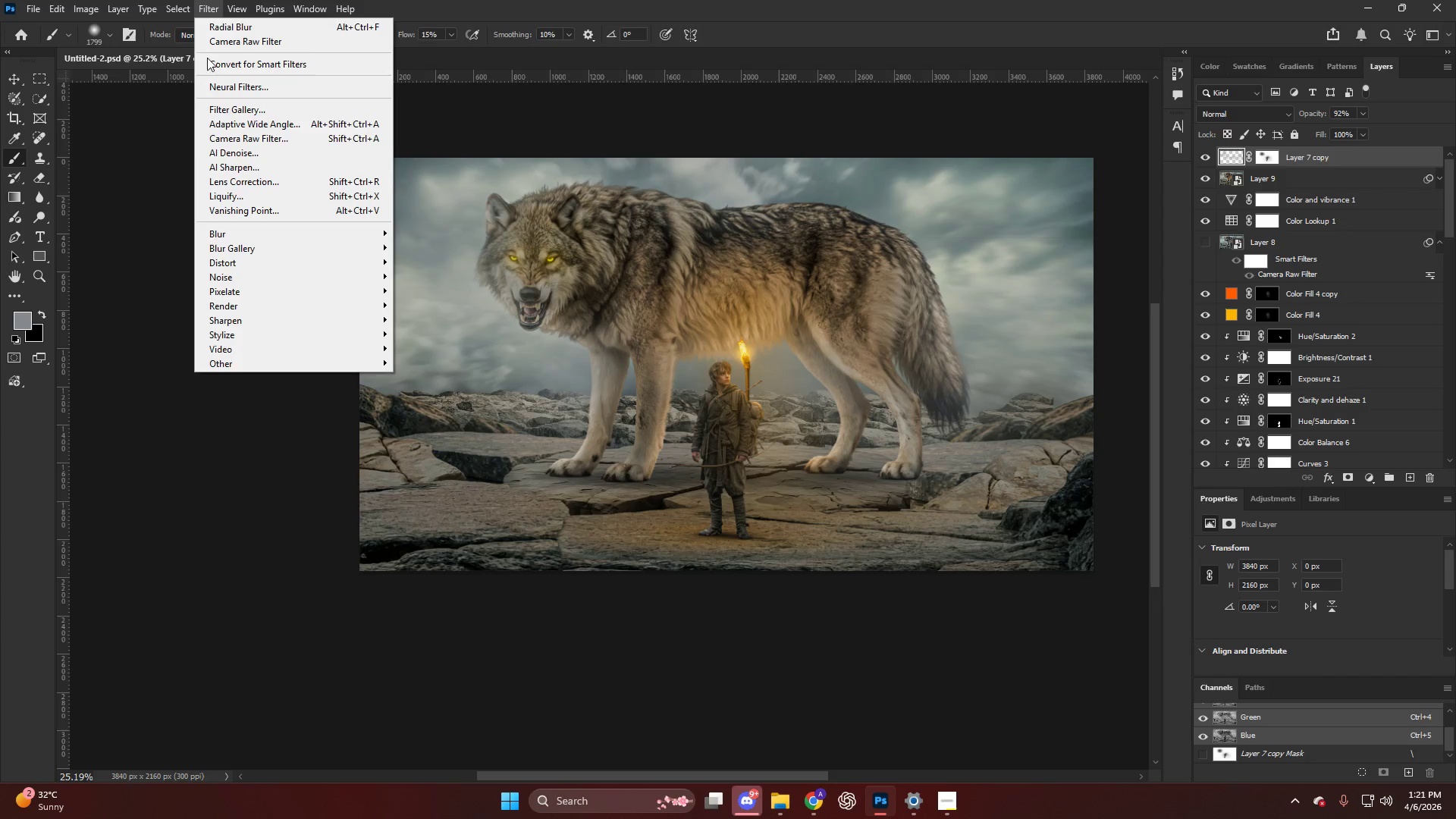 
left_click([249, 228])
 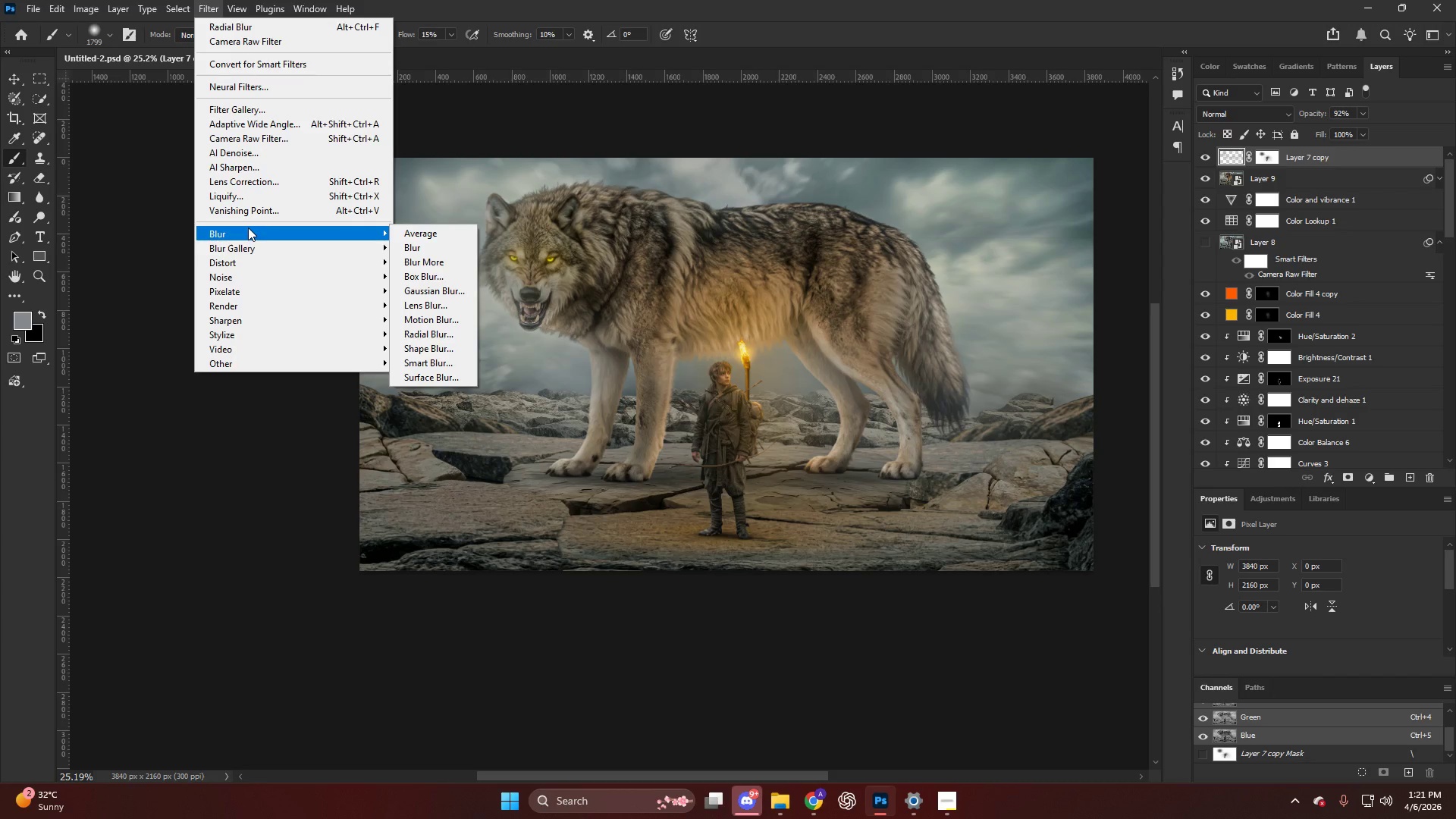 
left_click([253, 248])
 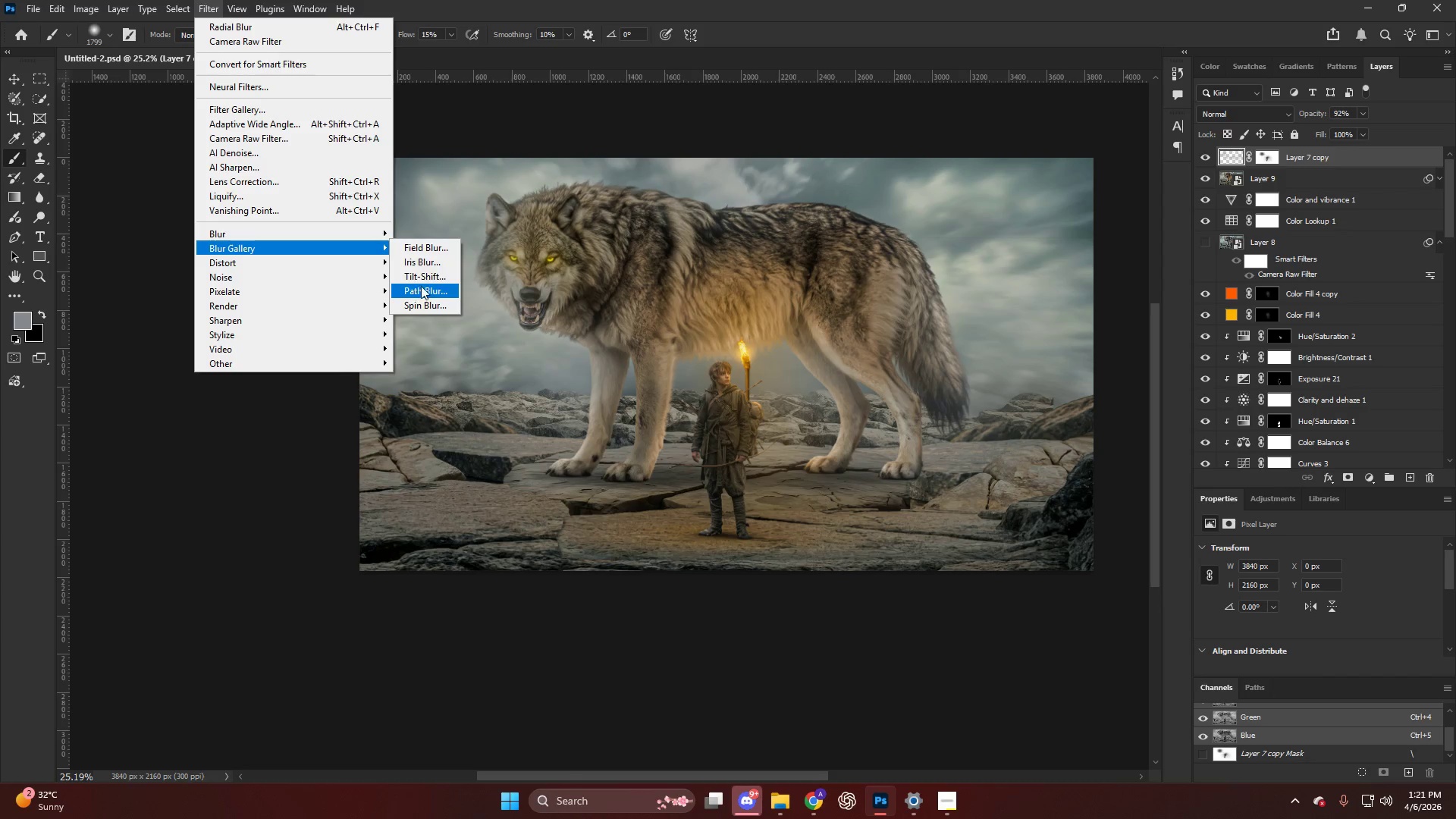 
left_click([422, 262])
 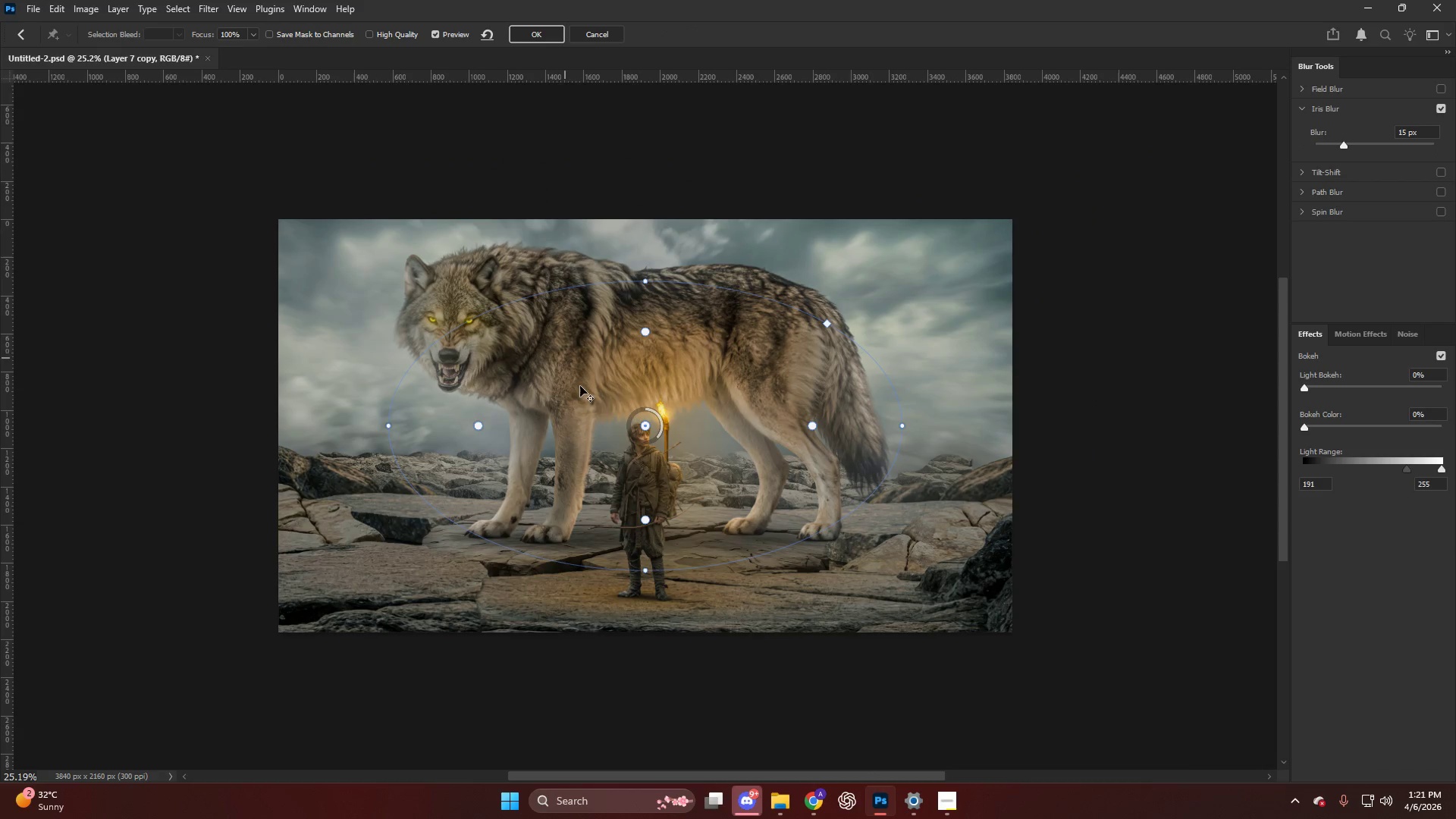 
hold_key(key=AltLeft, duration=0.38)
scroll: coordinate [657, 410], scroll_direction: up, amount: 4.0
 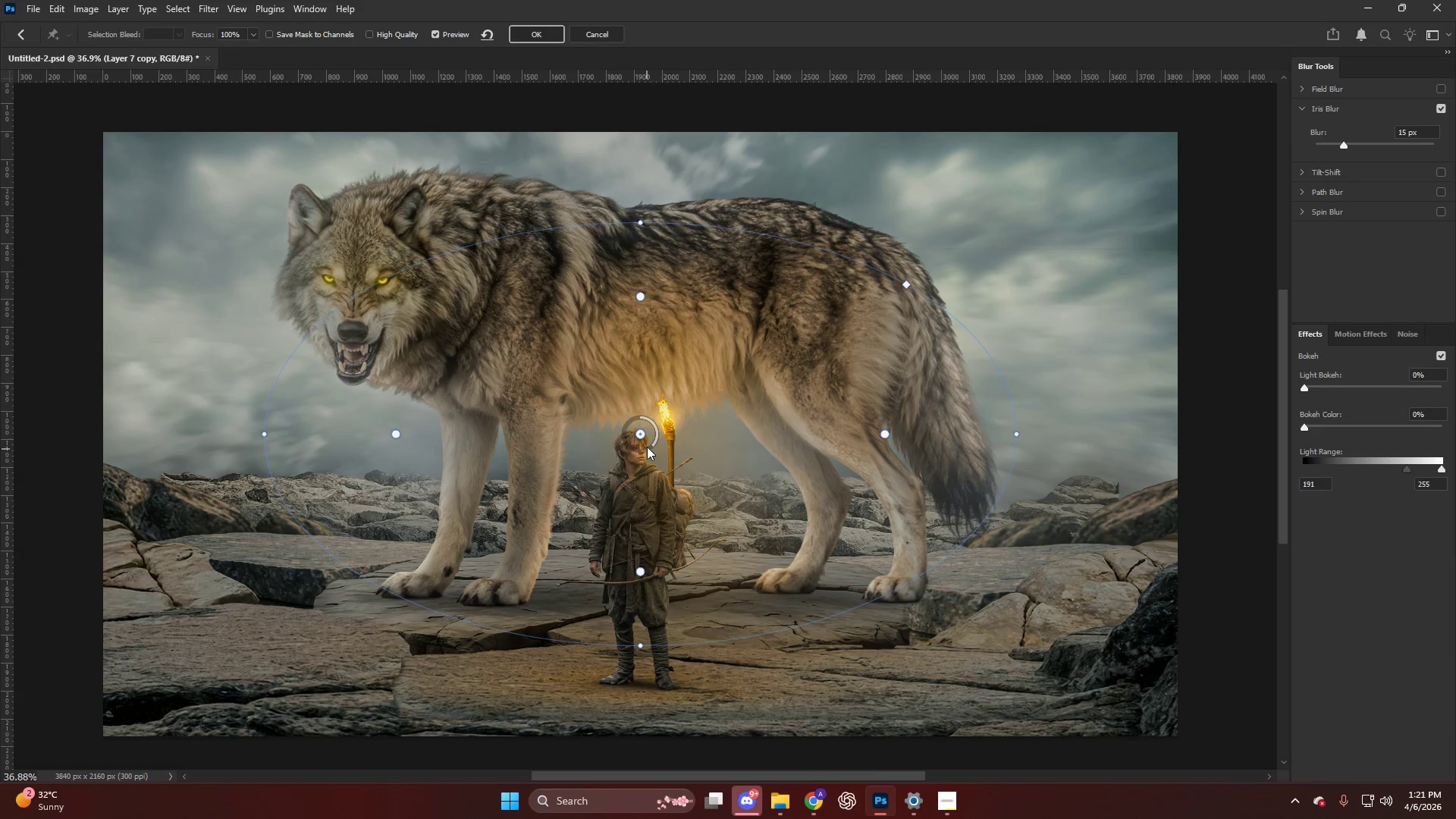 
left_click_drag(start_coordinate=[650, 441], to_coordinate=[655, 424])
 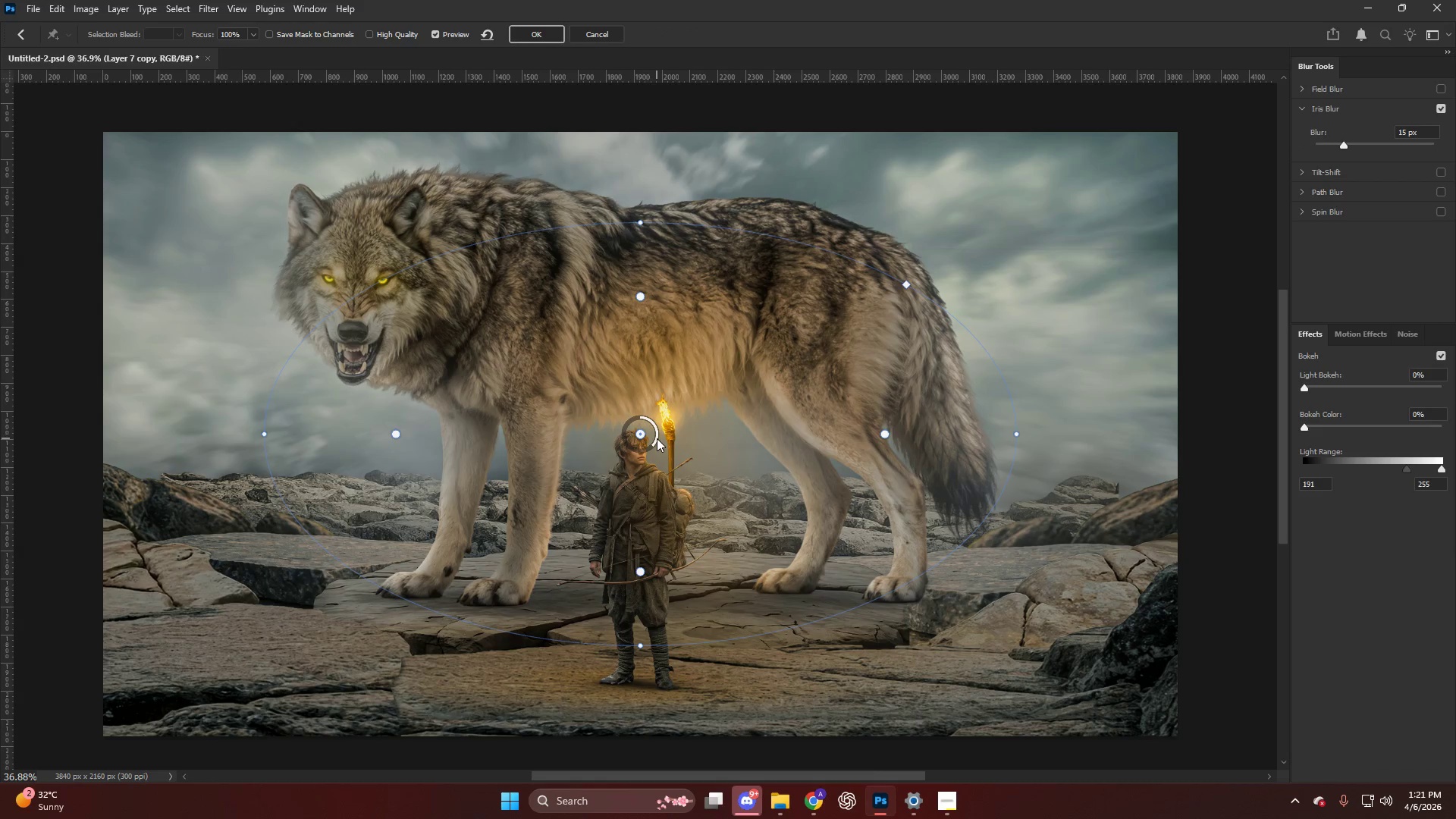 
left_click_drag(start_coordinate=[657, 438], to_coordinate=[650, 418])
 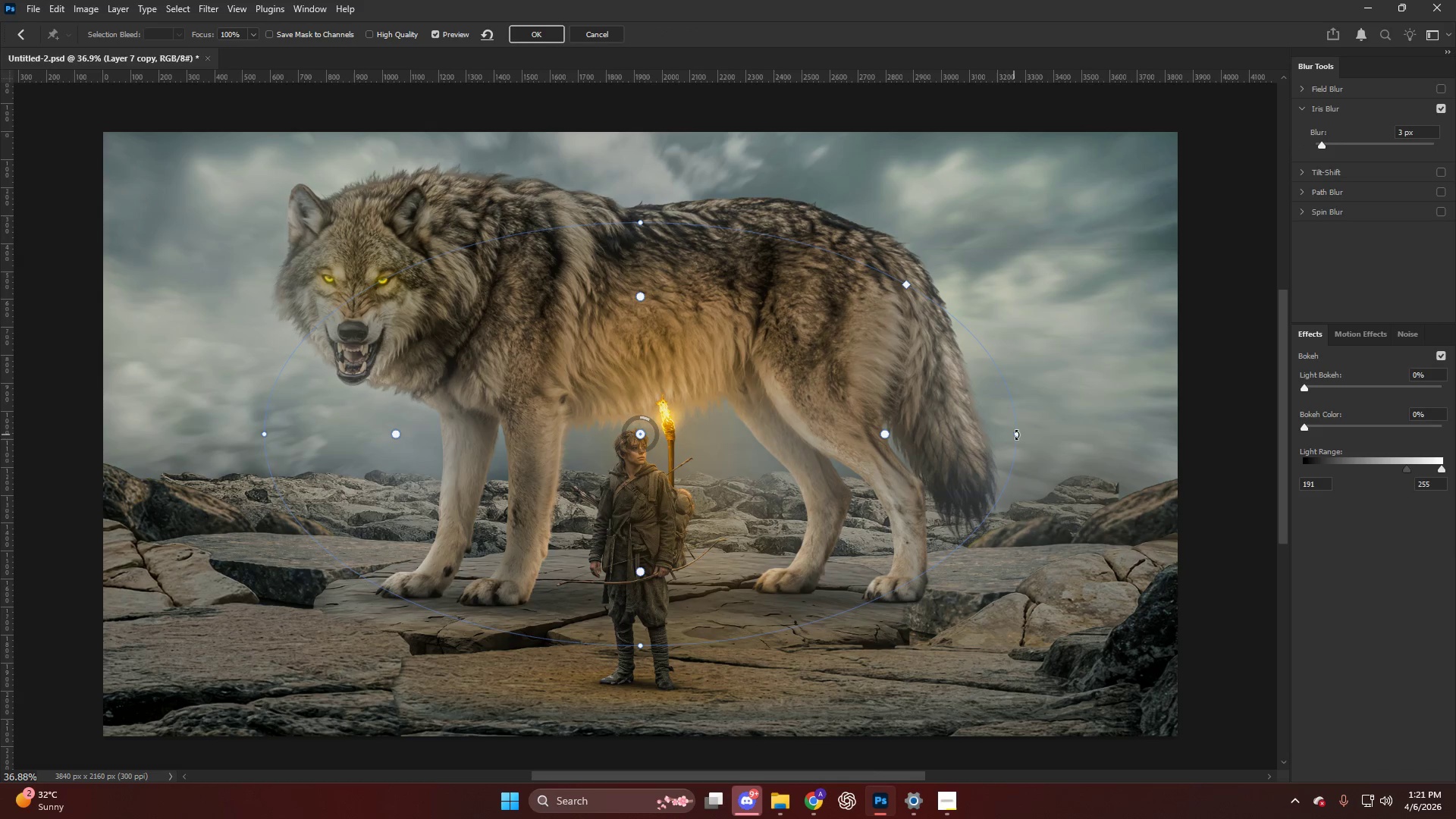 
left_click_drag(start_coordinate=[1017, 435], to_coordinate=[1105, 437])
 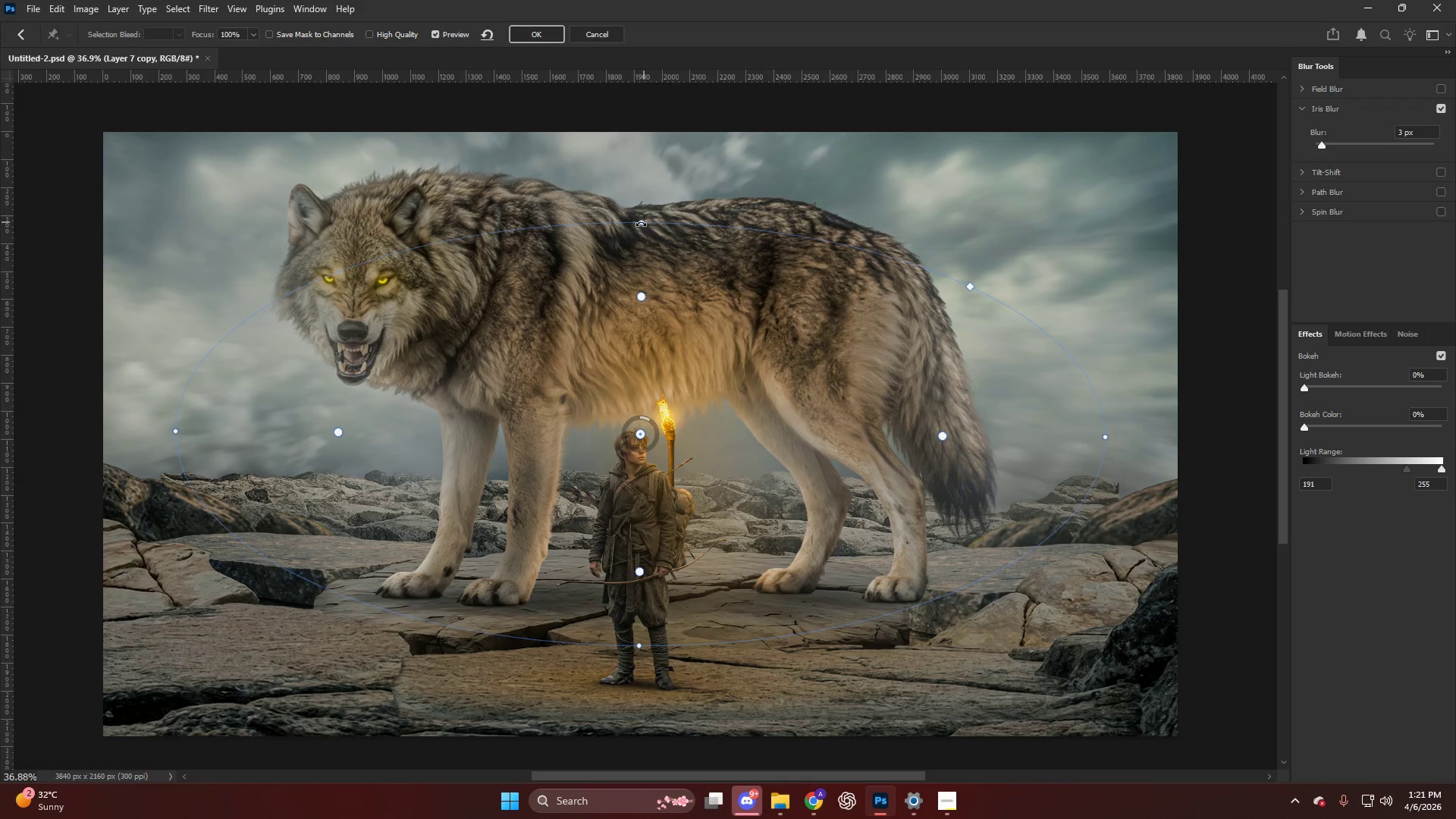 
left_click_drag(start_coordinate=[641, 223], to_coordinate=[636, 136])
 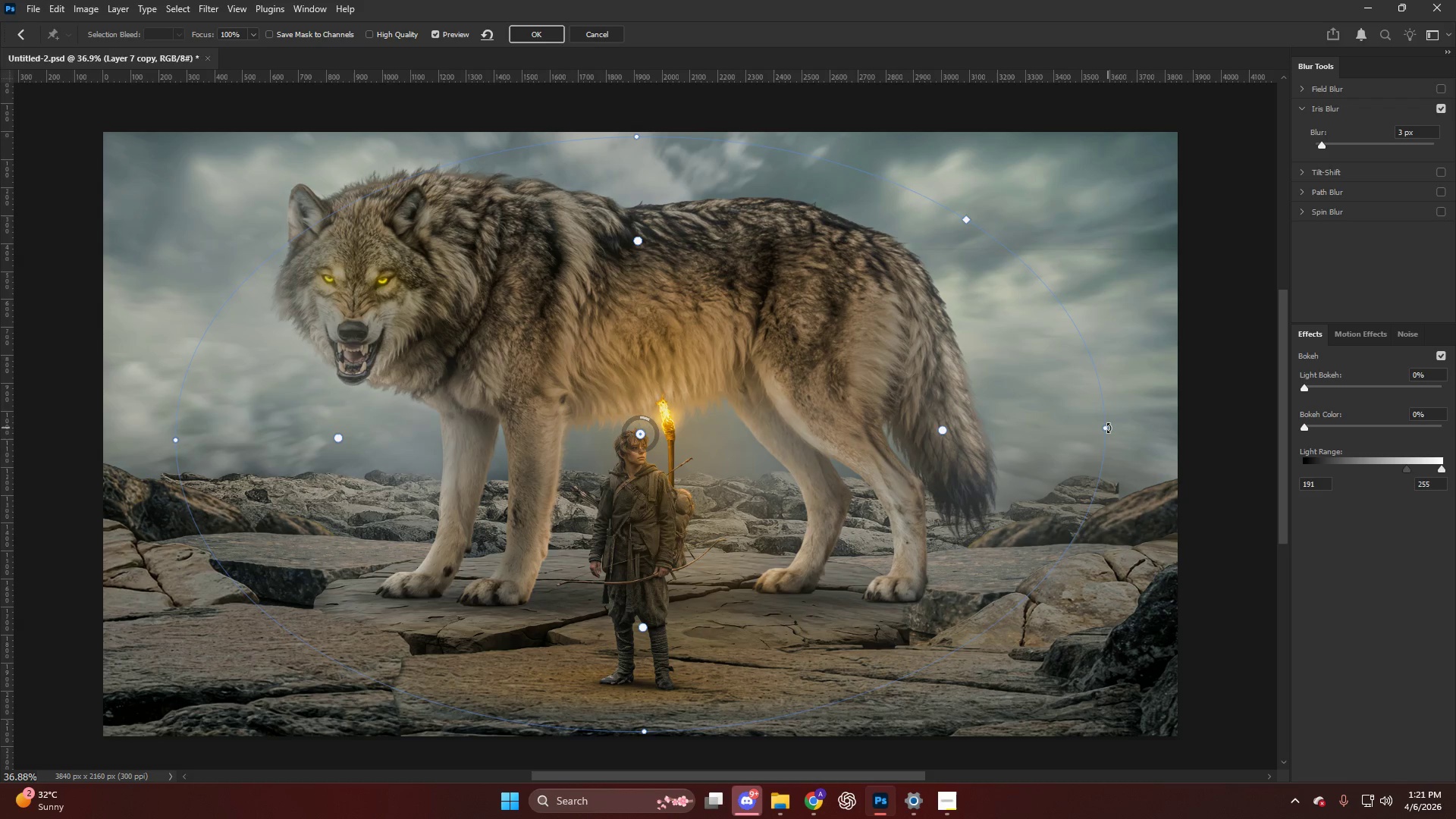 
left_click([946, 425])
 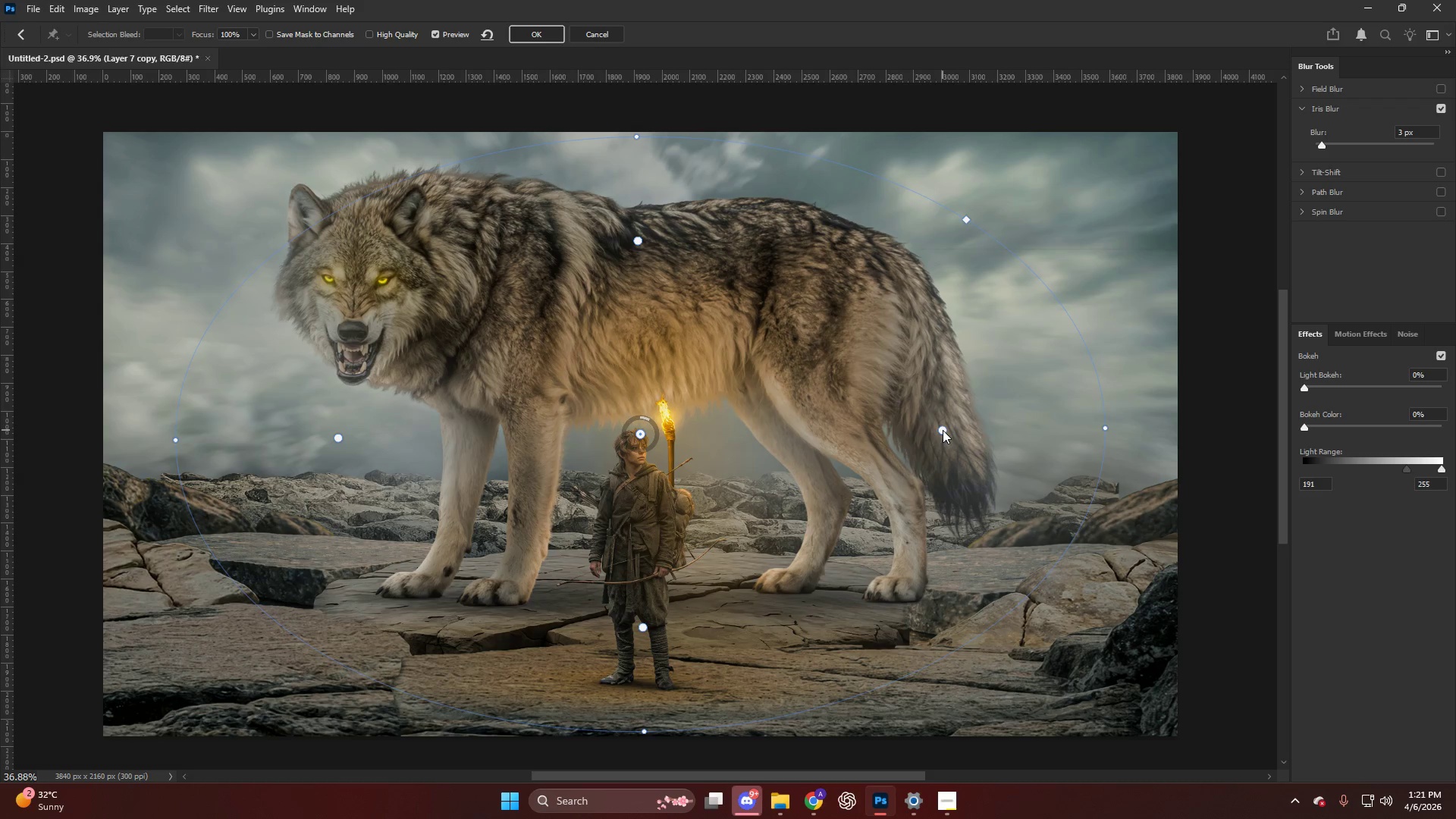 
left_click([943, 430])
 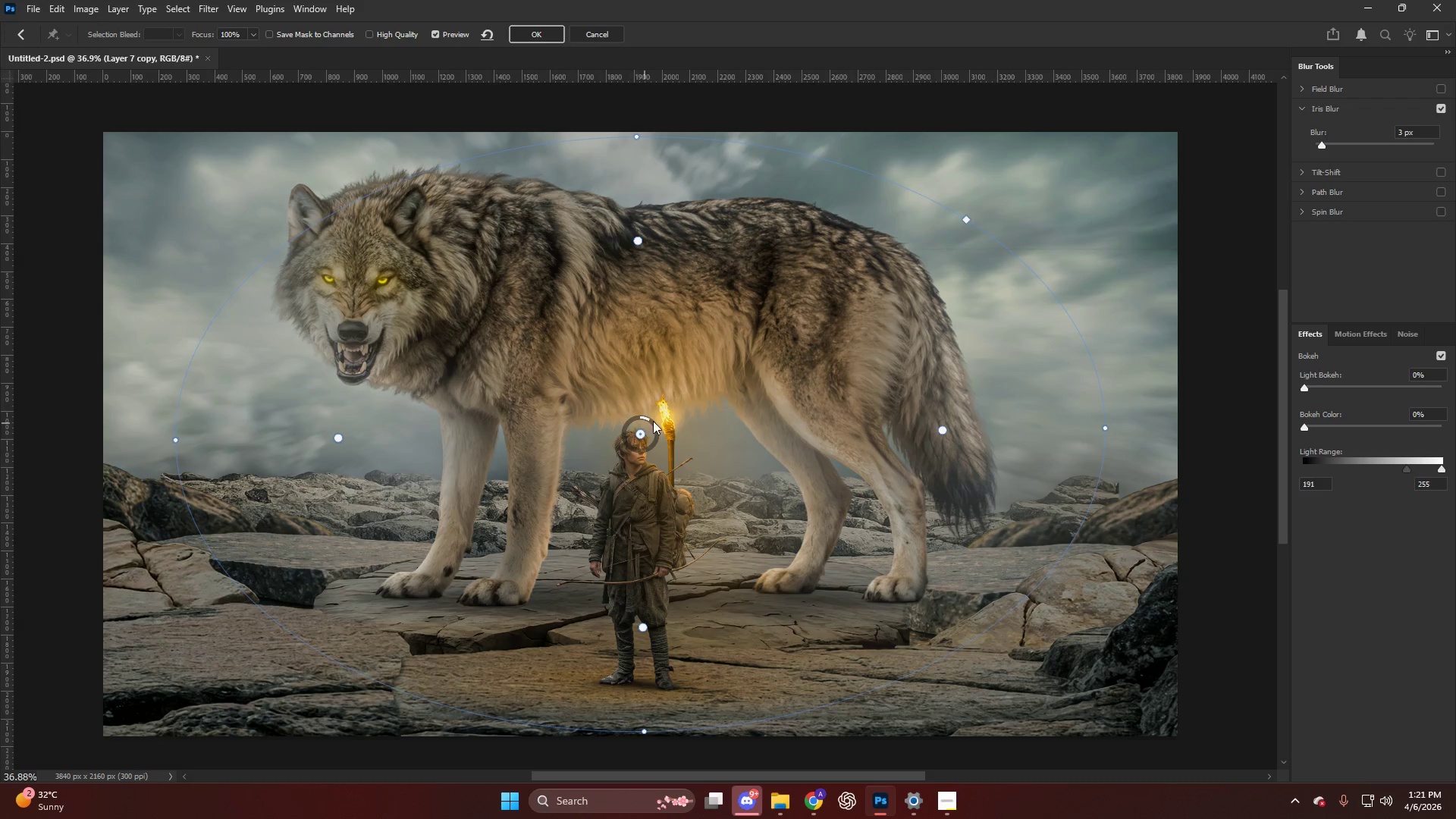 
left_click_drag(start_coordinate=[654, 421], to_coordinate=[656, 403])
 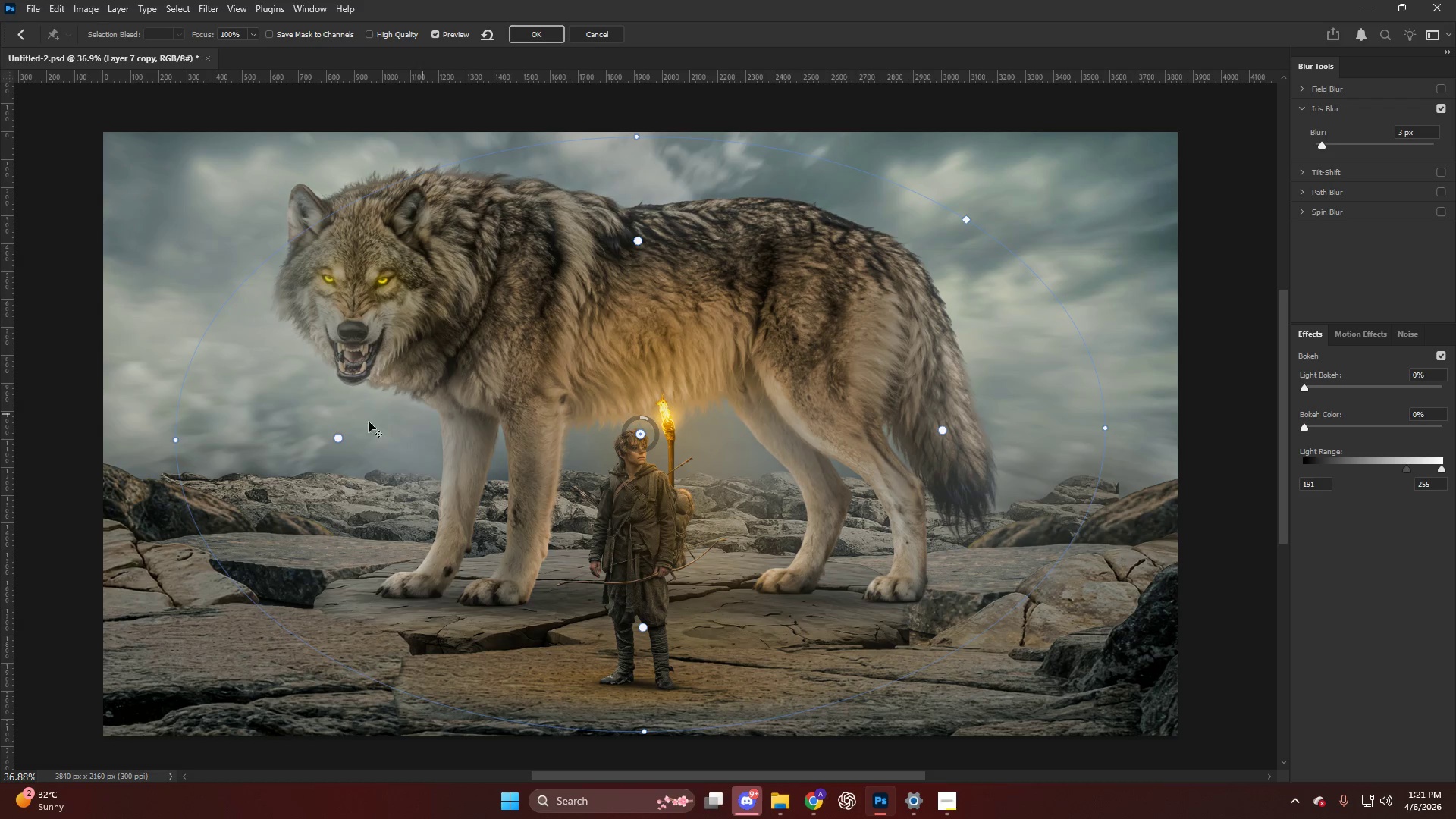 
left_click([337, 437])
 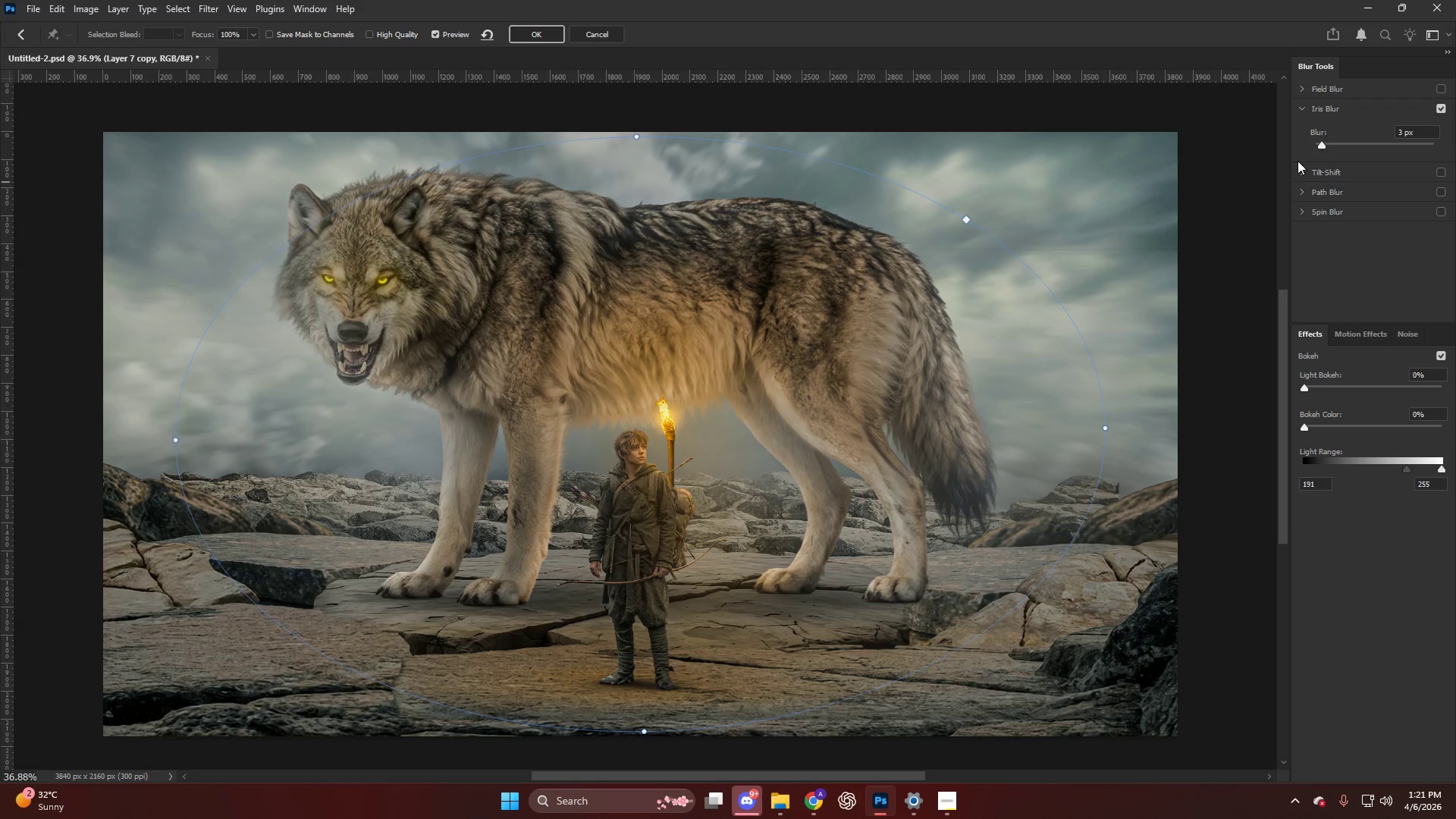 
left_click_drag(start_coordinate=[1320, 142], to_coordinate=[1386, 159])
 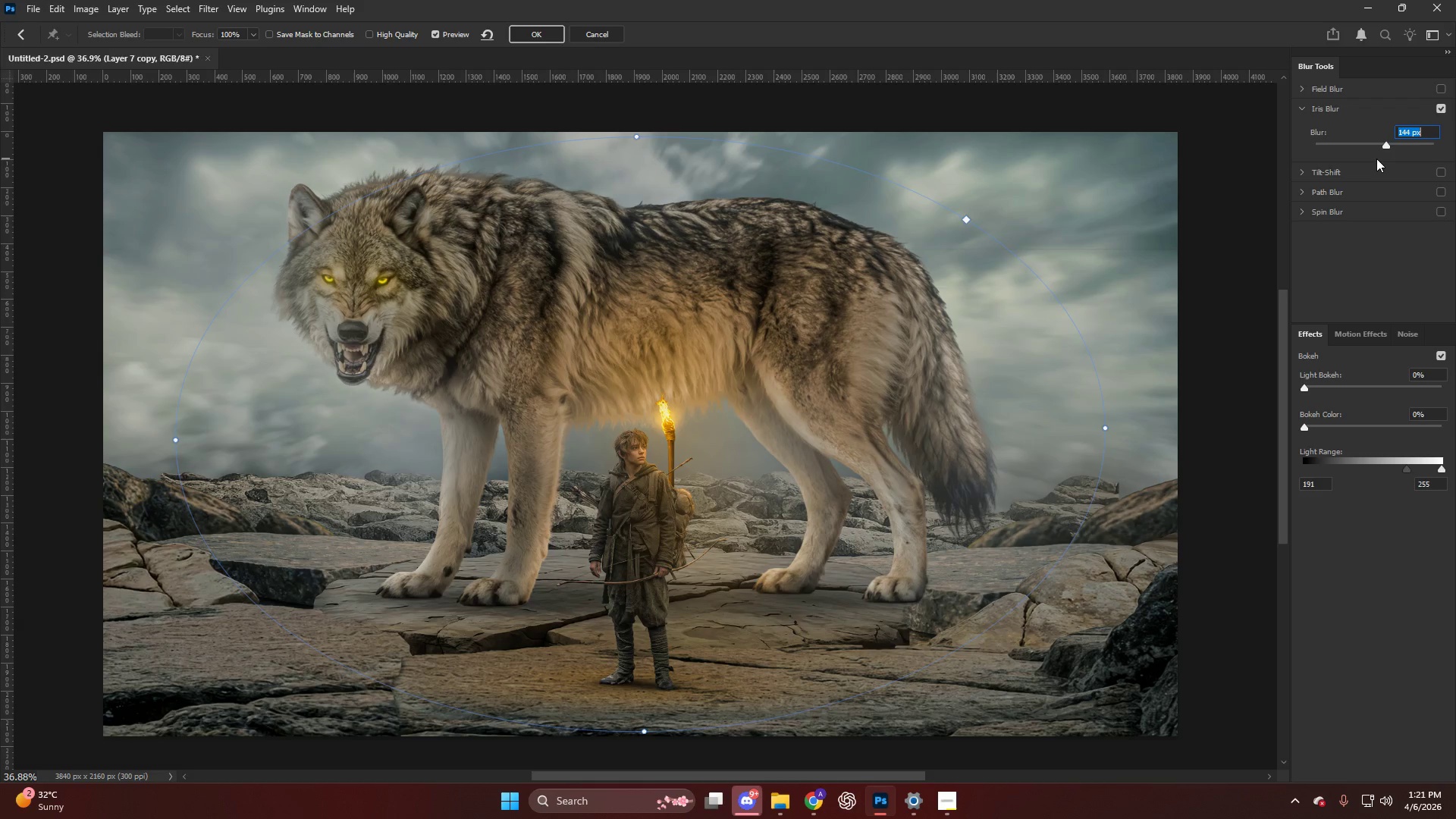 
key(NumpadEnter)
 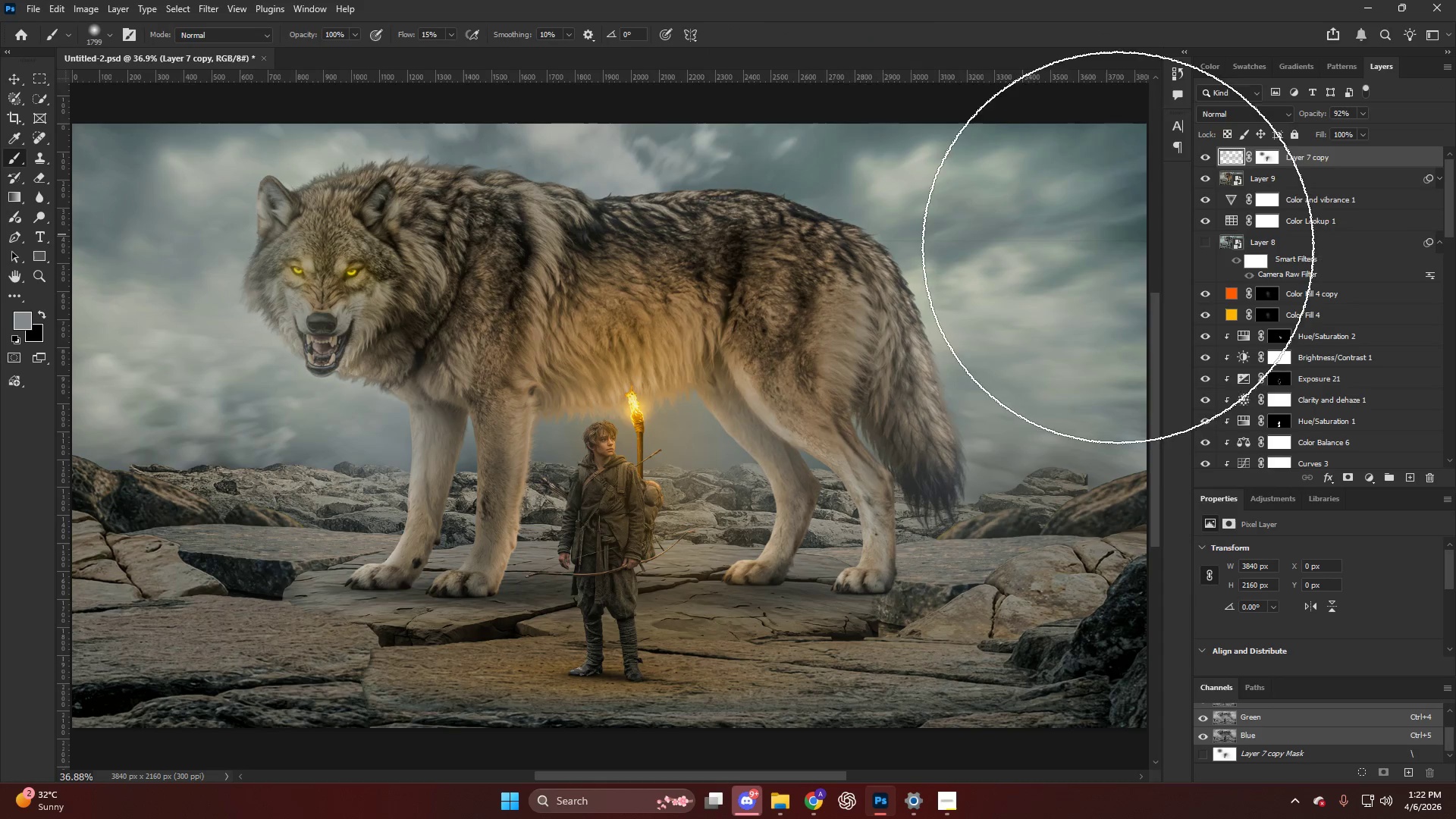 
wait(7.99)
 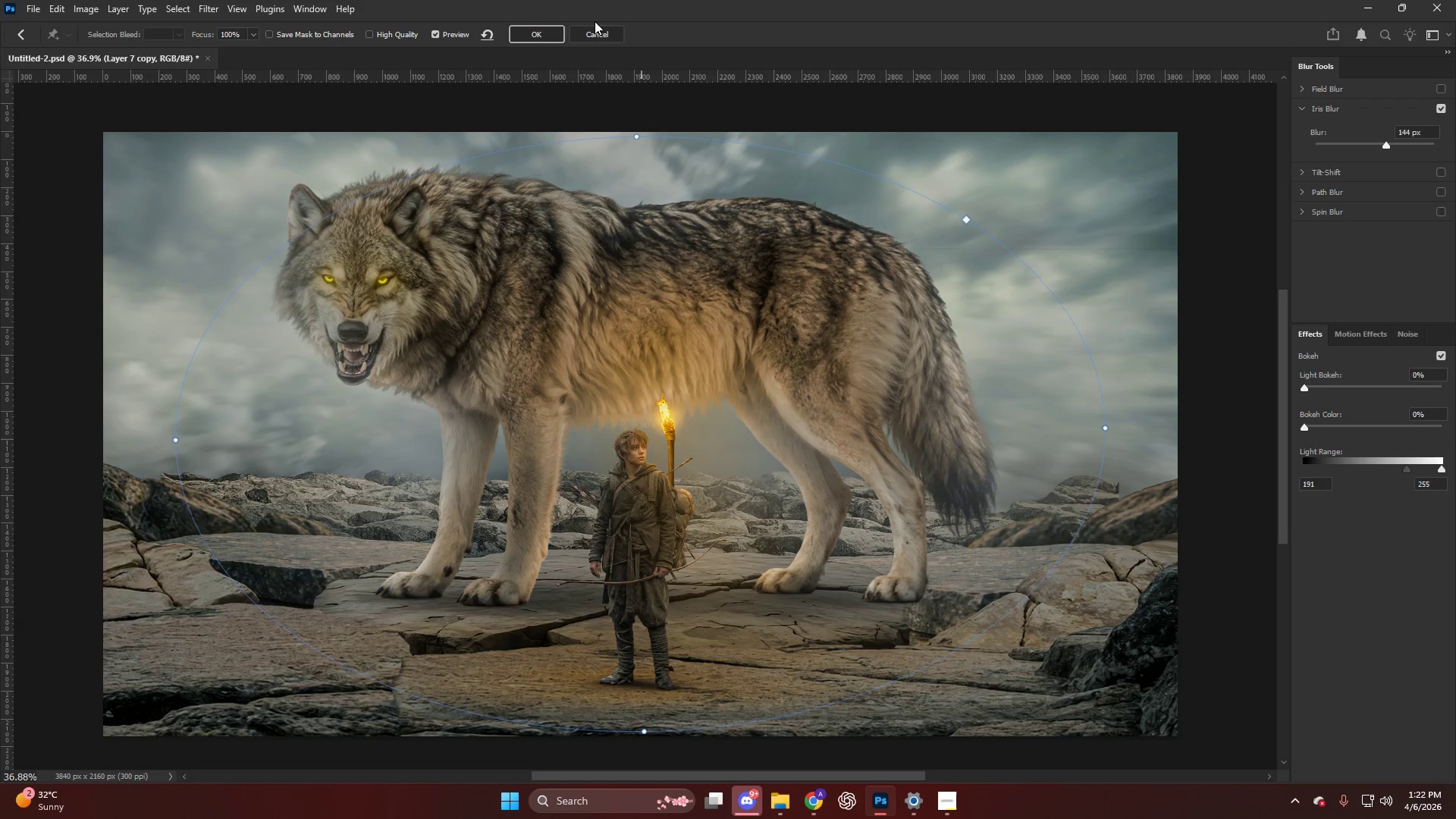 
left_click([1200, 157])
 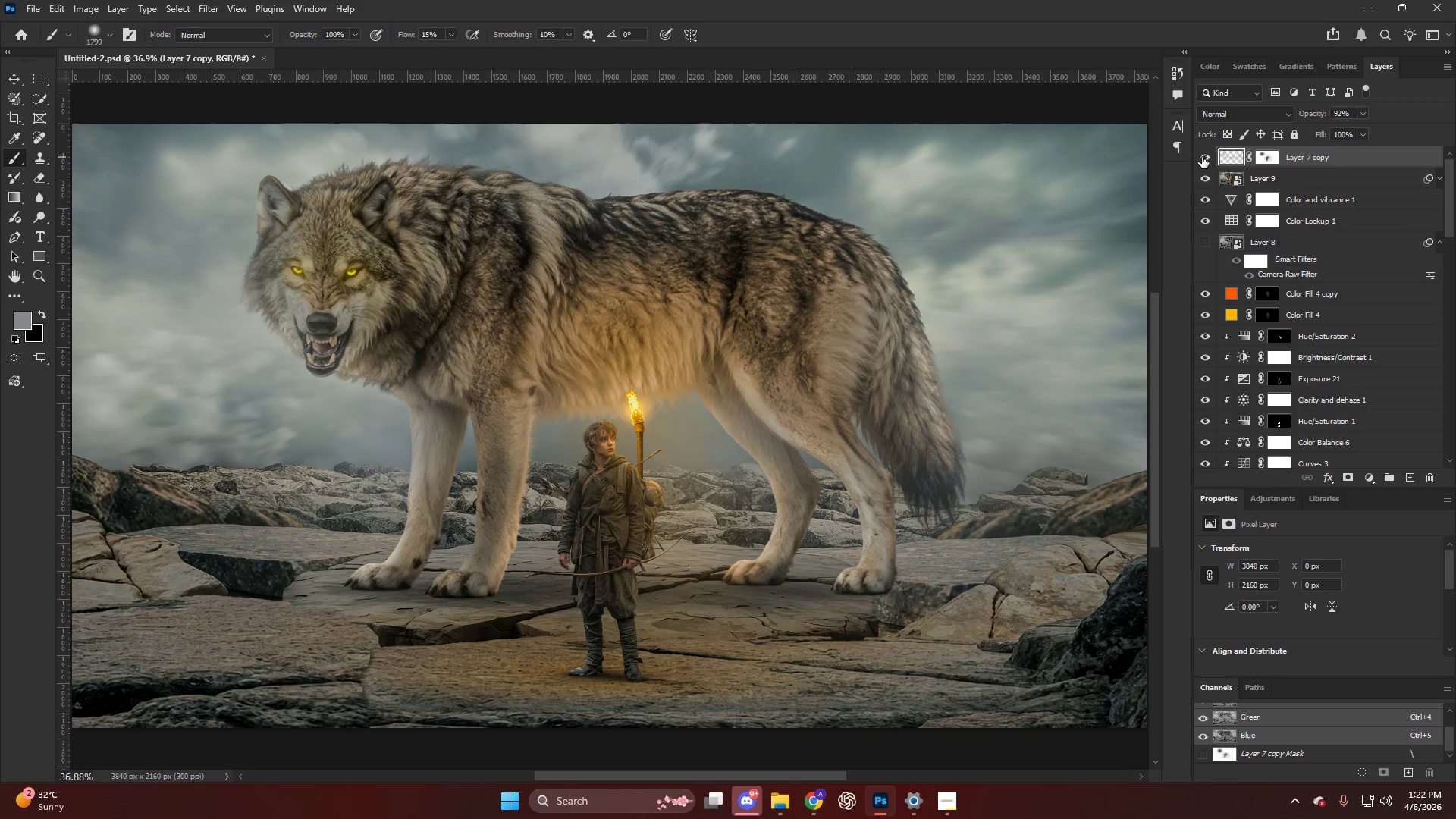 
key(Control+Z)
 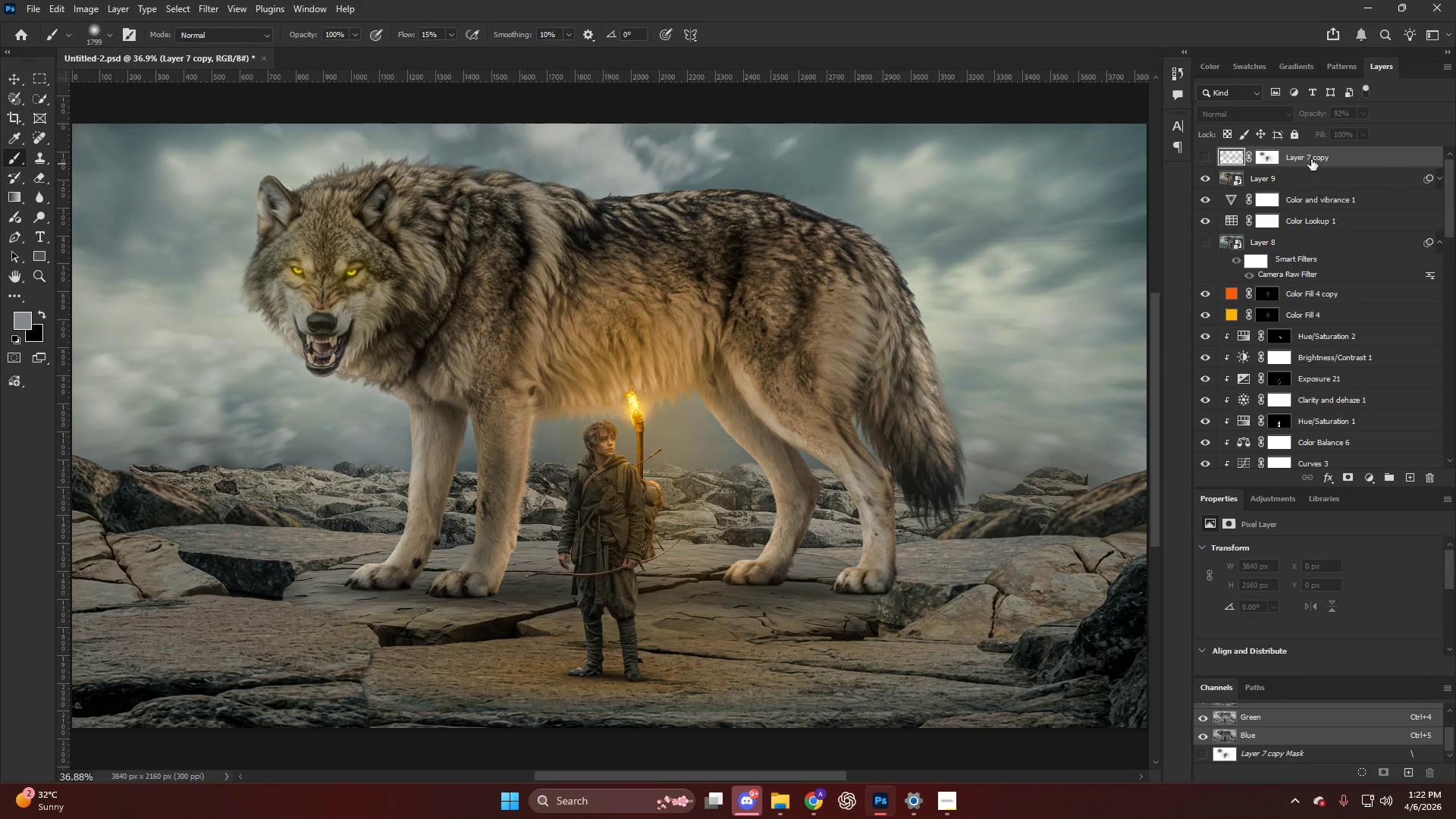 
left_click([1314, 159])
 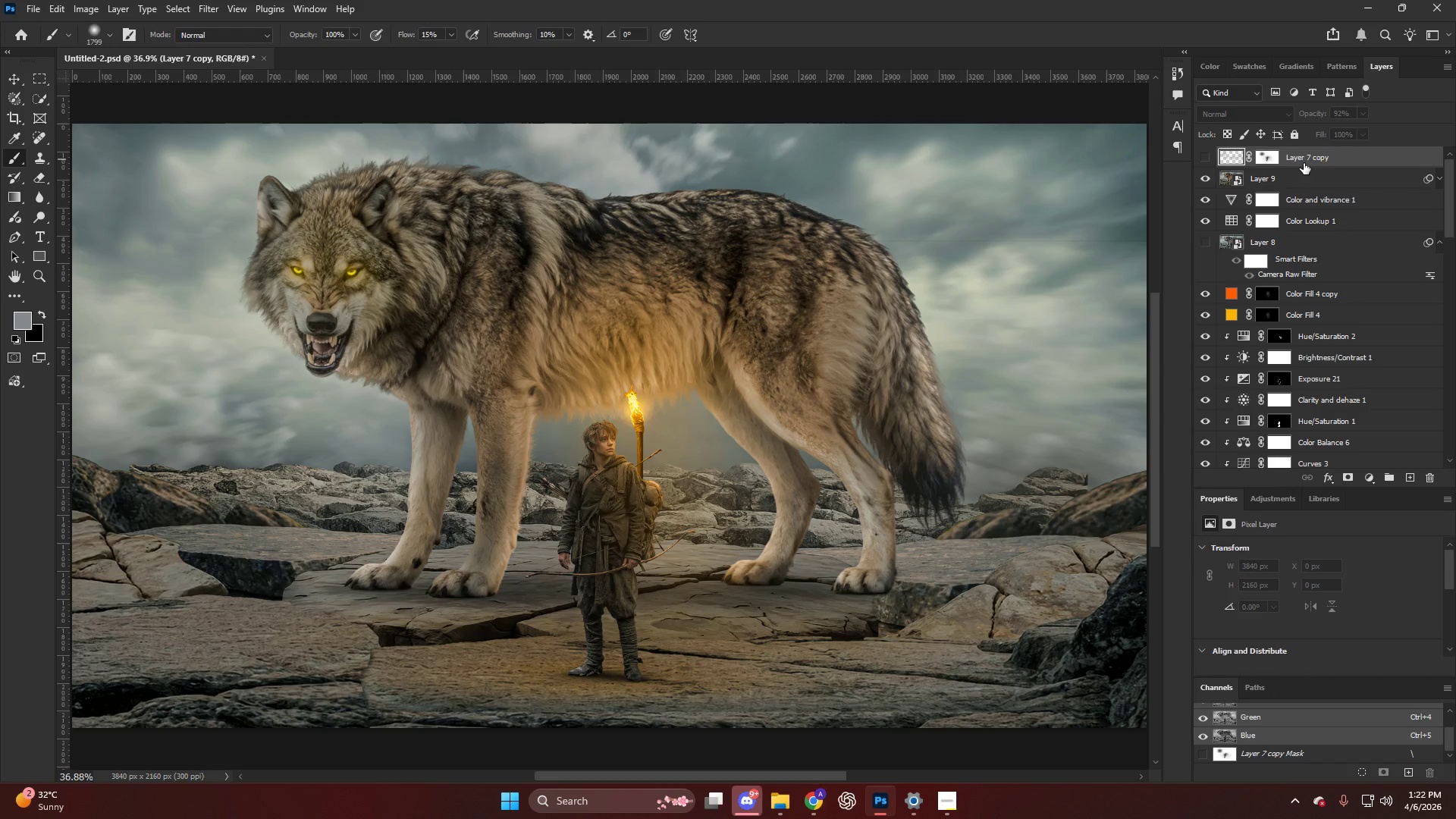 
key(Backspace)
 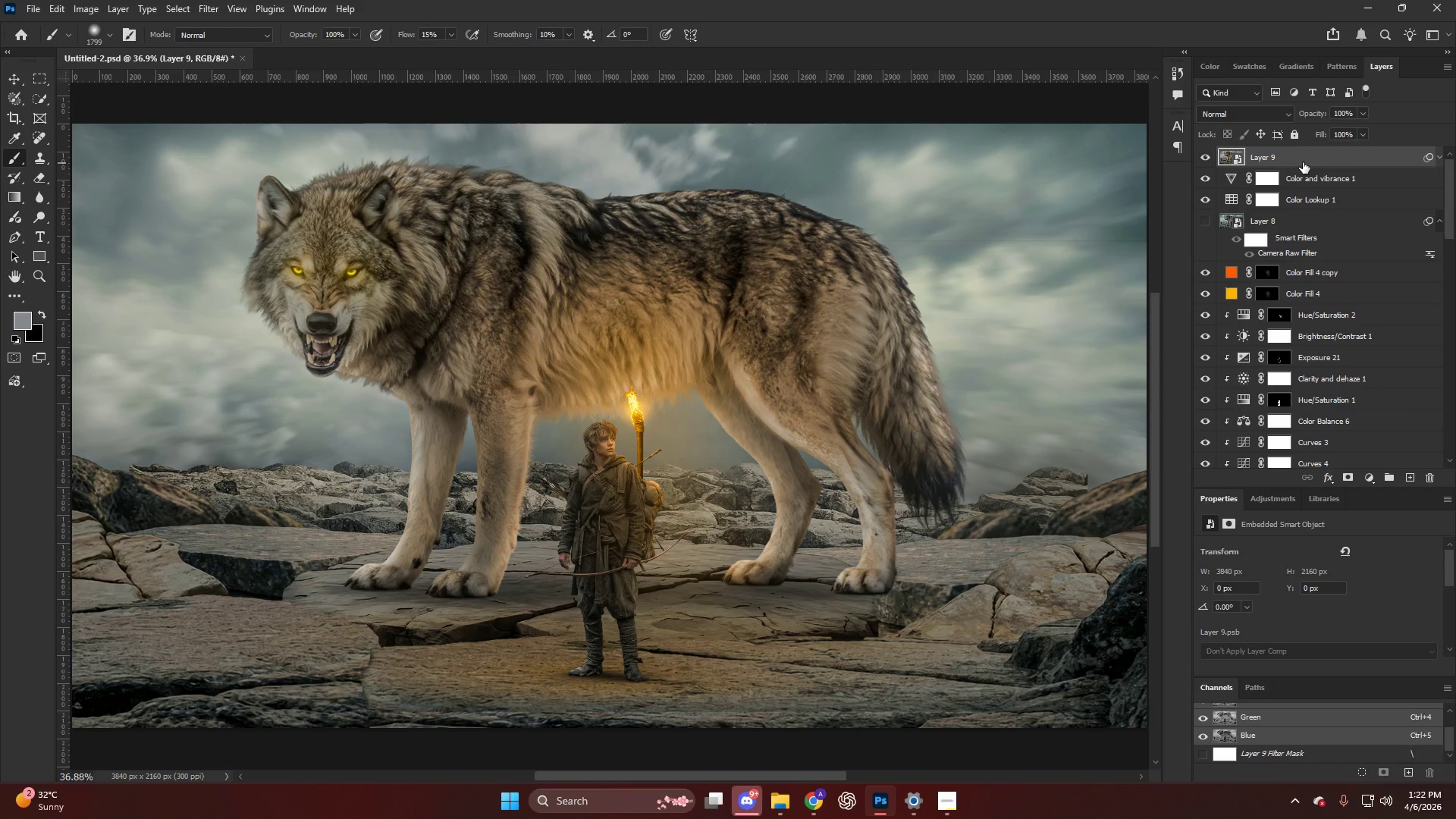 
key(Control+Z)
 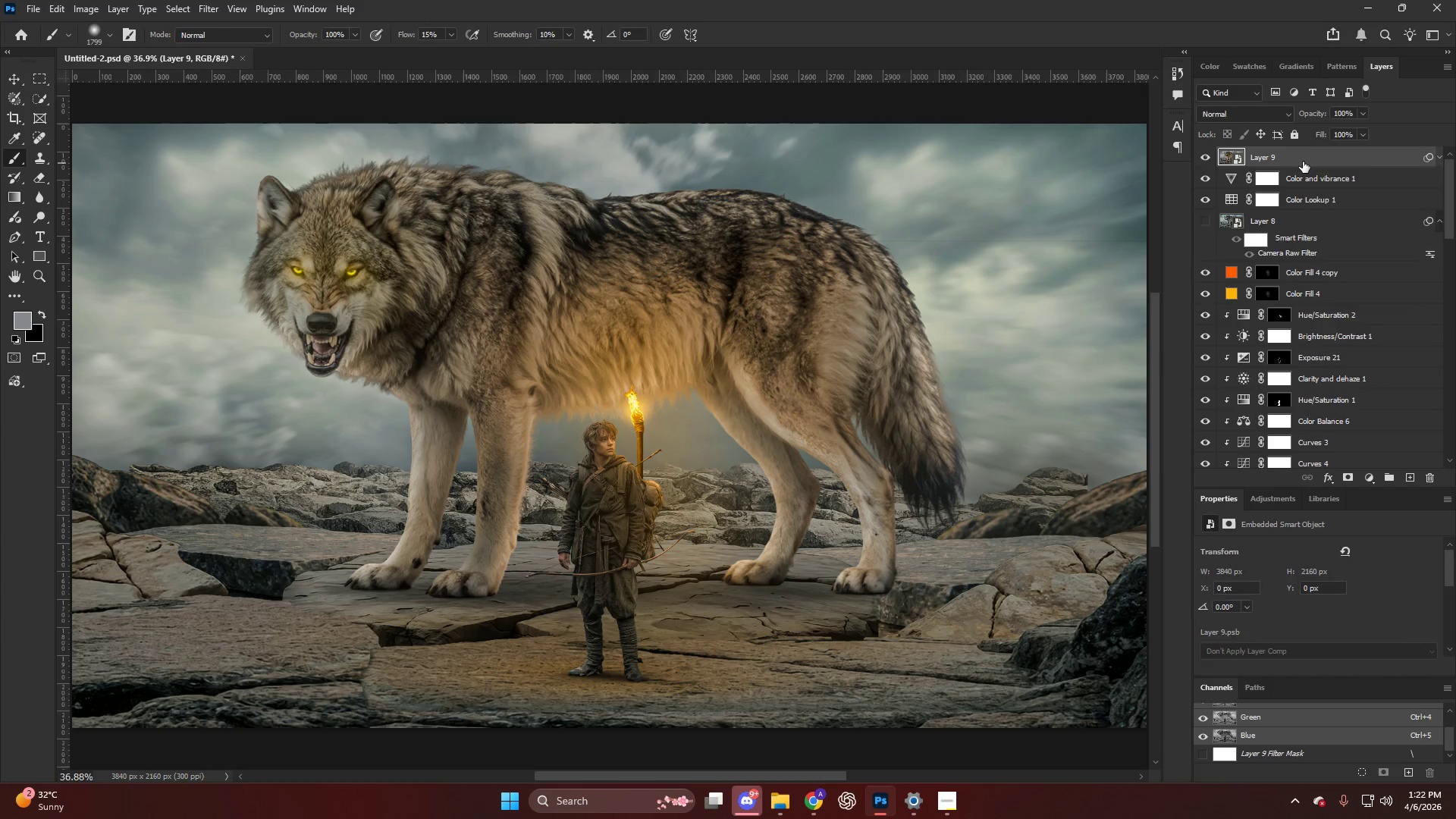 
key(Control+Z)
 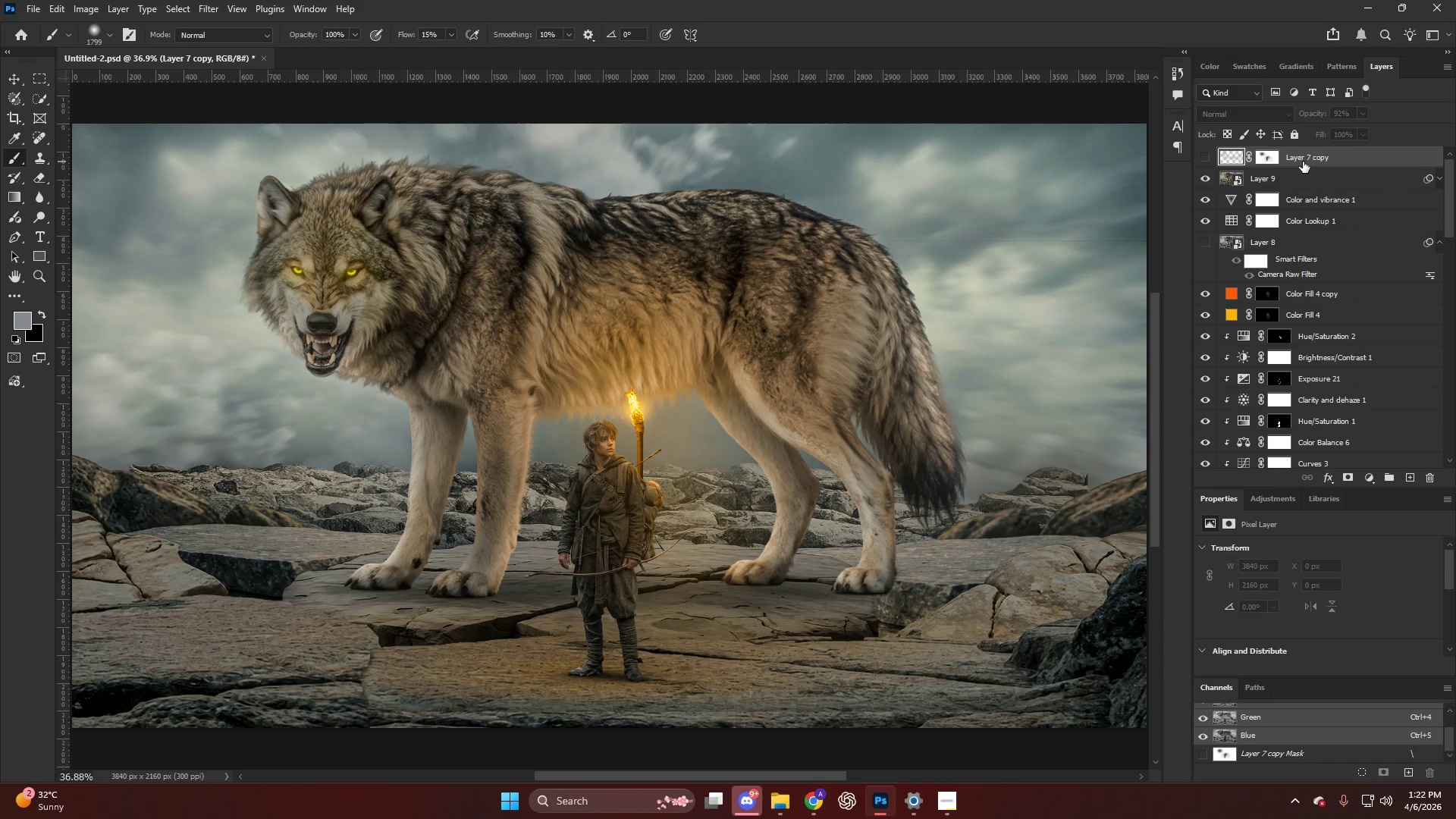 
key(Control+Z)
 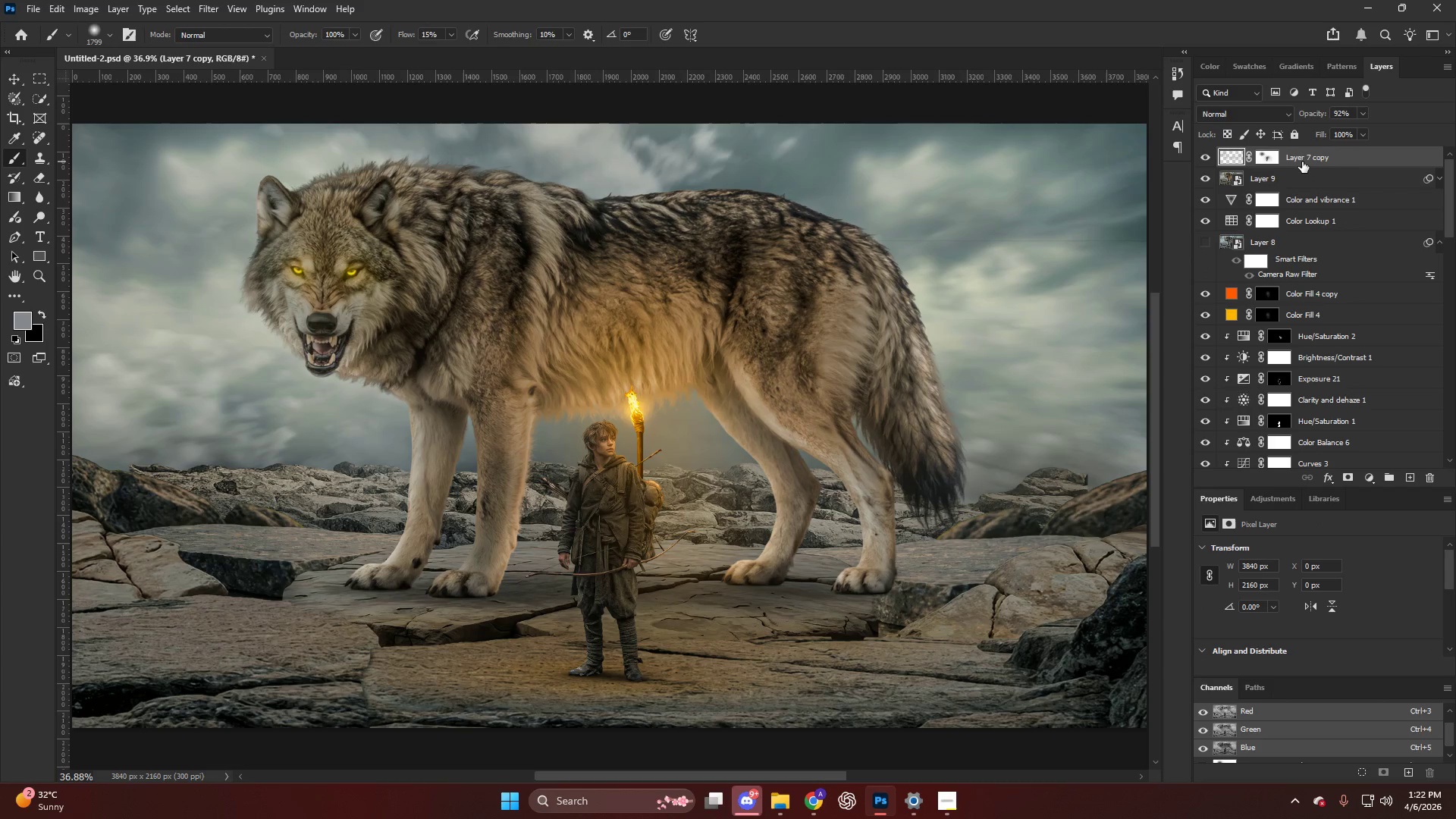 
key(Control+Z)
 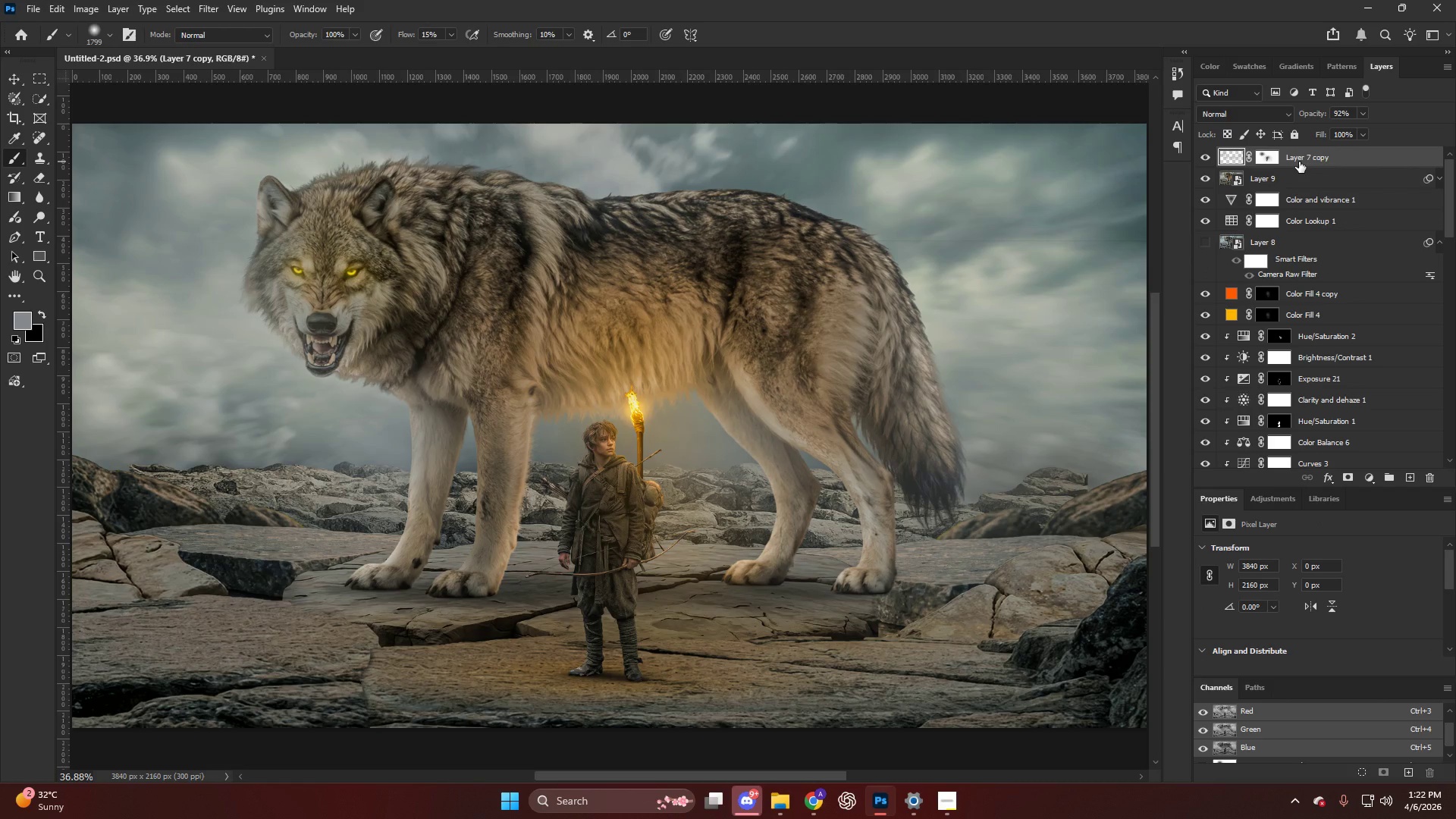 
key(Alt+Control+Shift+E)
 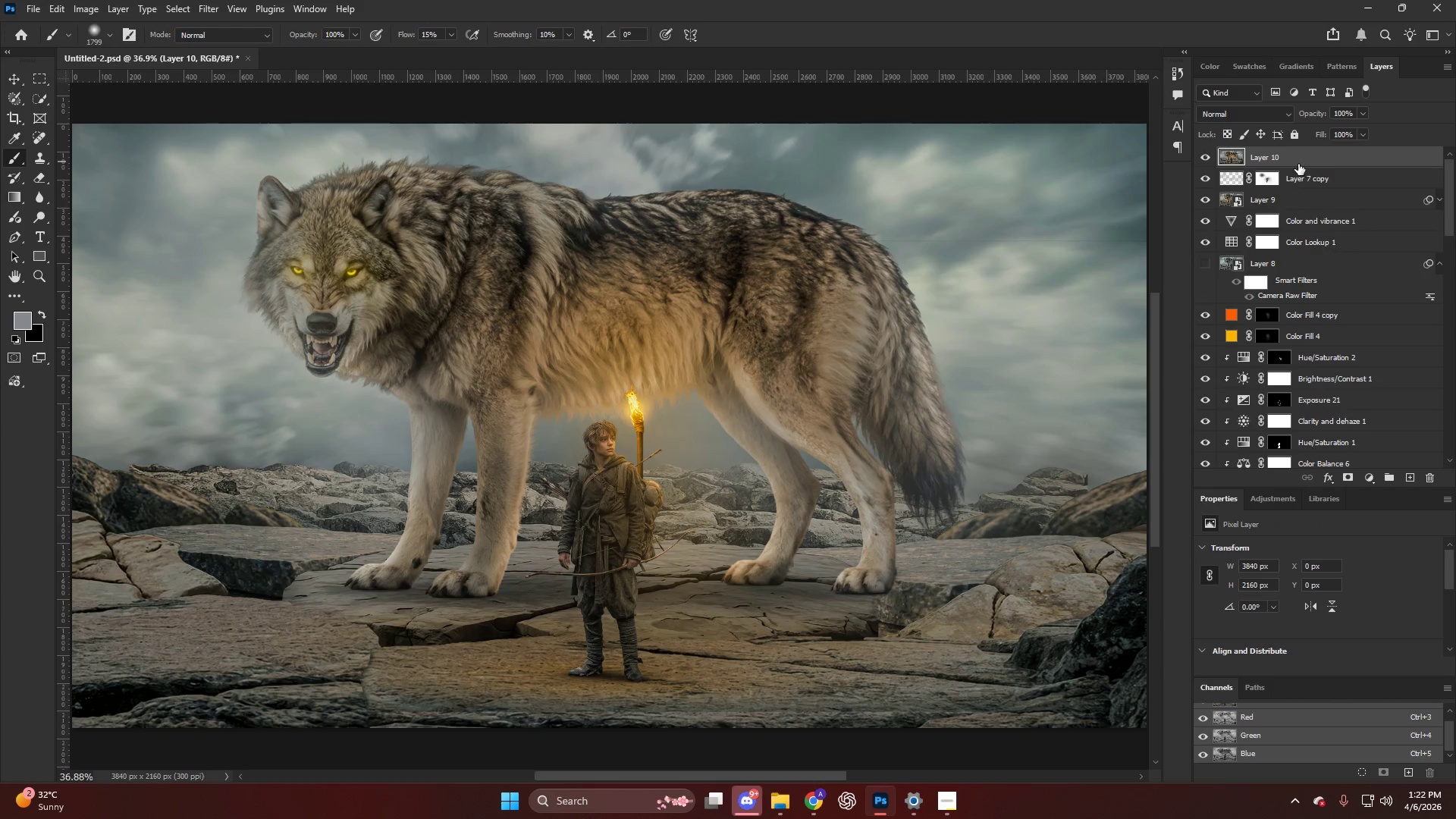 
left_click([1298, 163])
 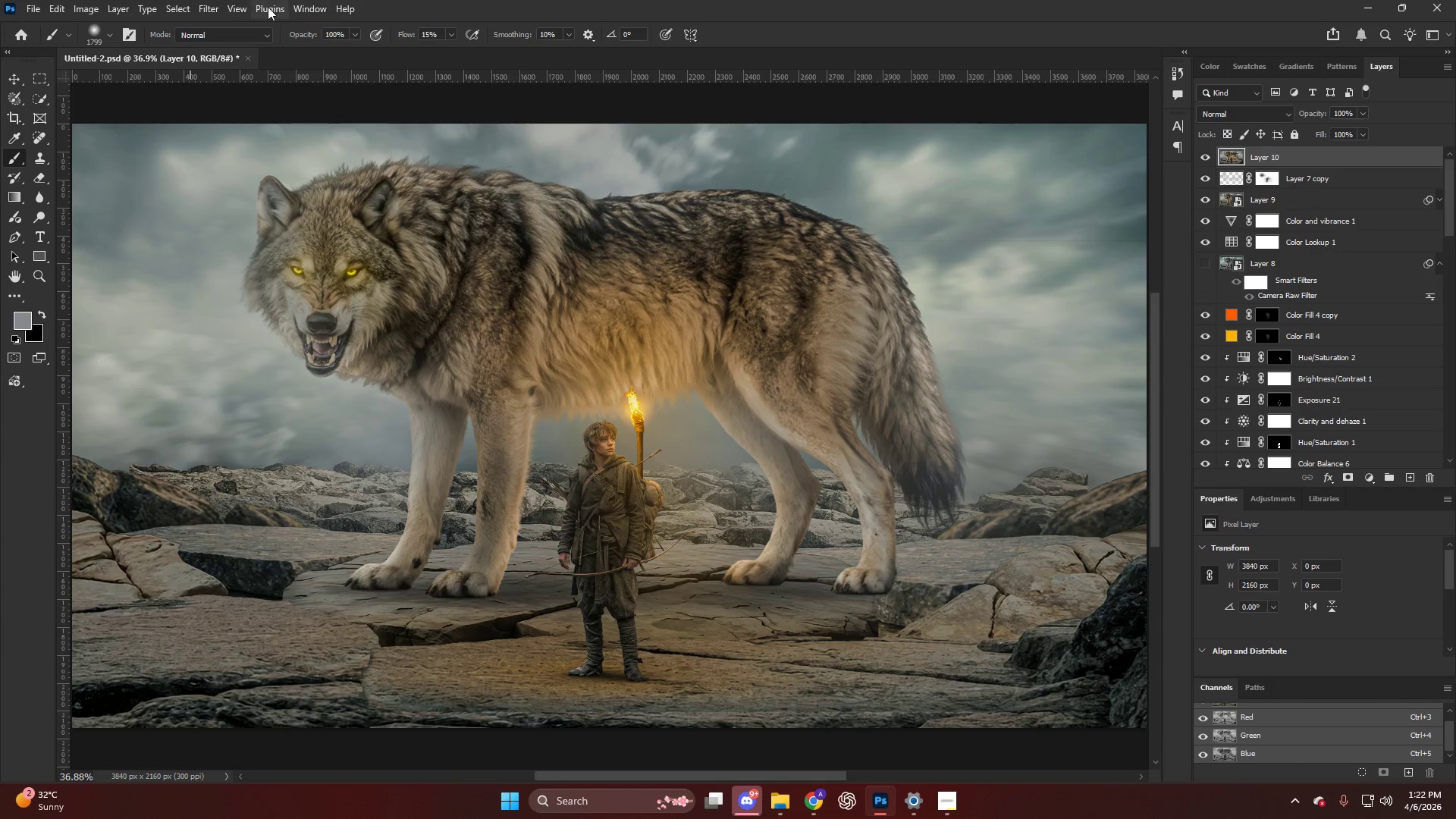 
left_click([206, 13])
 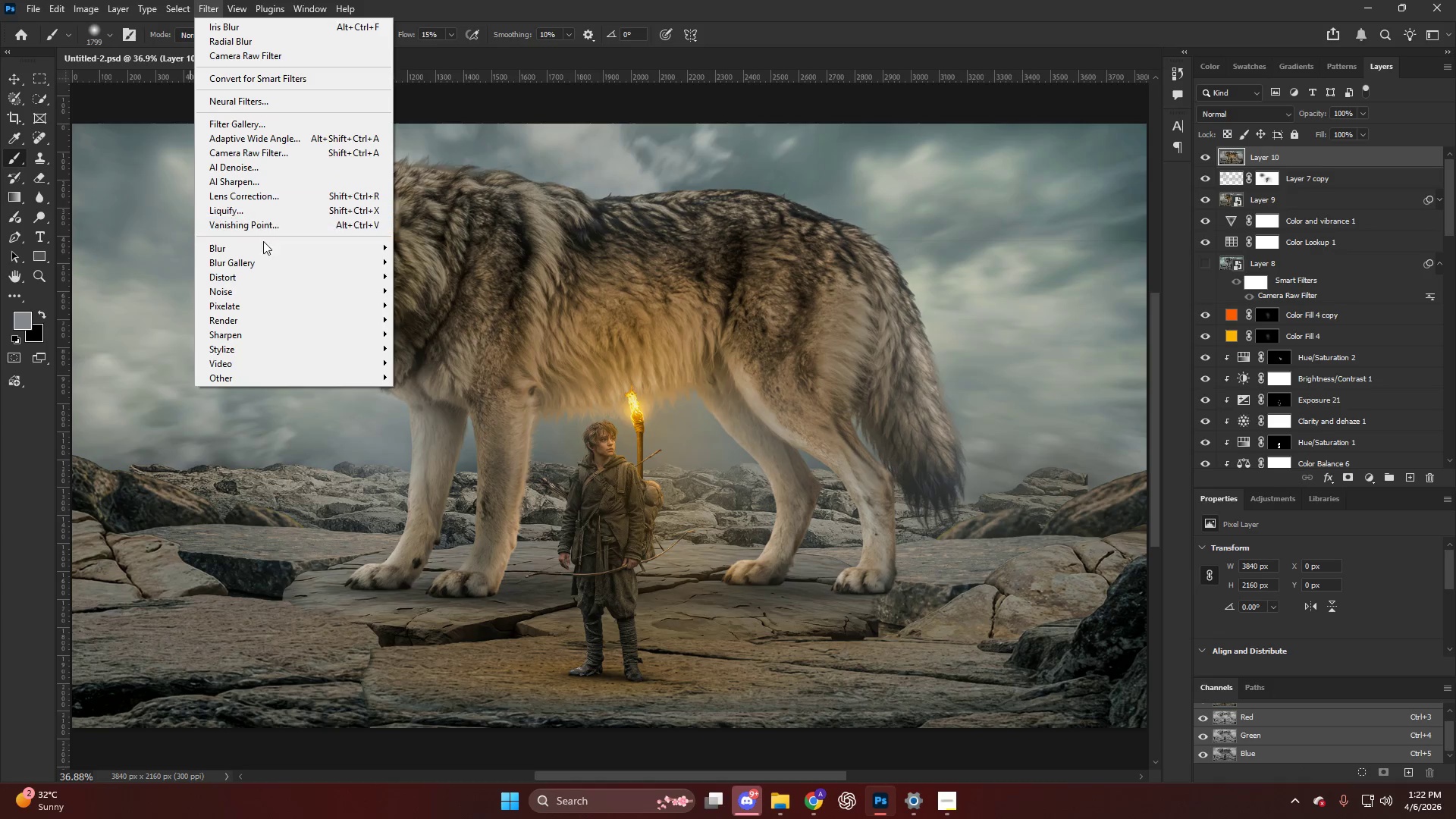 
left_click([265, 250])
 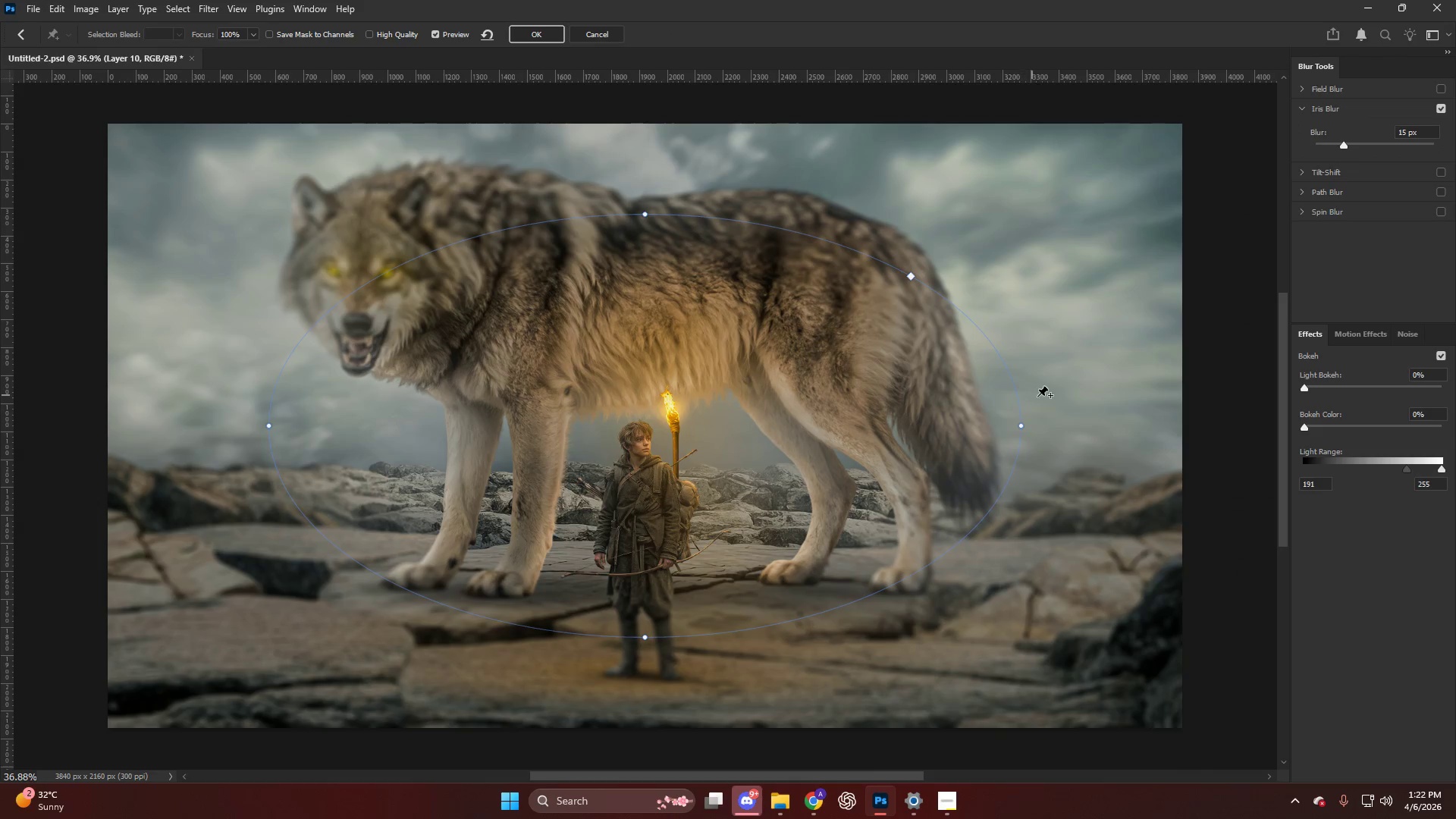 
wait(5.69)
 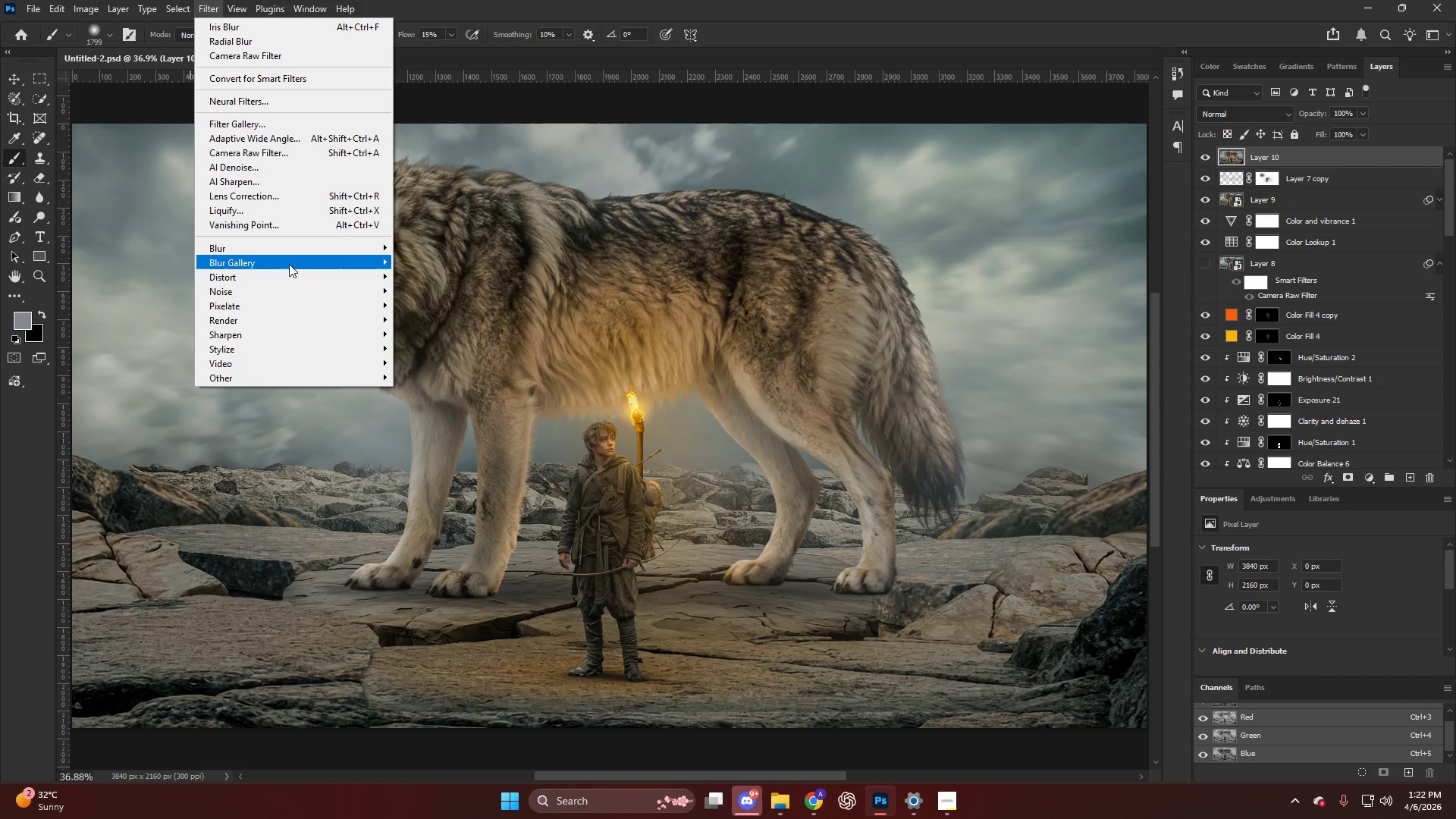 
left_click_drag(start_coordinate=[1022, 425], to_coordinate=[1189, 440])
 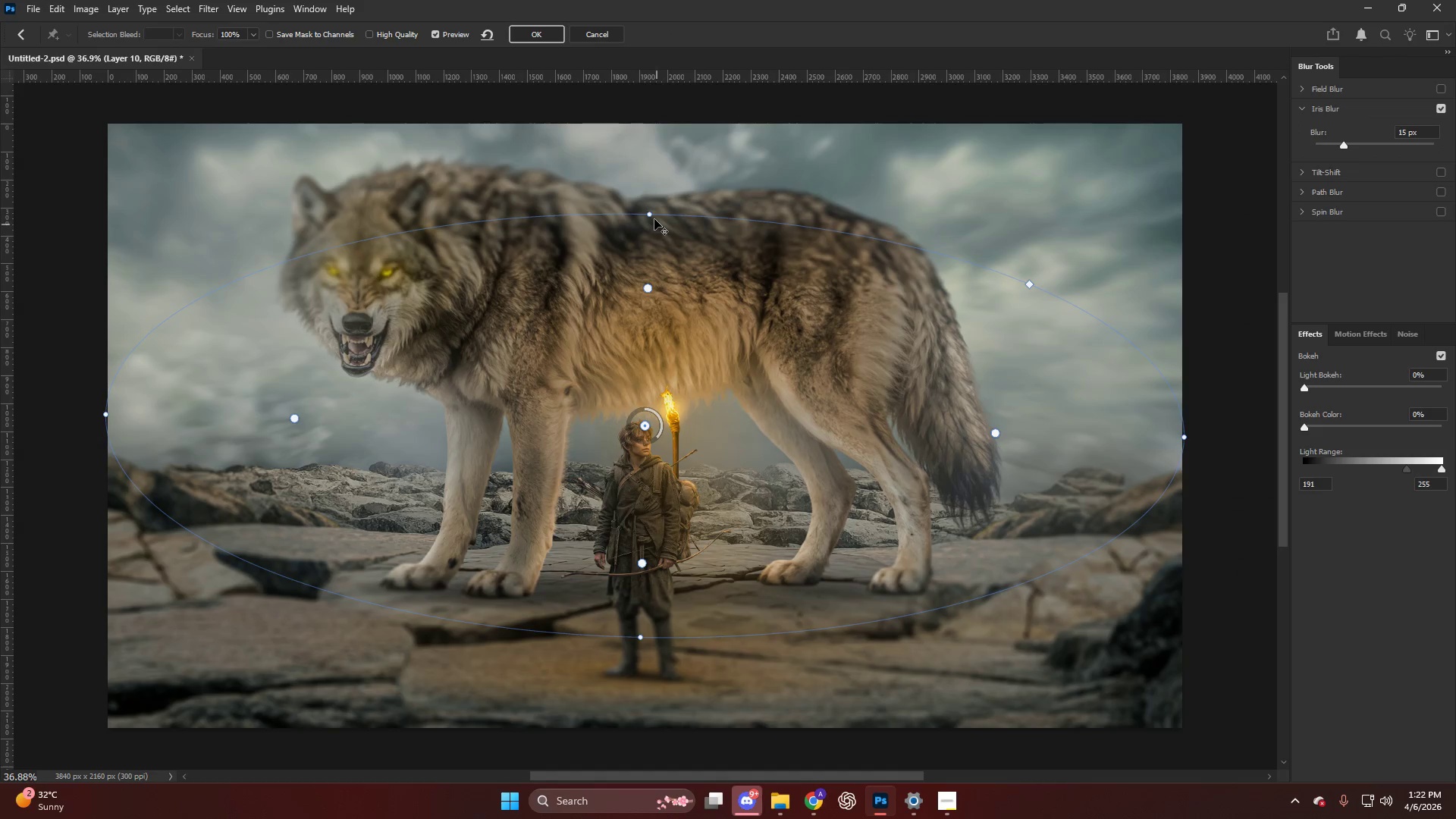 
left_click_drag(start_coordinate=[648, 214], to_coordinate=[657, 80])
 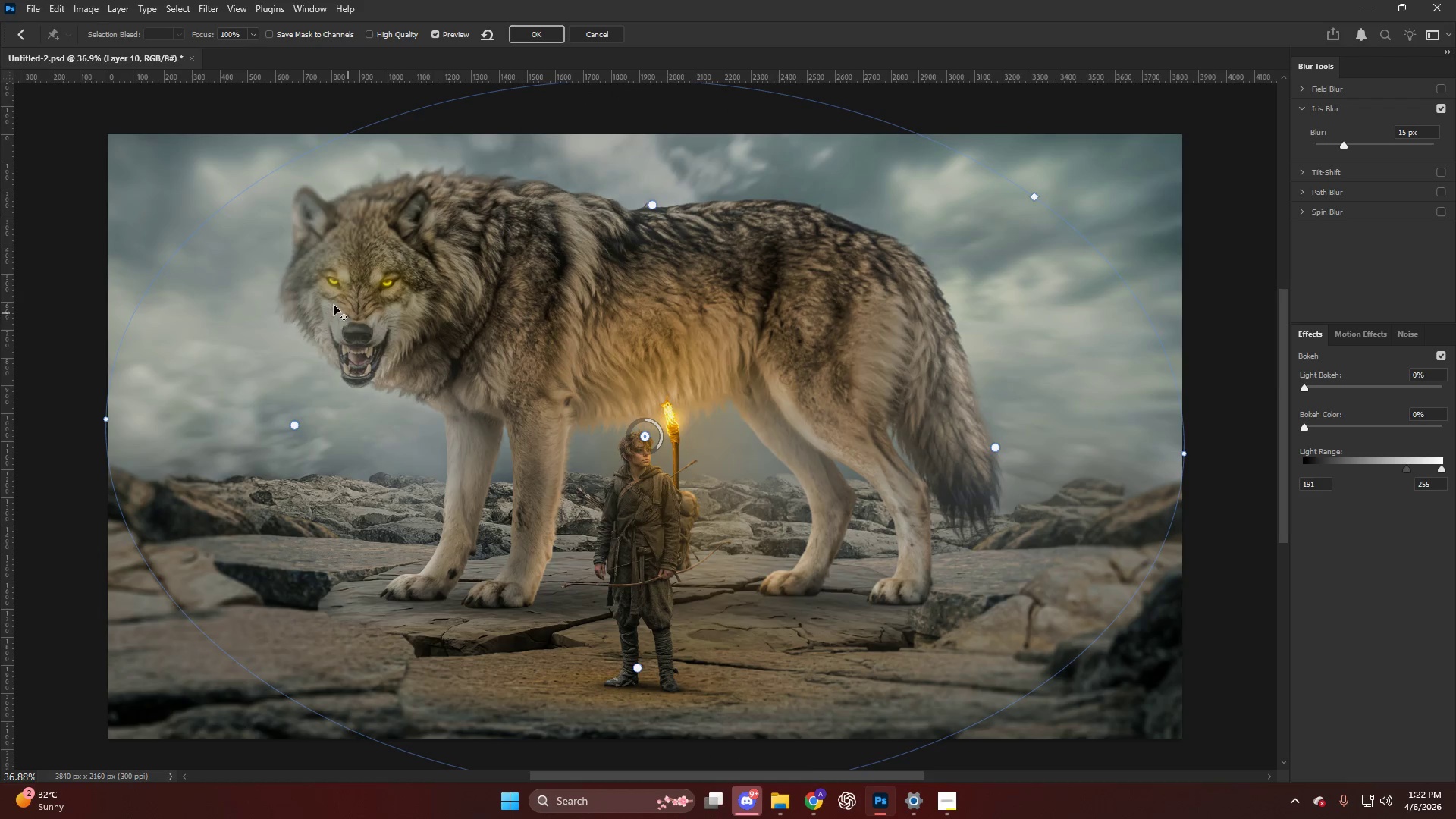 
left_click_drag(start_coordinate=[331, 289], to_coordinate=[333, 278])
 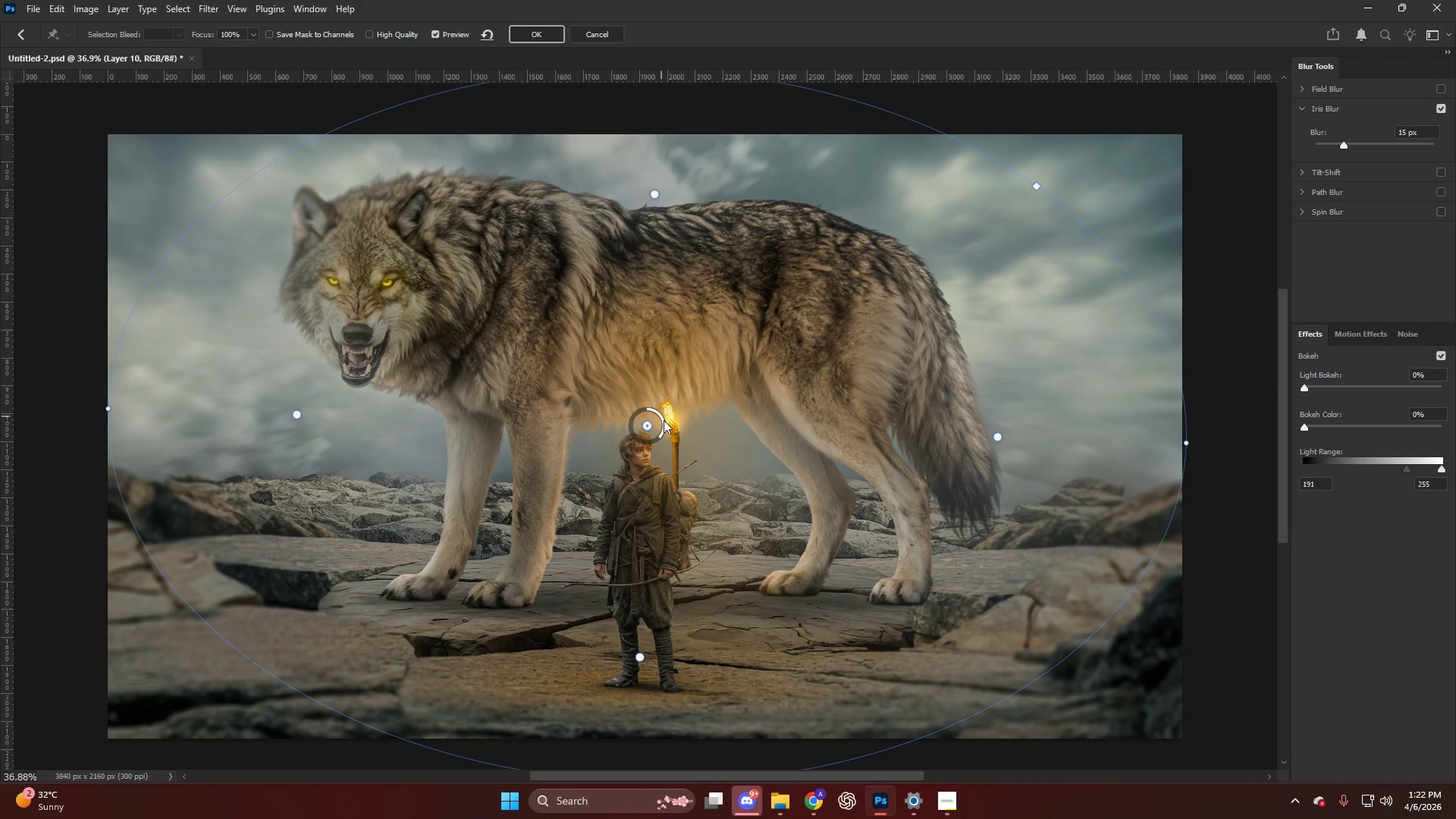 
left_click_drag(start_coordinate=[664, 422], to_coordinate=[680, 418])
 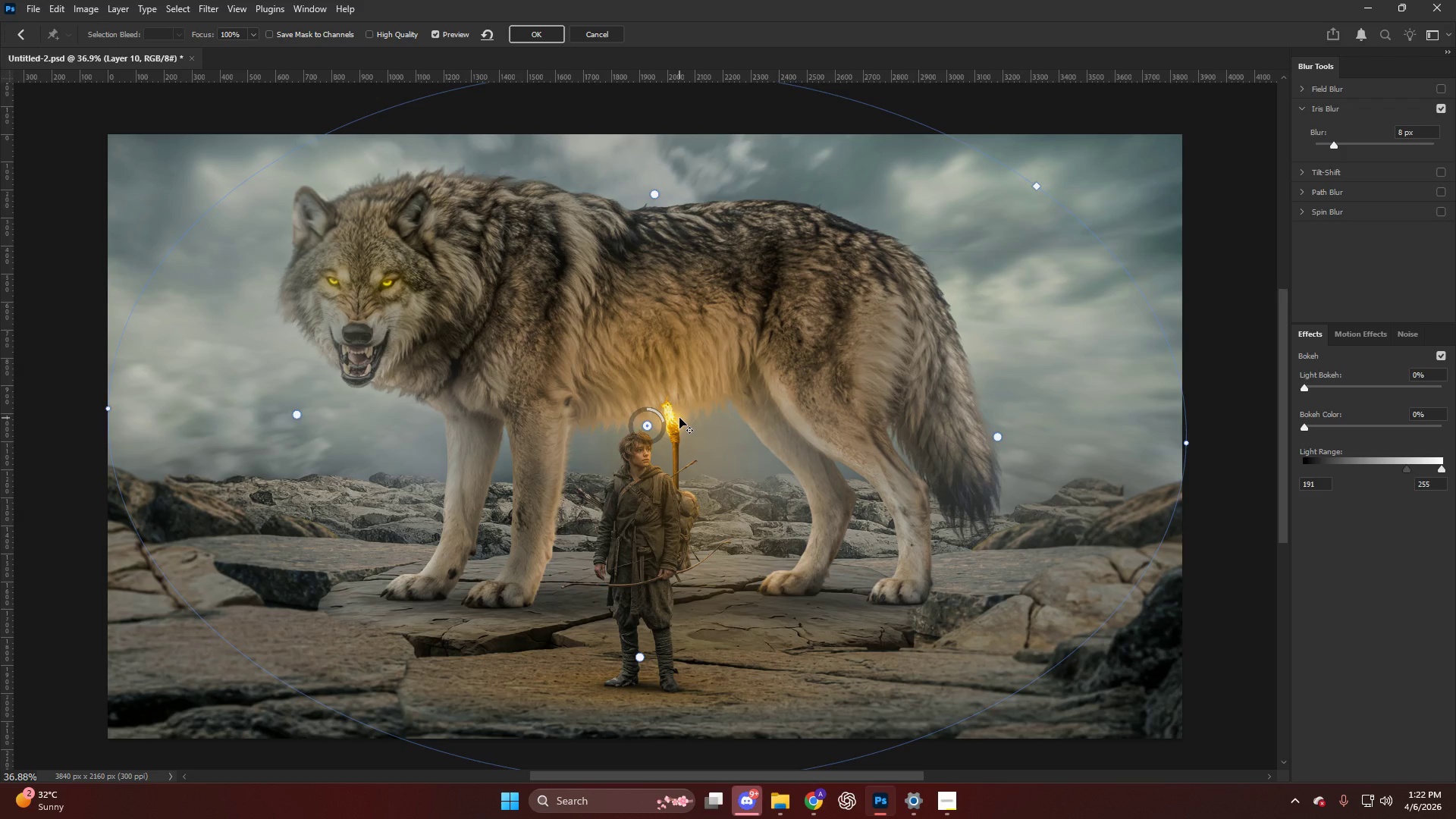 
key(NumpadEnter)
 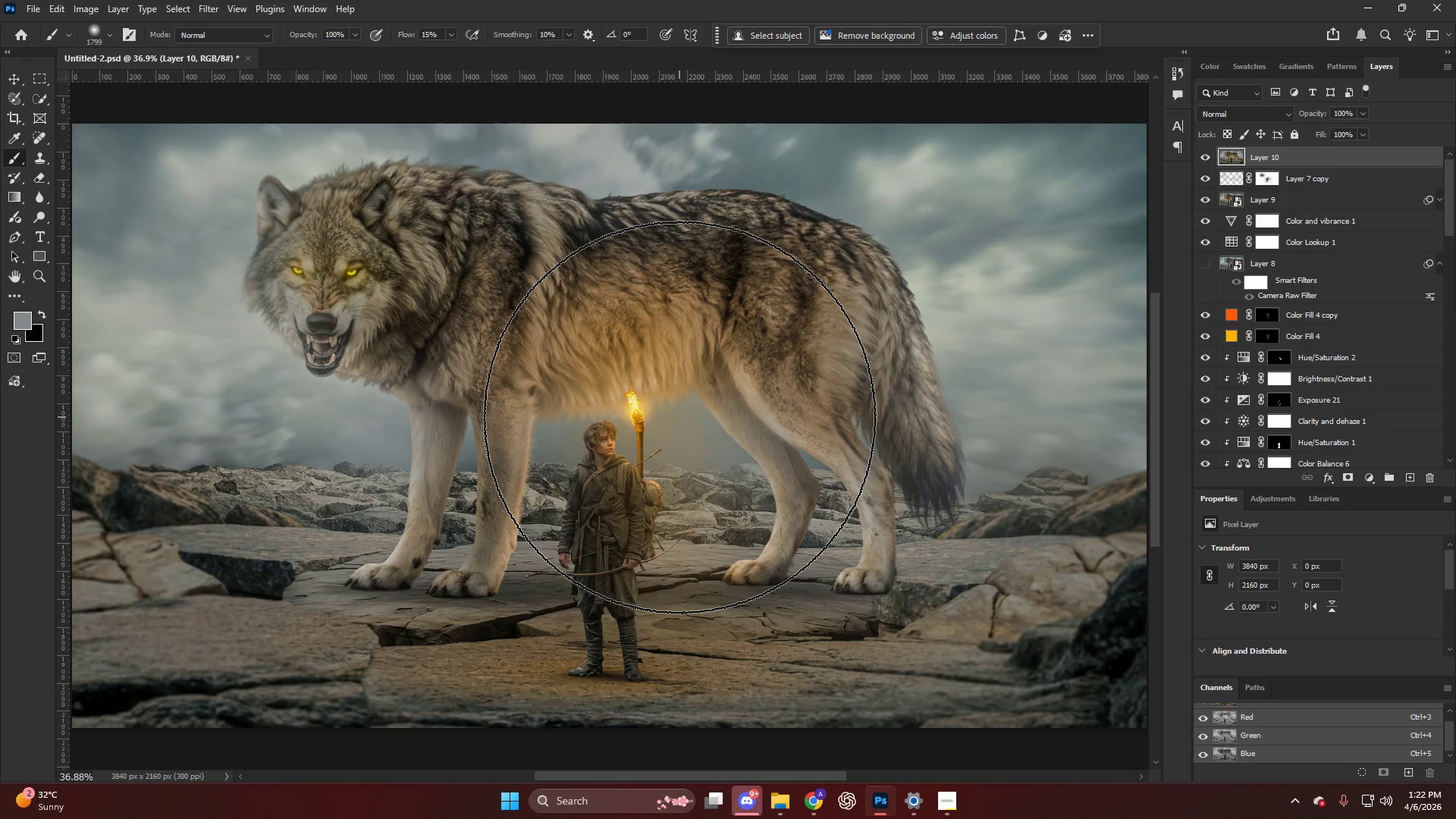 
key(Alt+AltLeft)
 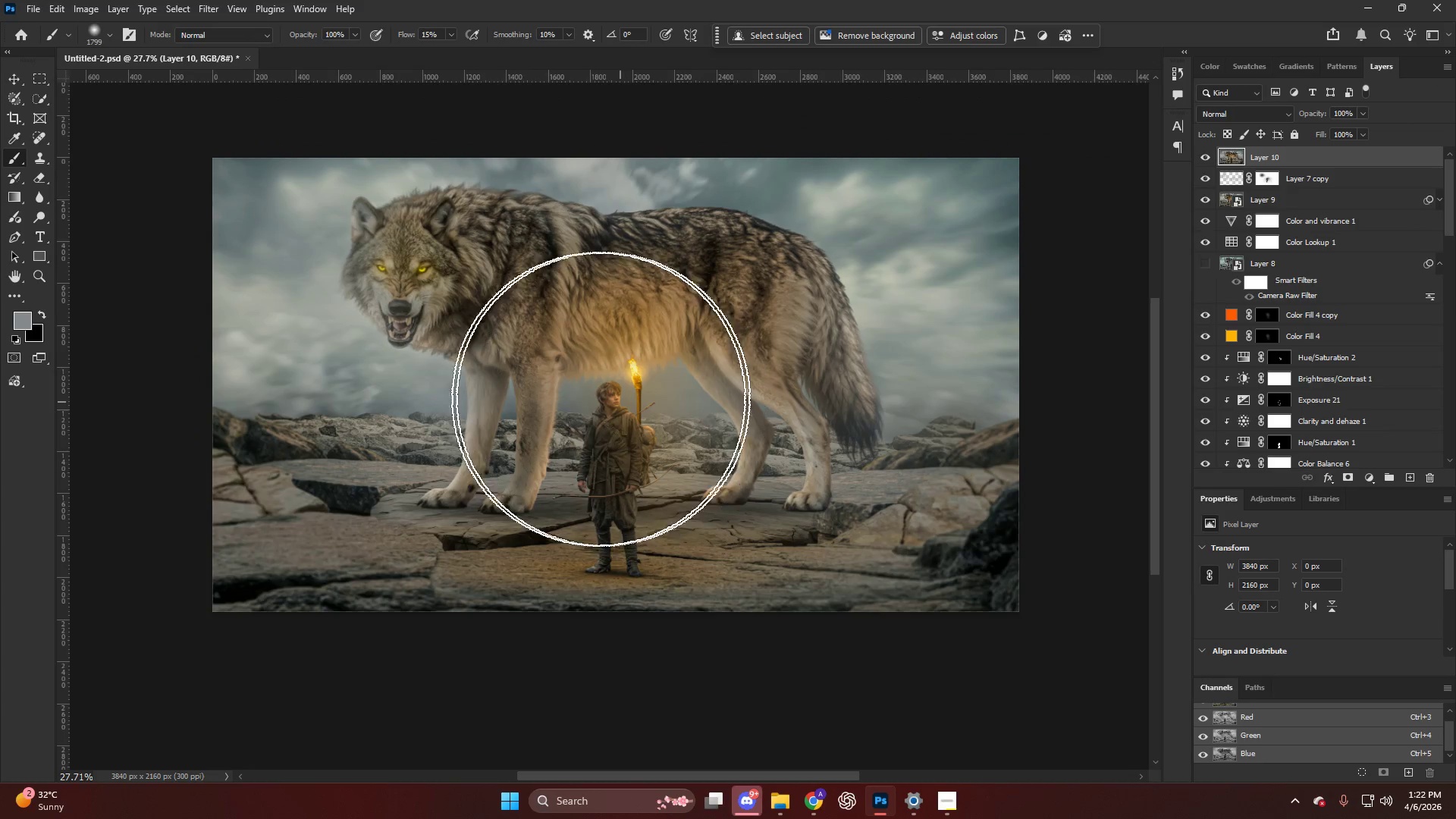 
scroll: coordinate [635, 406], scroll_direction: down, amount: 7.0
 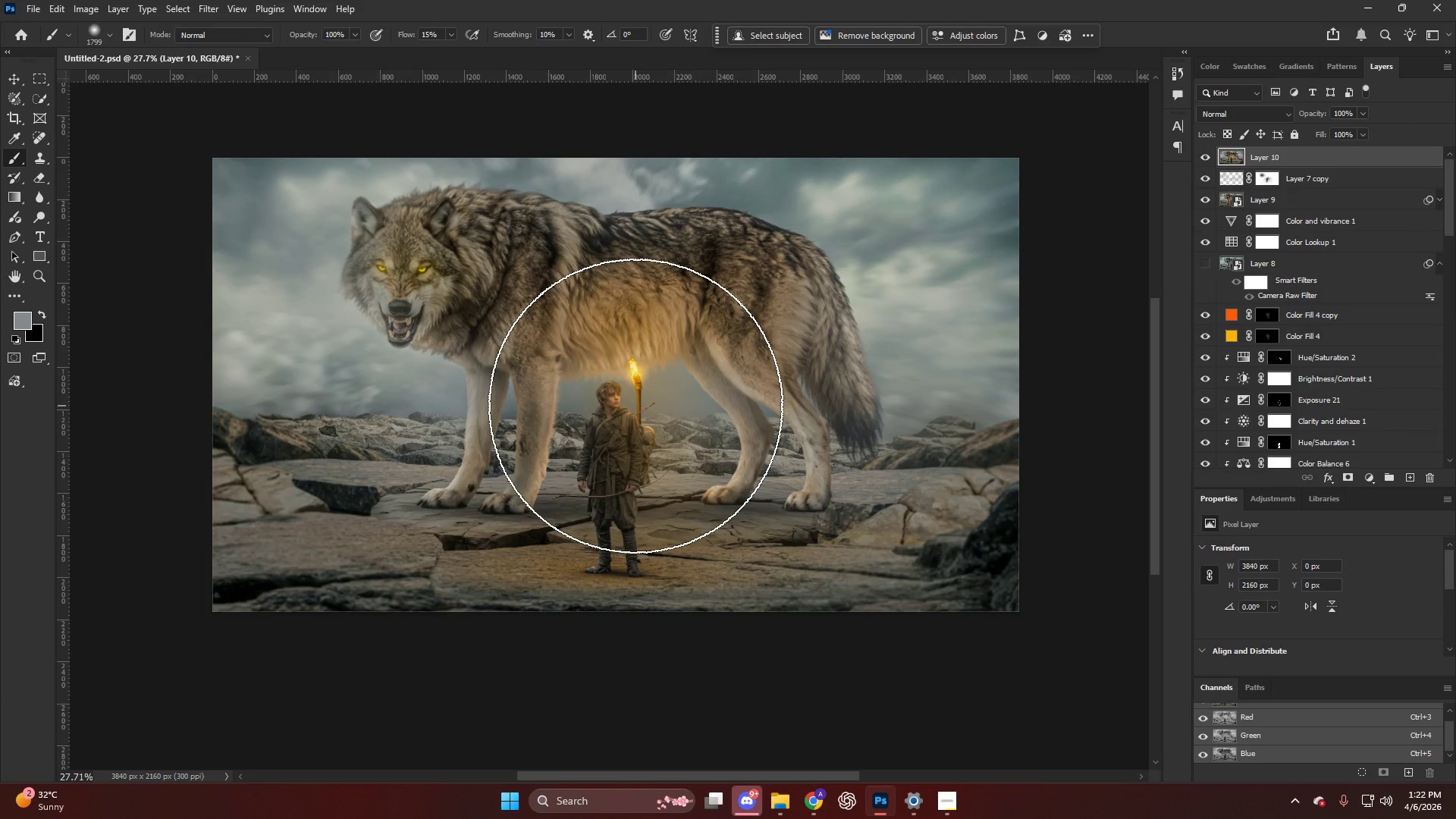 
key(Alt+AltLeft)
 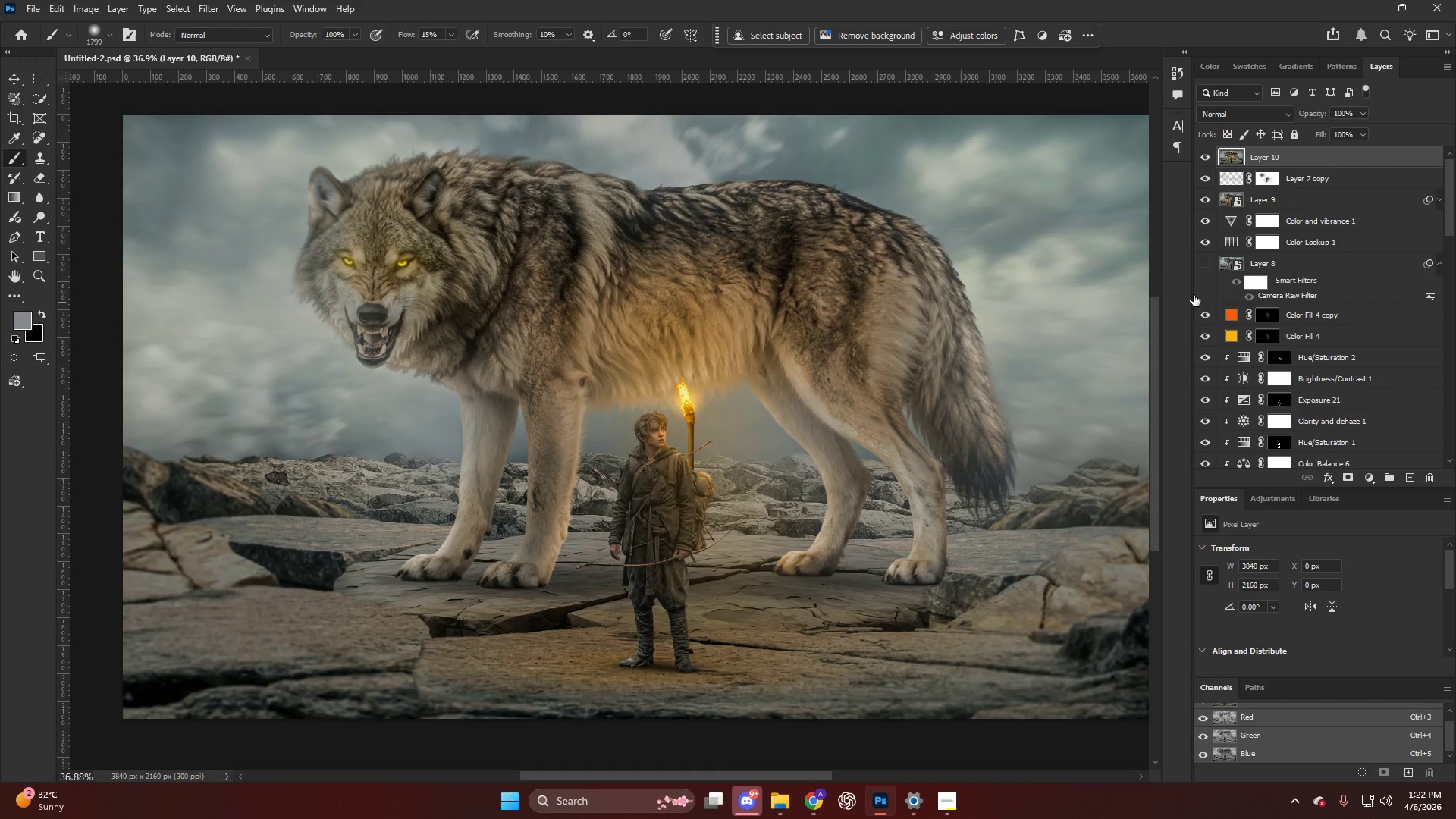 
scroll: coordinate [470, 384], scroll_direction: up, amount: 5.0
 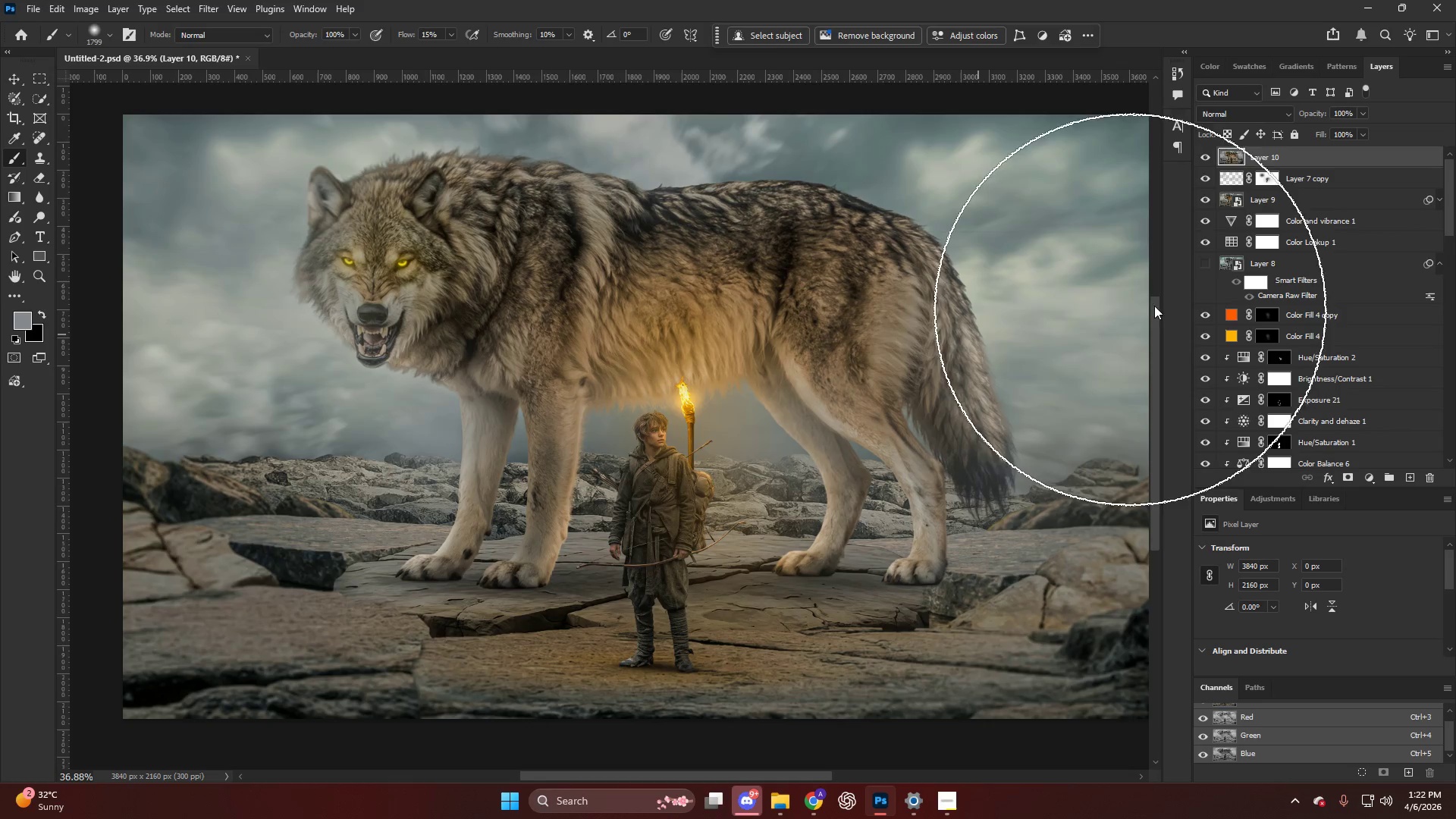 
hold_key(key=AltLeft, duration=0.59)
left_click([1351, 476])
 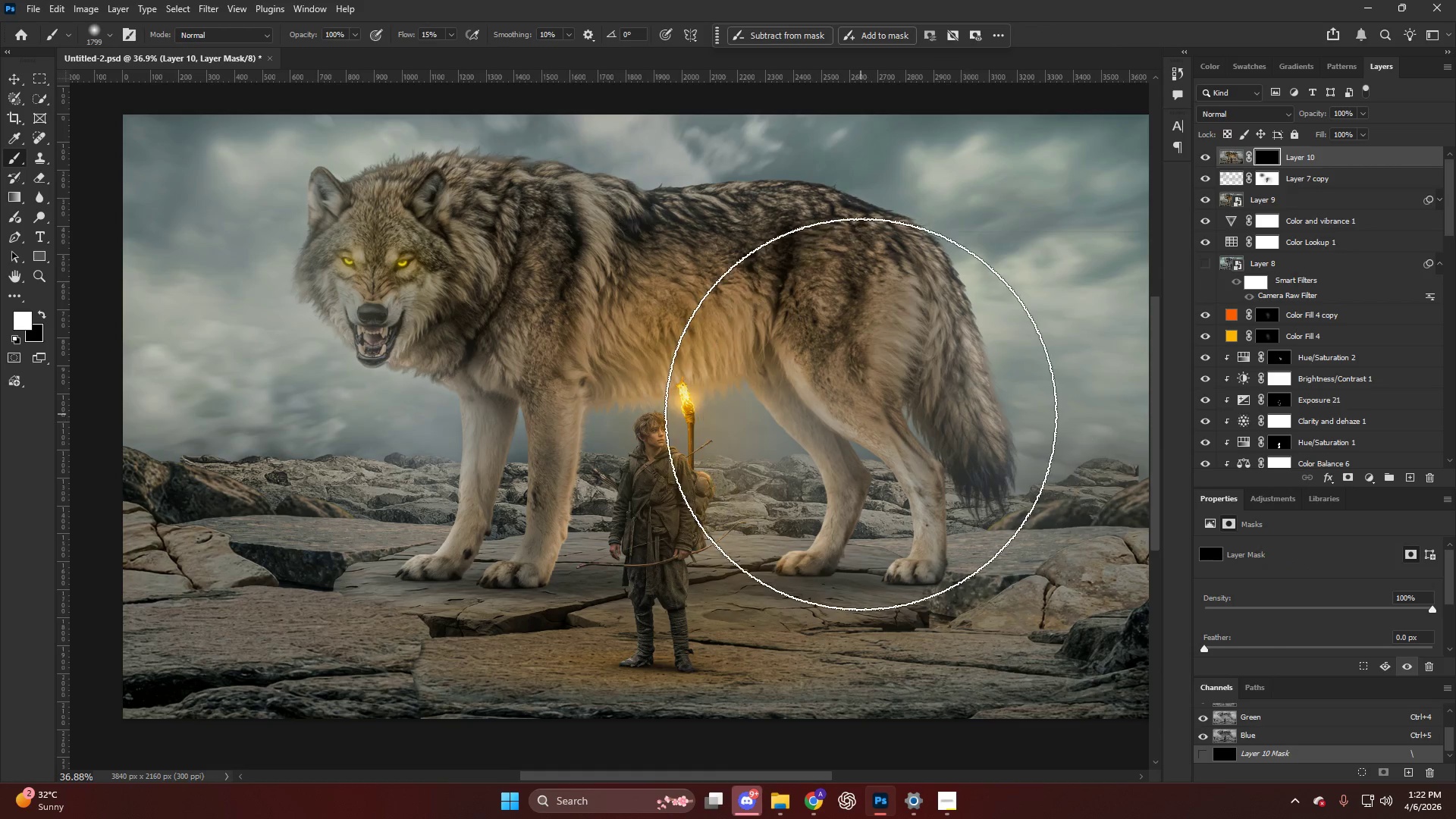 
key(Control+ControlLeft)
 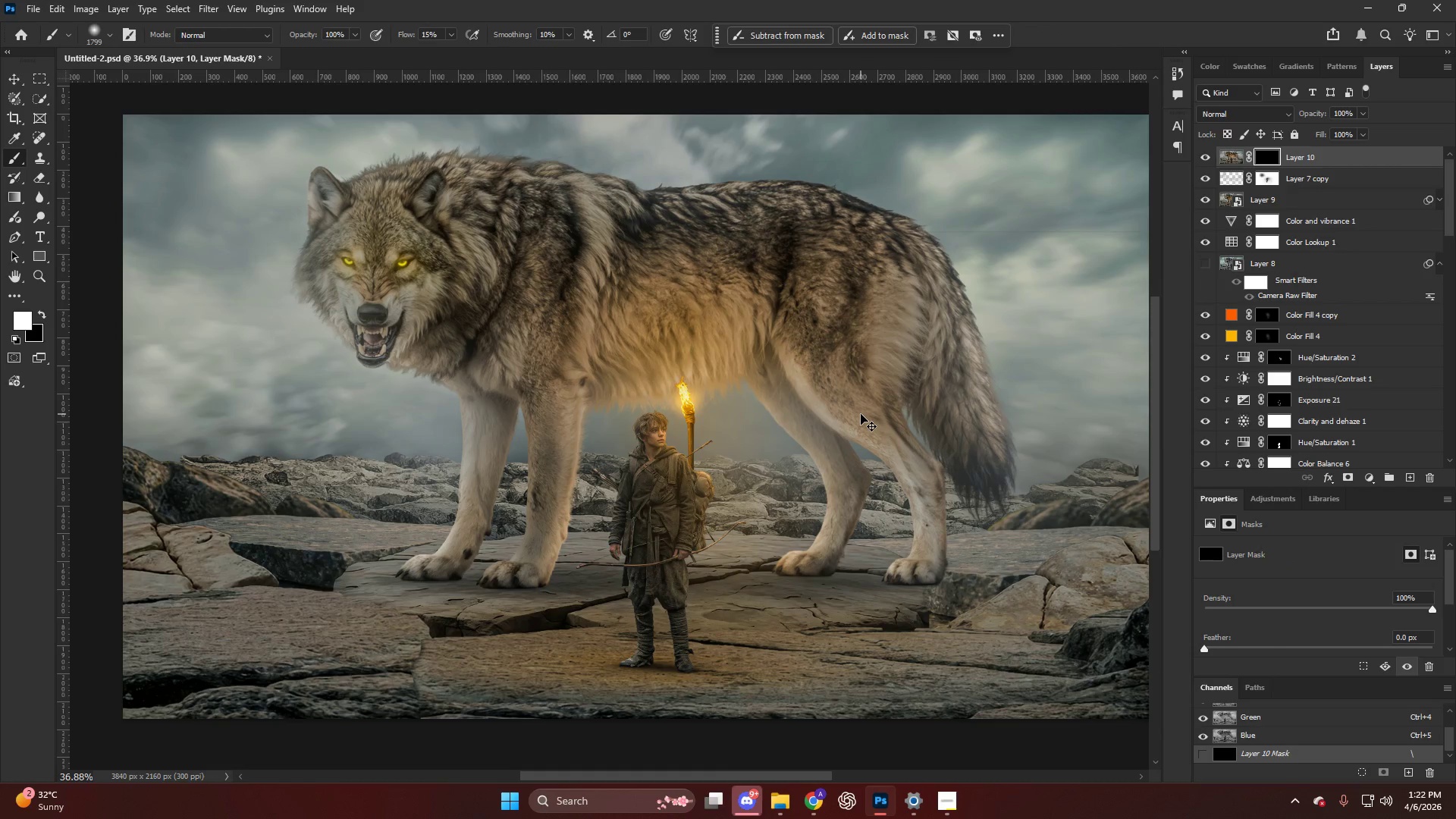 
key(Control+Z)
 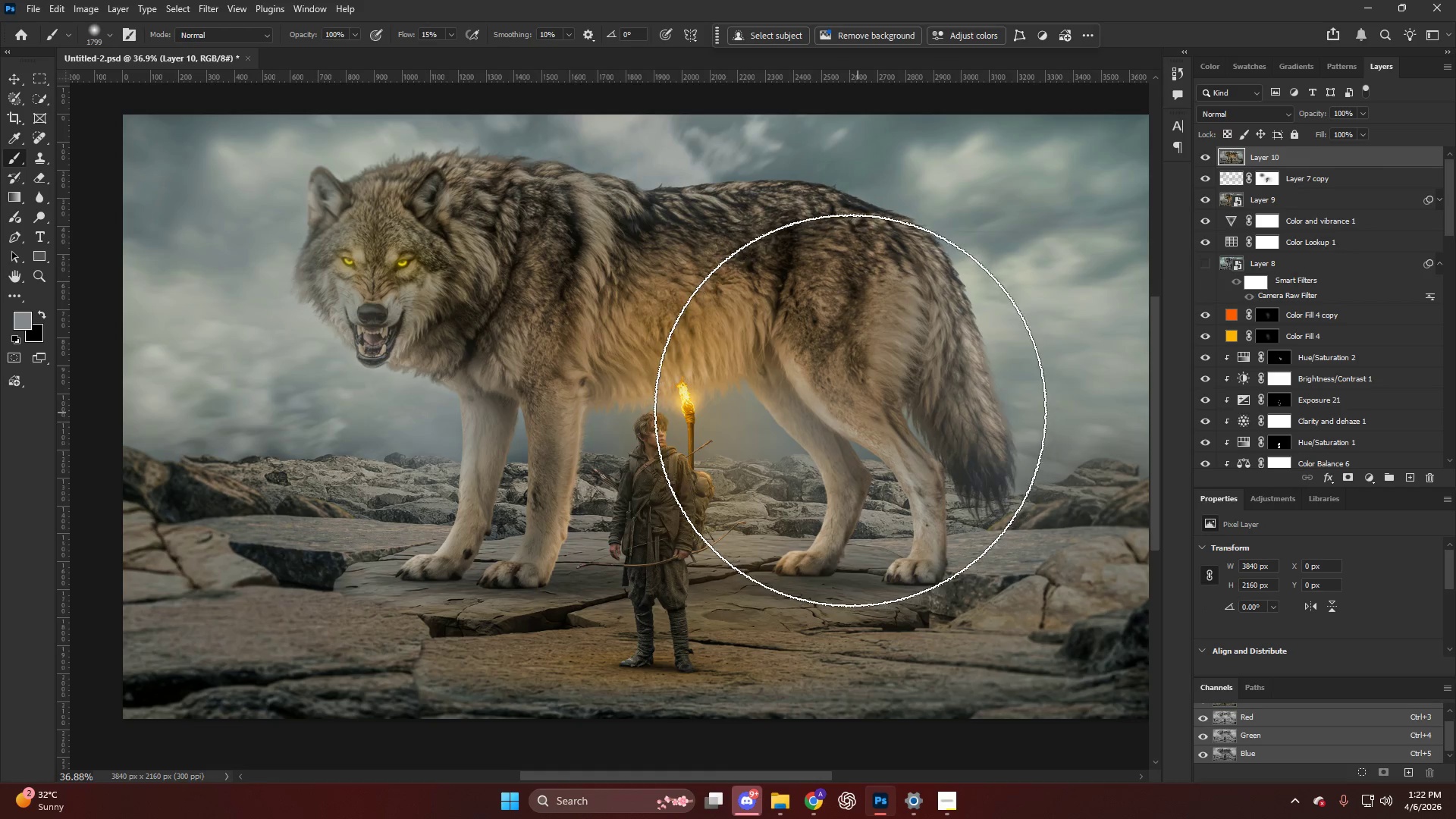 
key(B)
 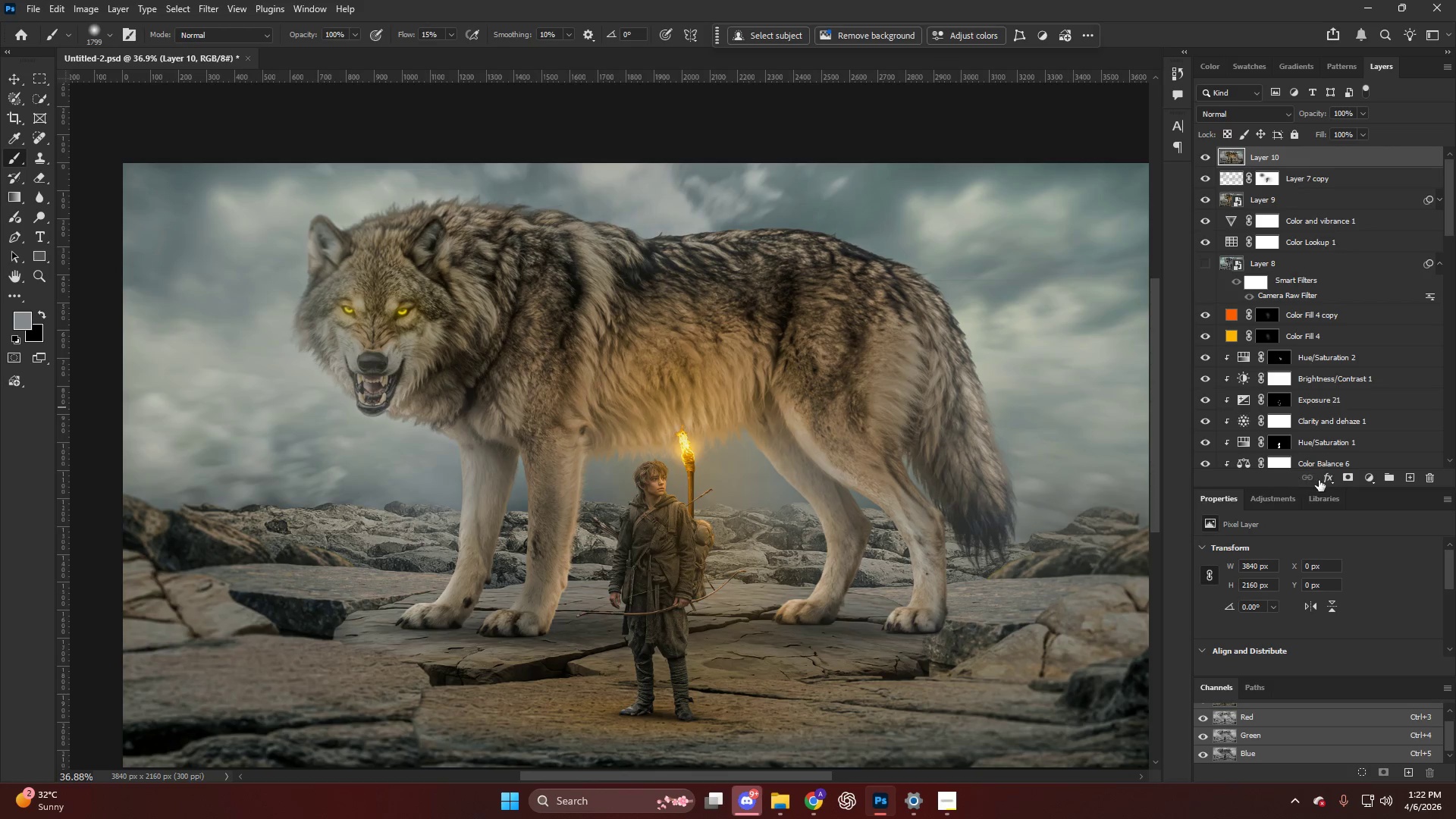 
scroll: coordinate [753, 382], scroll_direction: up, amount: 4.0
 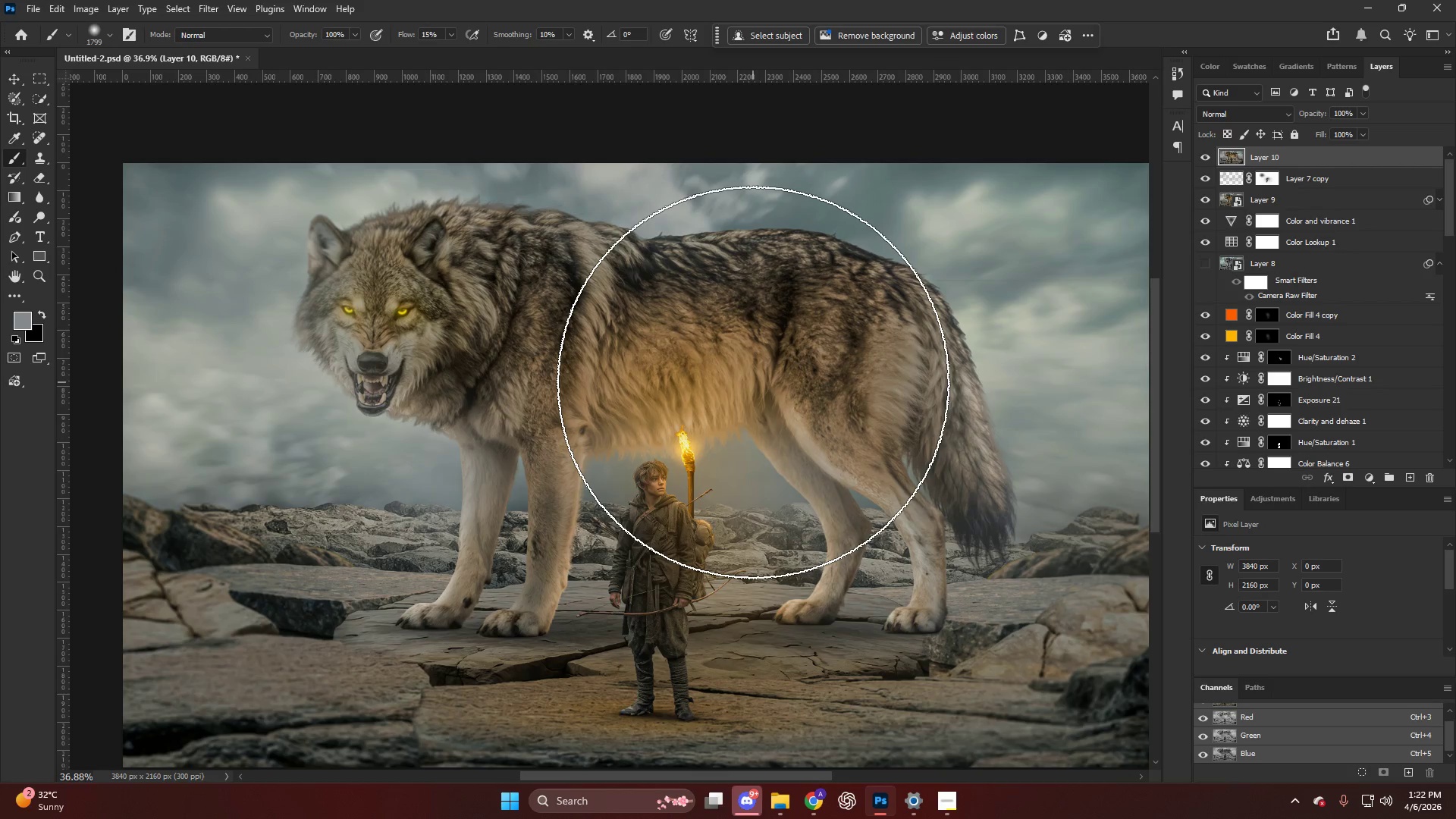 
left_click_drag(start_coordinate=[1346, 479], to_coordinate=[1339, 478])
 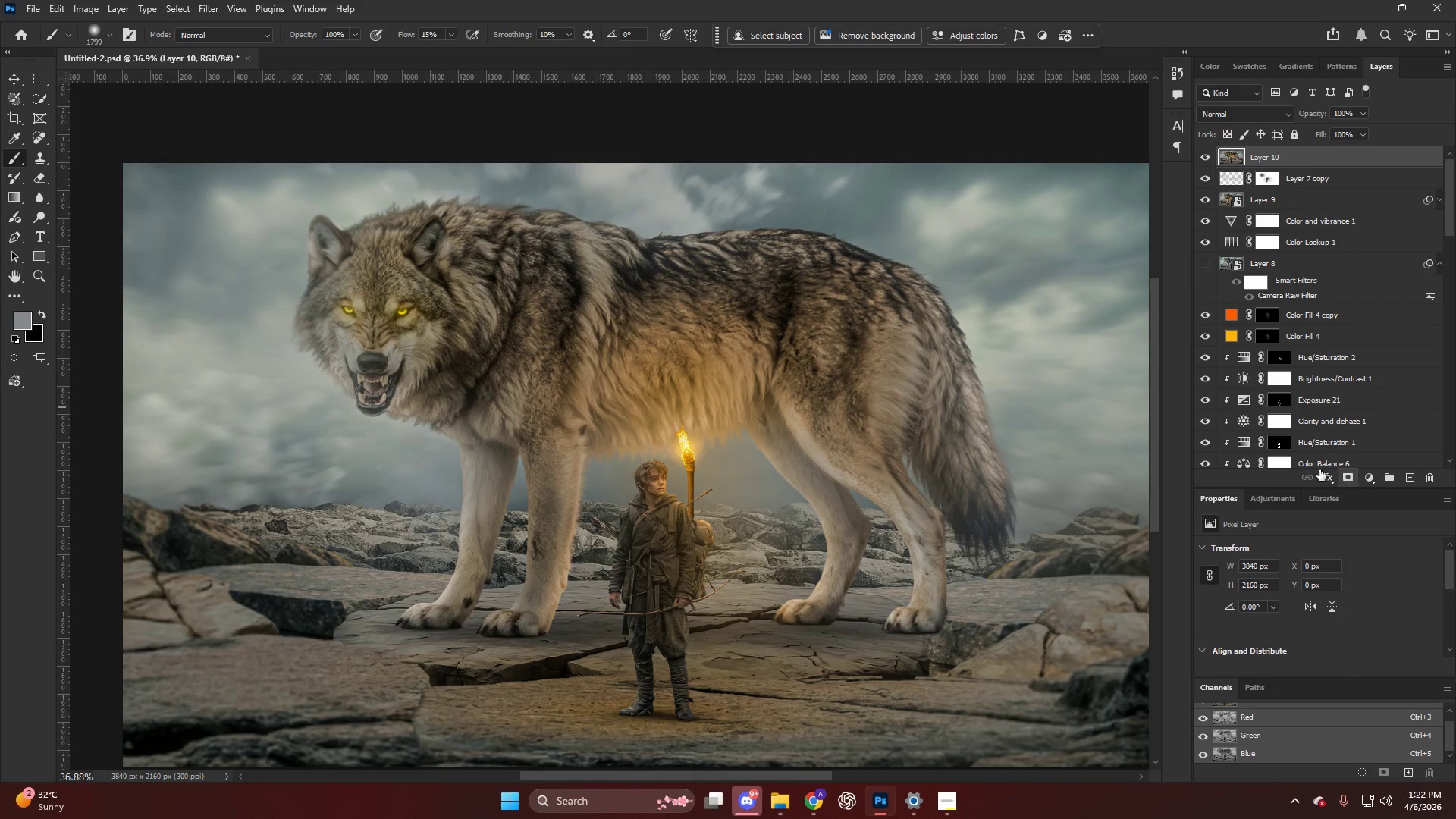 
mouse_move([1286, 454])
 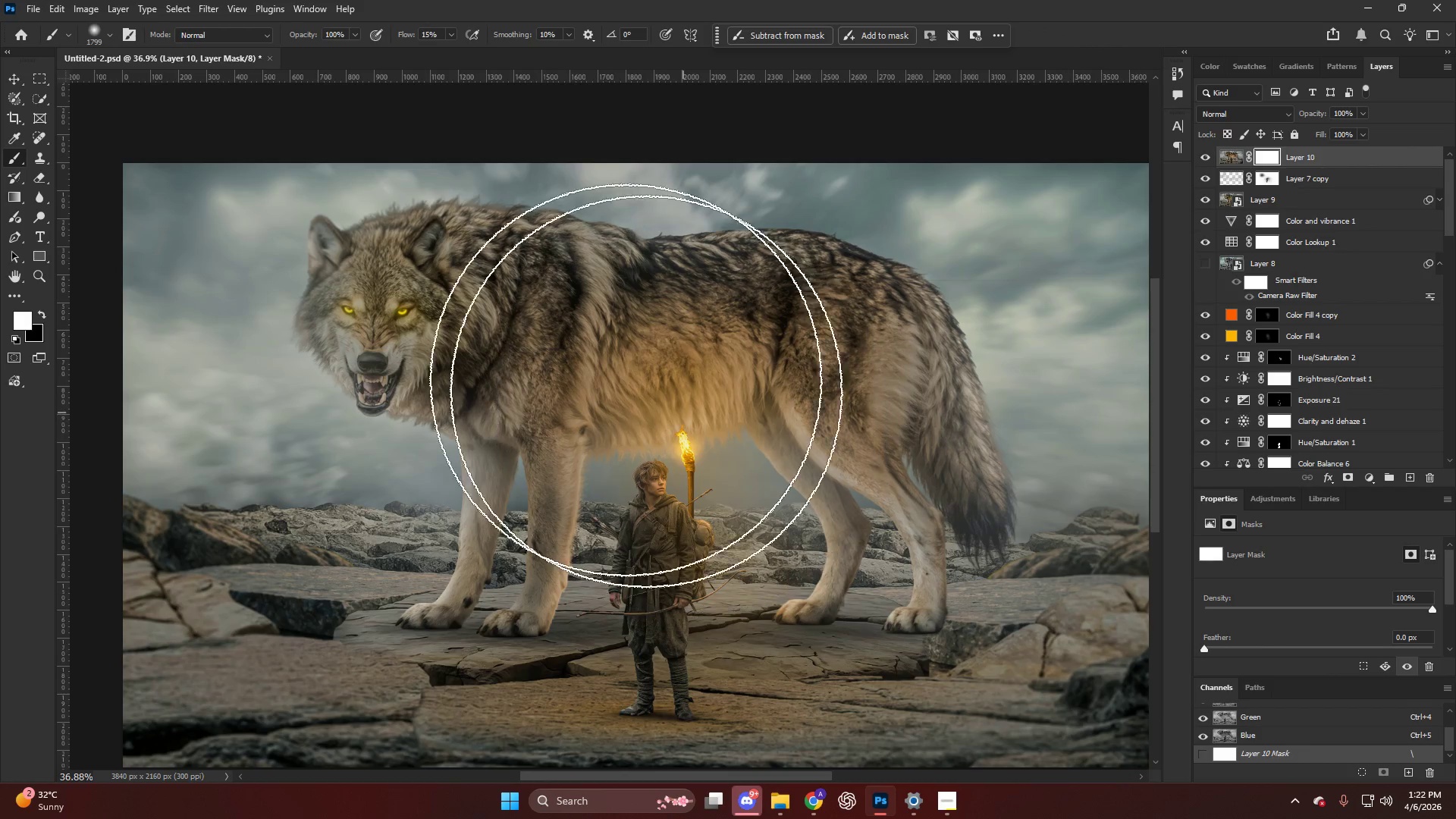 
hold_key(key=AltLeft, duration=0.92)
 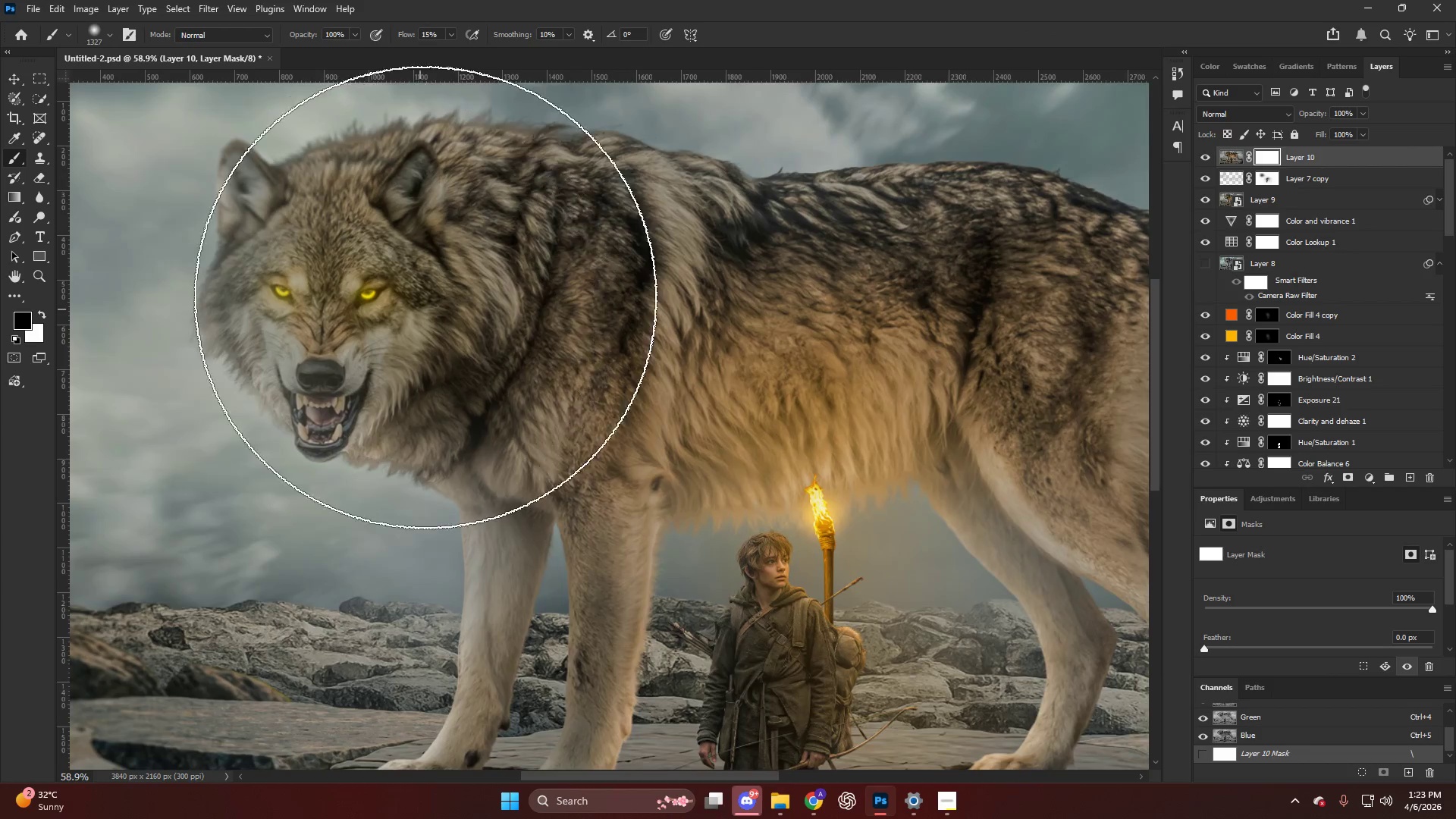 
key(X)
 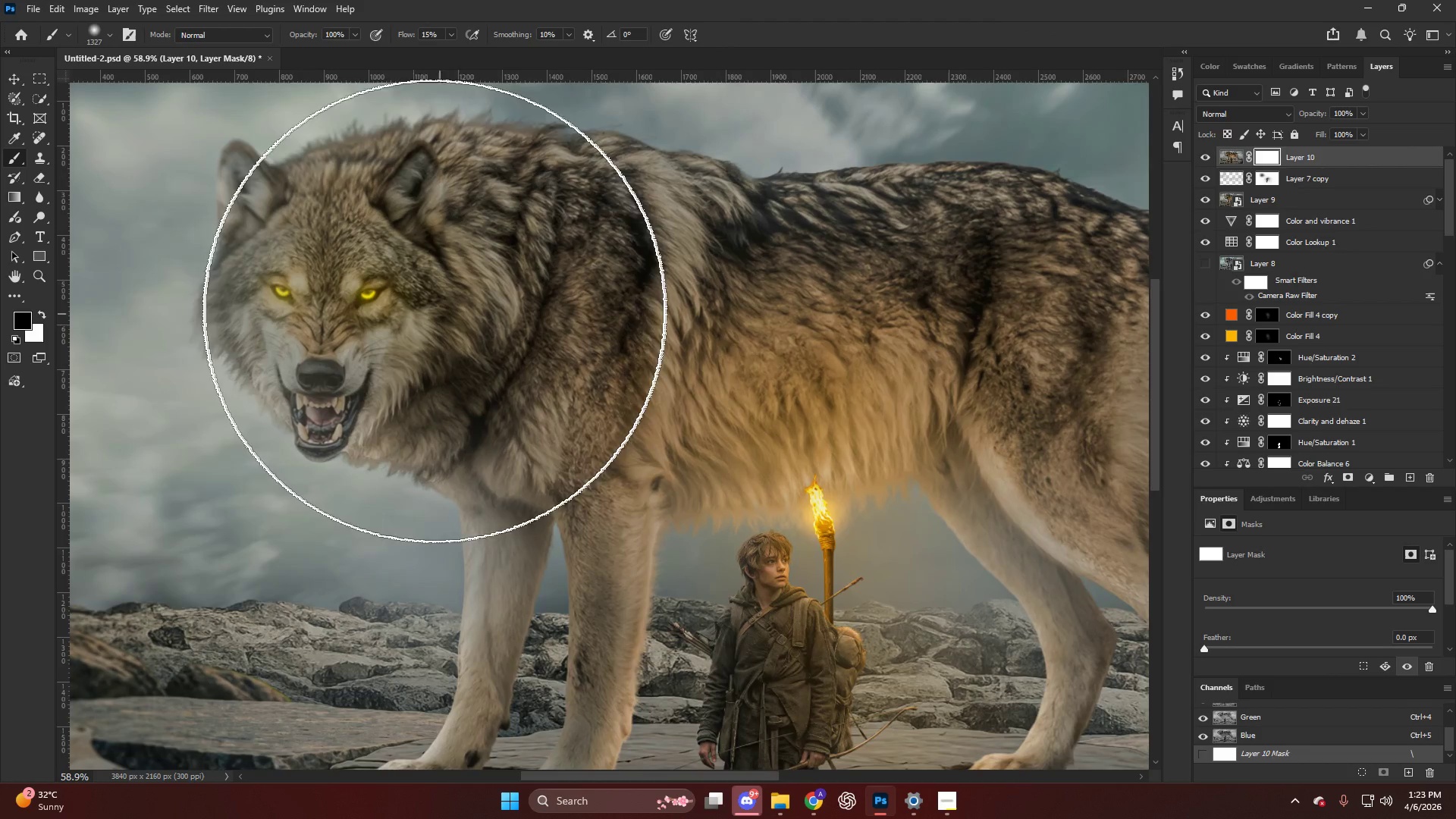 
left_click_drag(start_coordinate=[423, 309], to_coordinate=[401, 308])
 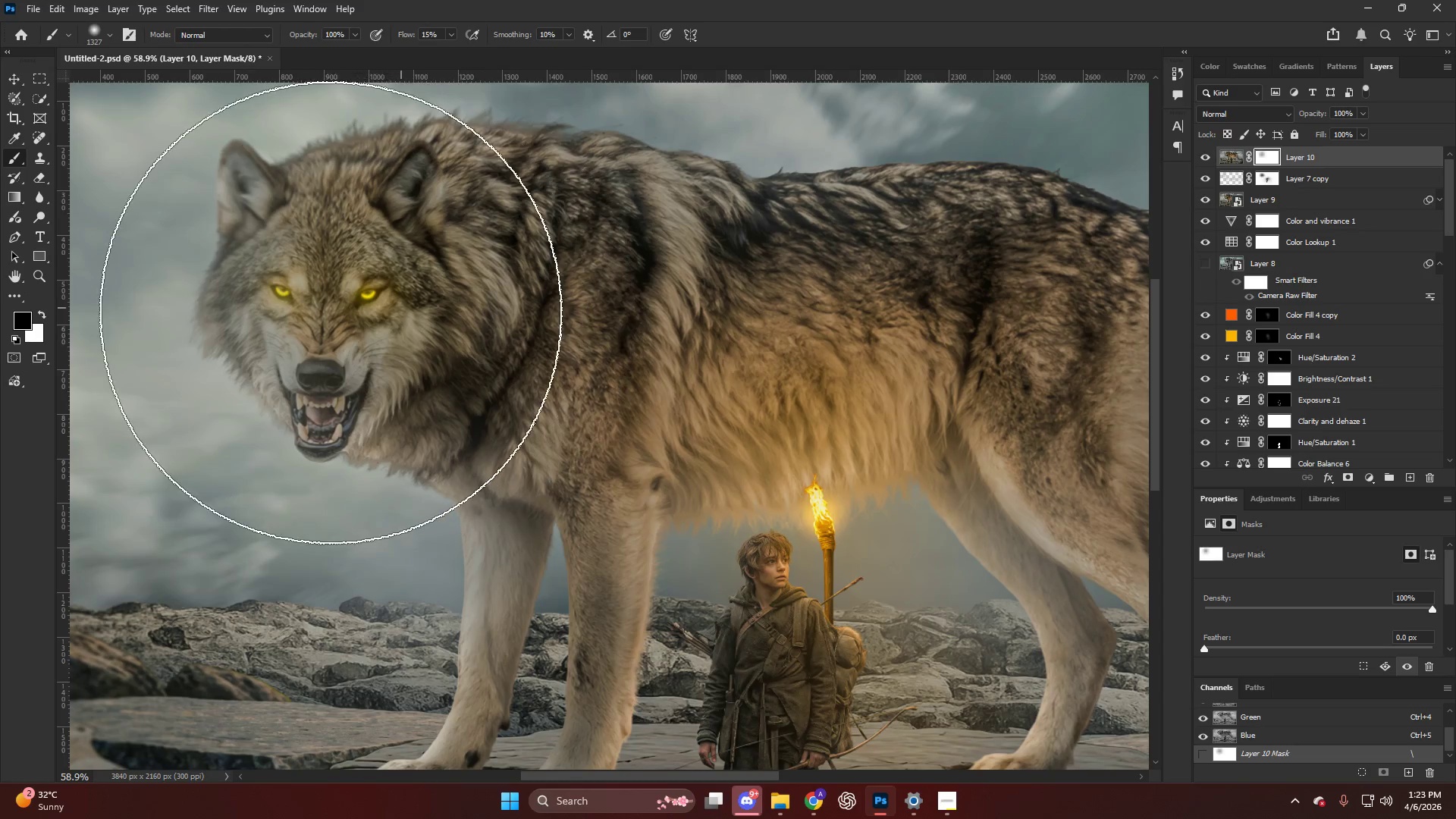 
scroll: coordinate [455, 337], scroll_direction: up, amount: 5.0
 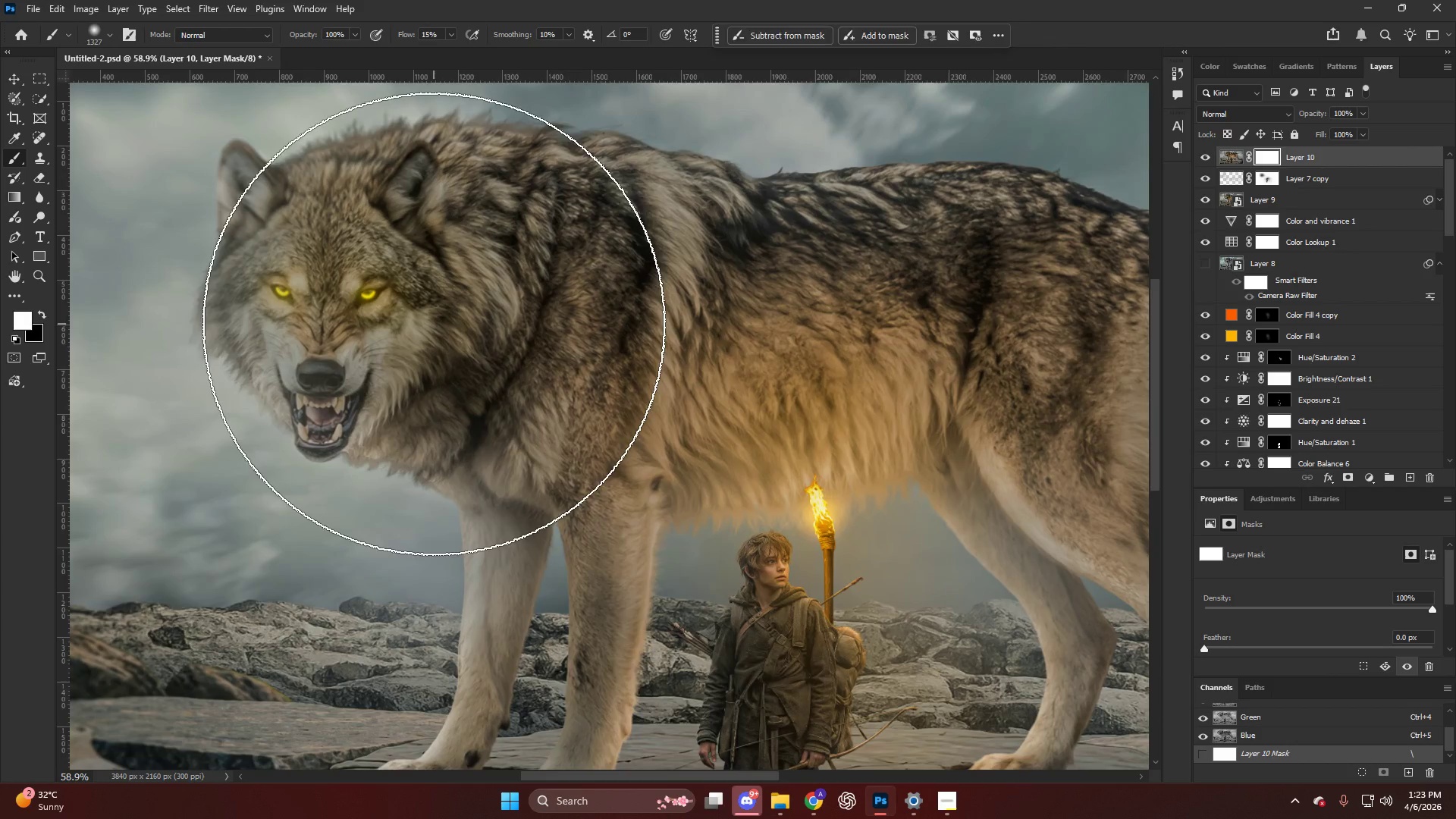 
hold_key(key=AltLeft, duration=0.89)
scroll: coordinate [332, 315], scroll_direction: up, amount: 1.0
 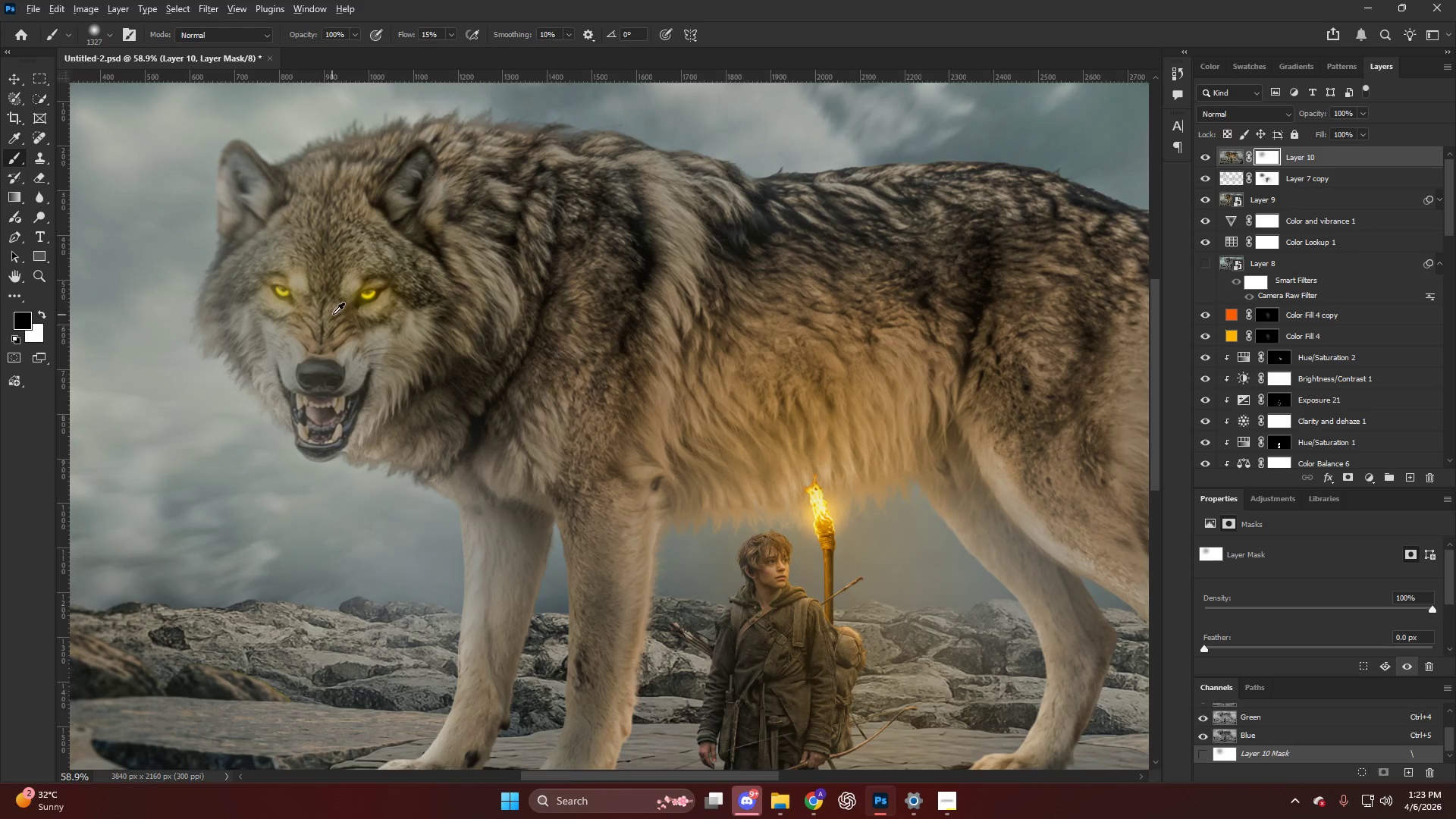 
hold_key(key=AltLeft, duration=0.66)
 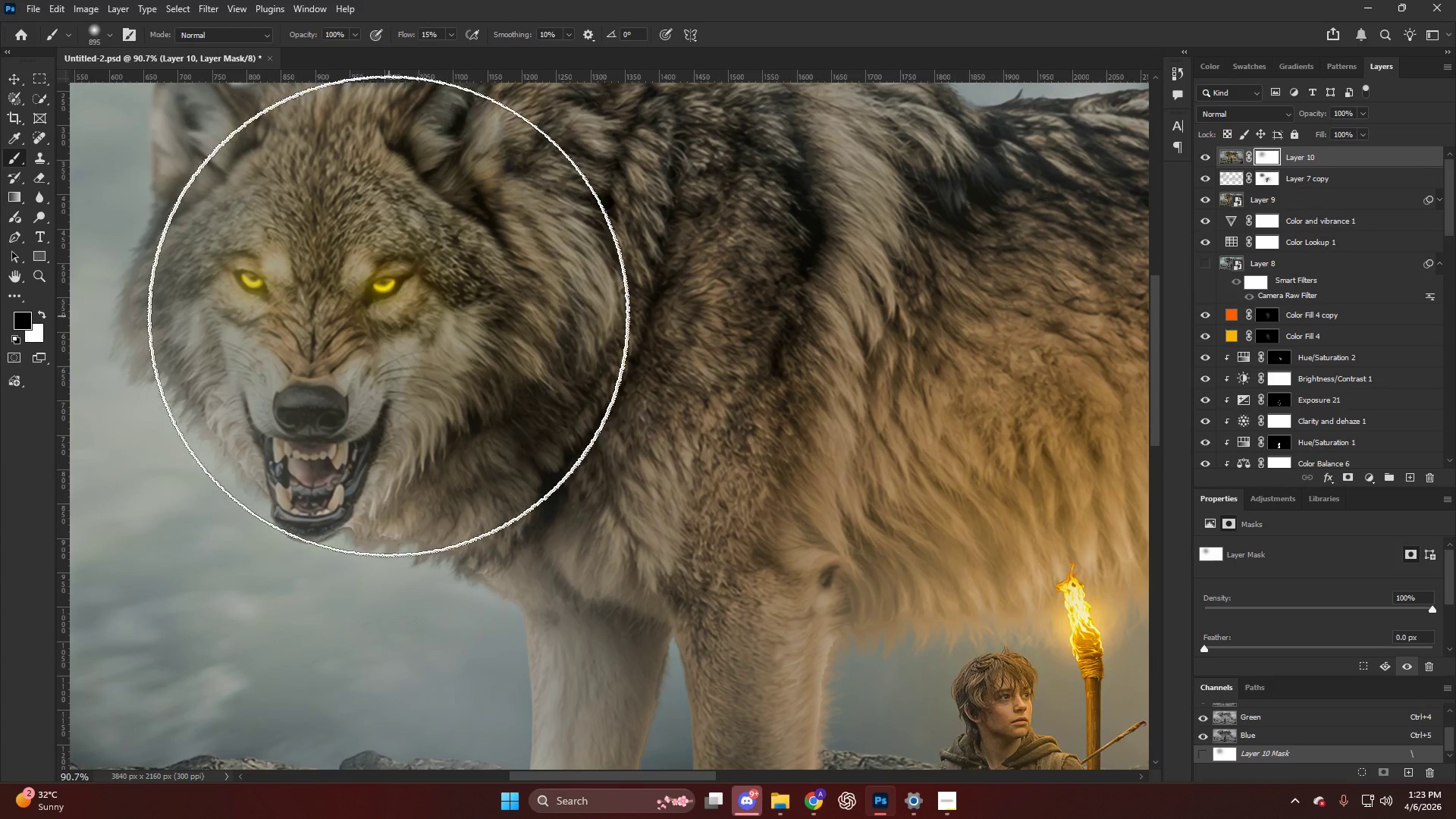 
scroll: coordinate [342, 310], scroll_direction: up, amount: 4.0
 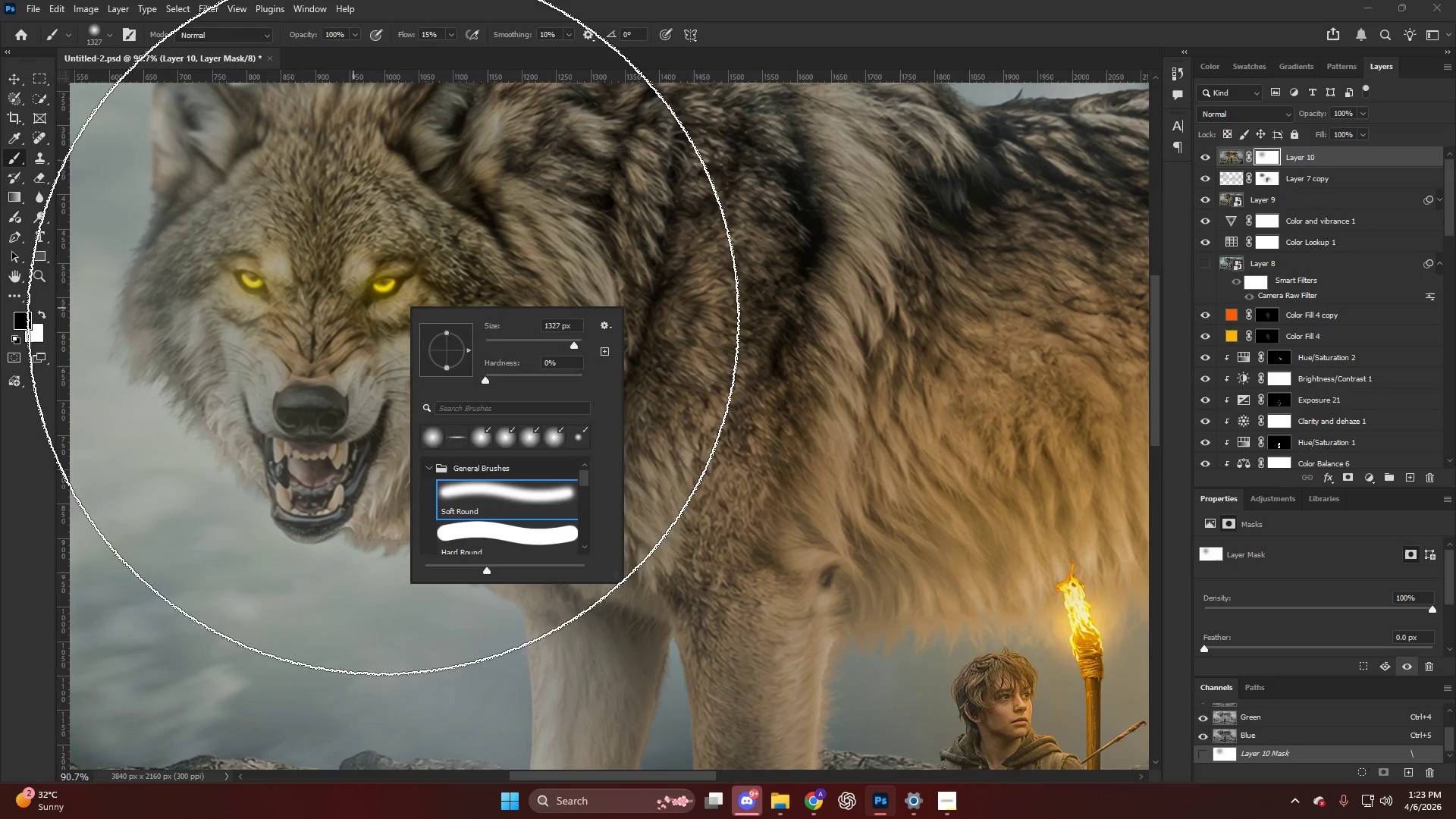 
left_click_drag(start_coordinate=[382, 315], to_coordinate=[326, 233])
 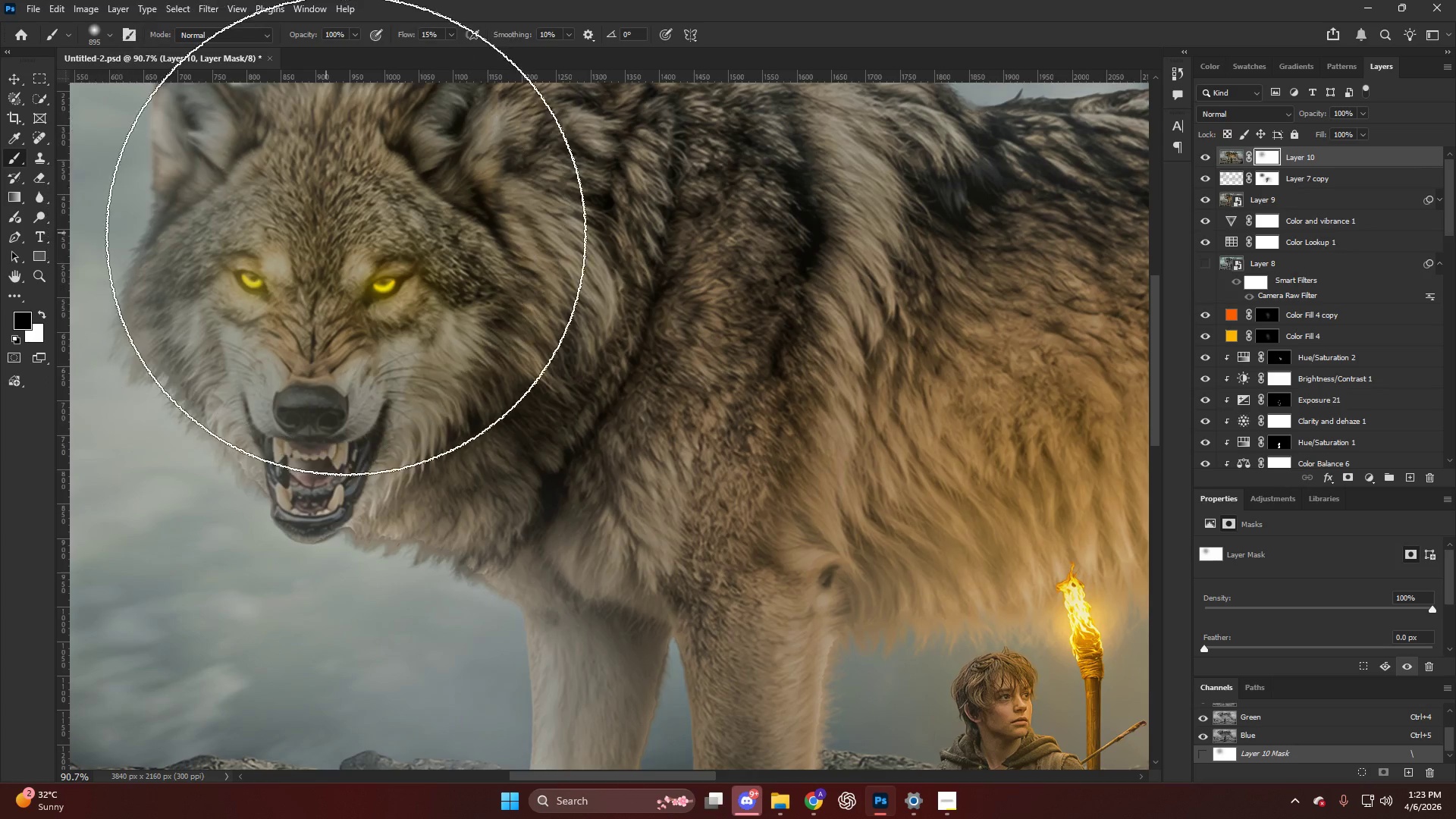 
key(Alt+AltLeft)
 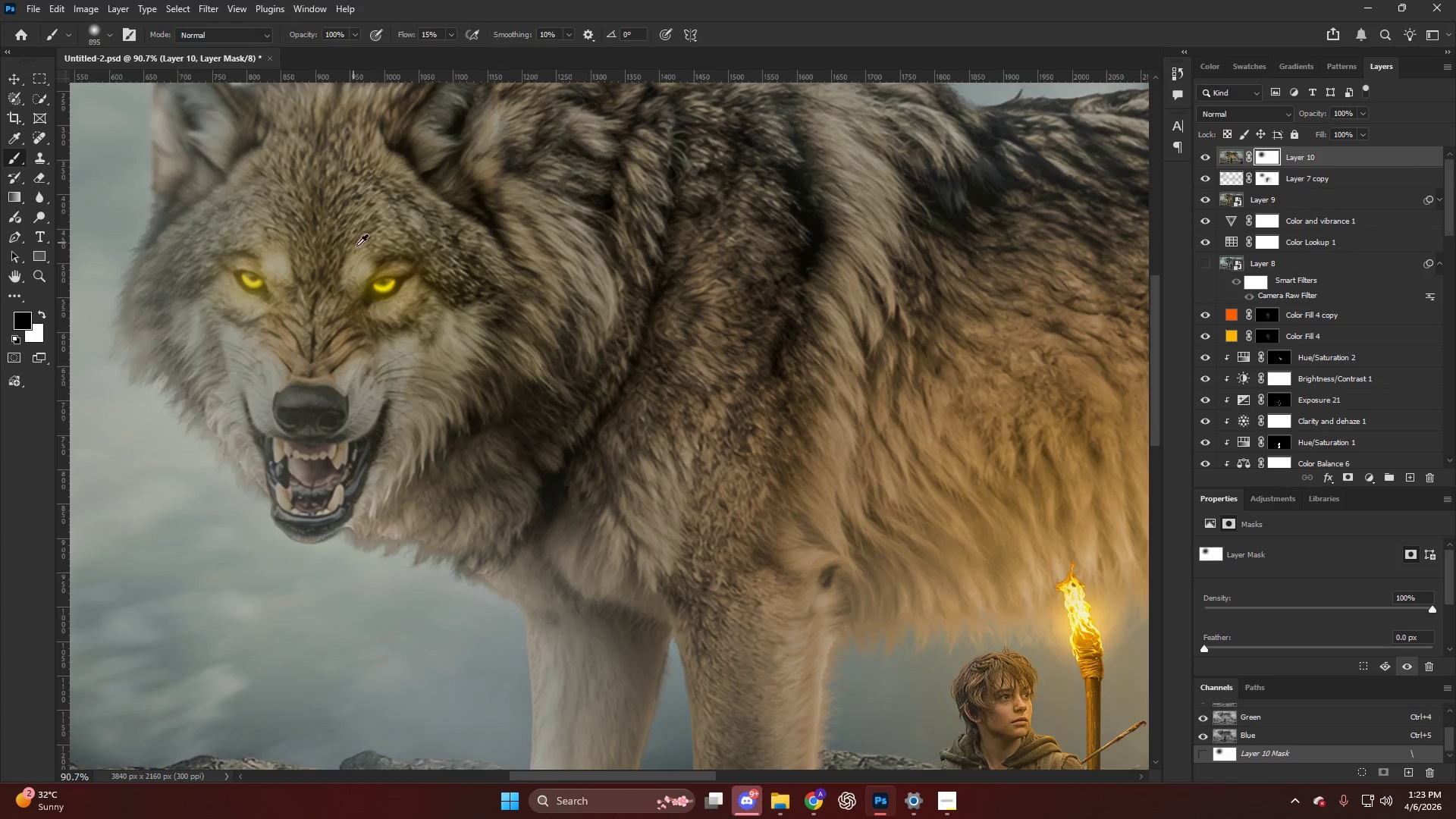 
left_click_drag(start_coordinate=[455, 302], to_coordinate=[335, 538])
 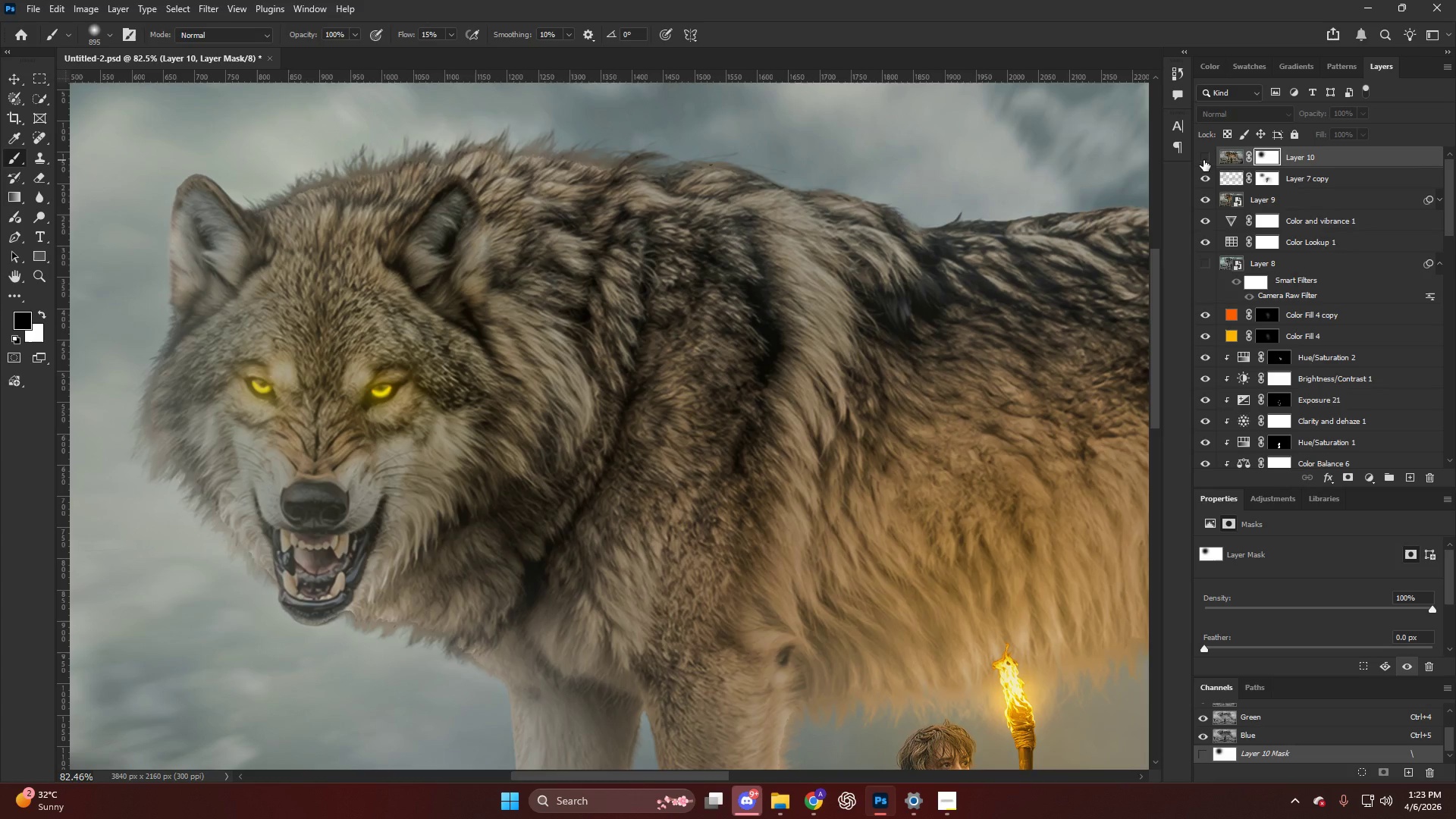 
scroll: coordinate [401, 291], scroll_direction: up, amount: 8.0
 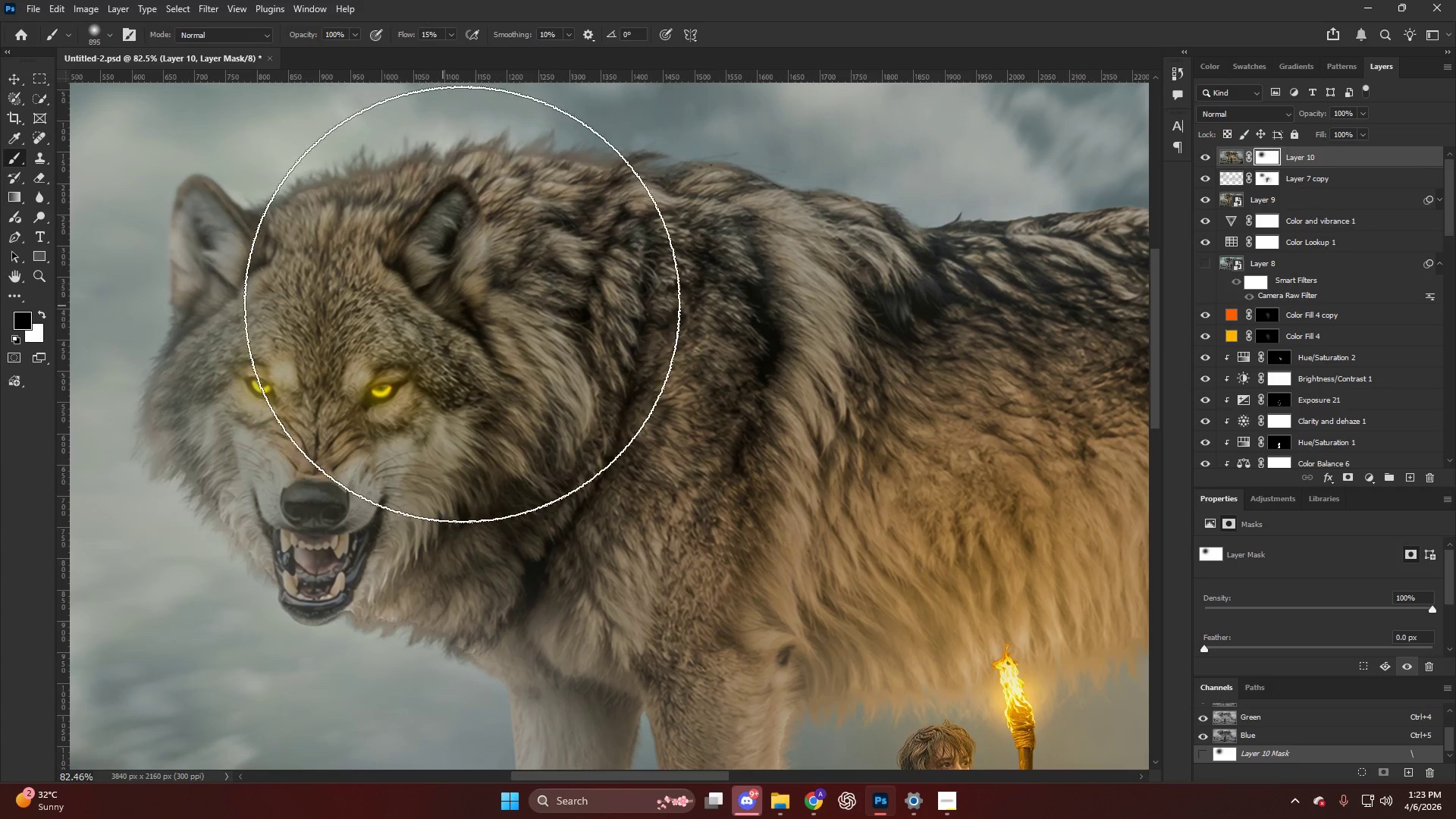 
left_click([1203, 160])
 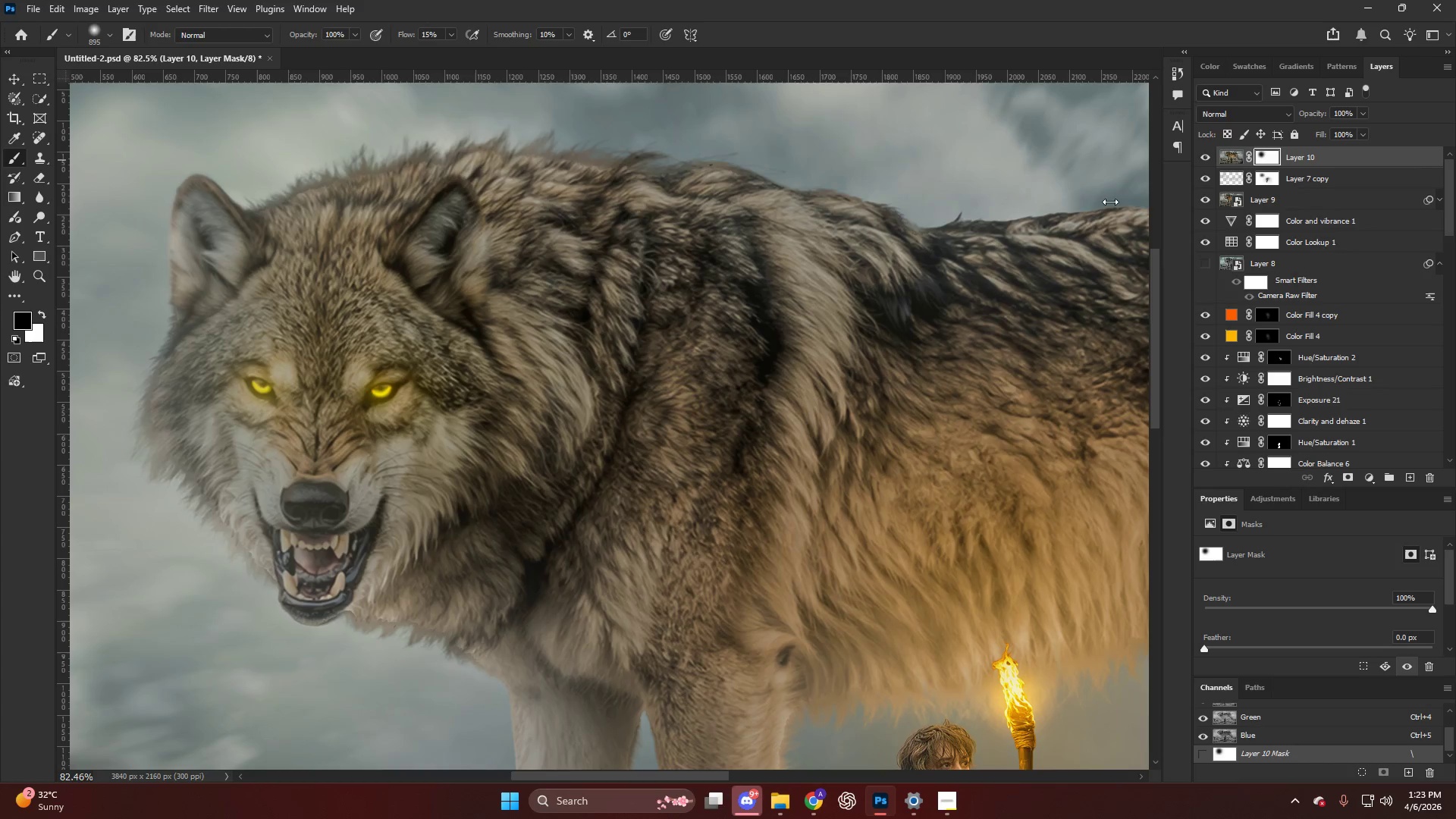 
hold_key(key=AltLeft, duration=0.53)
 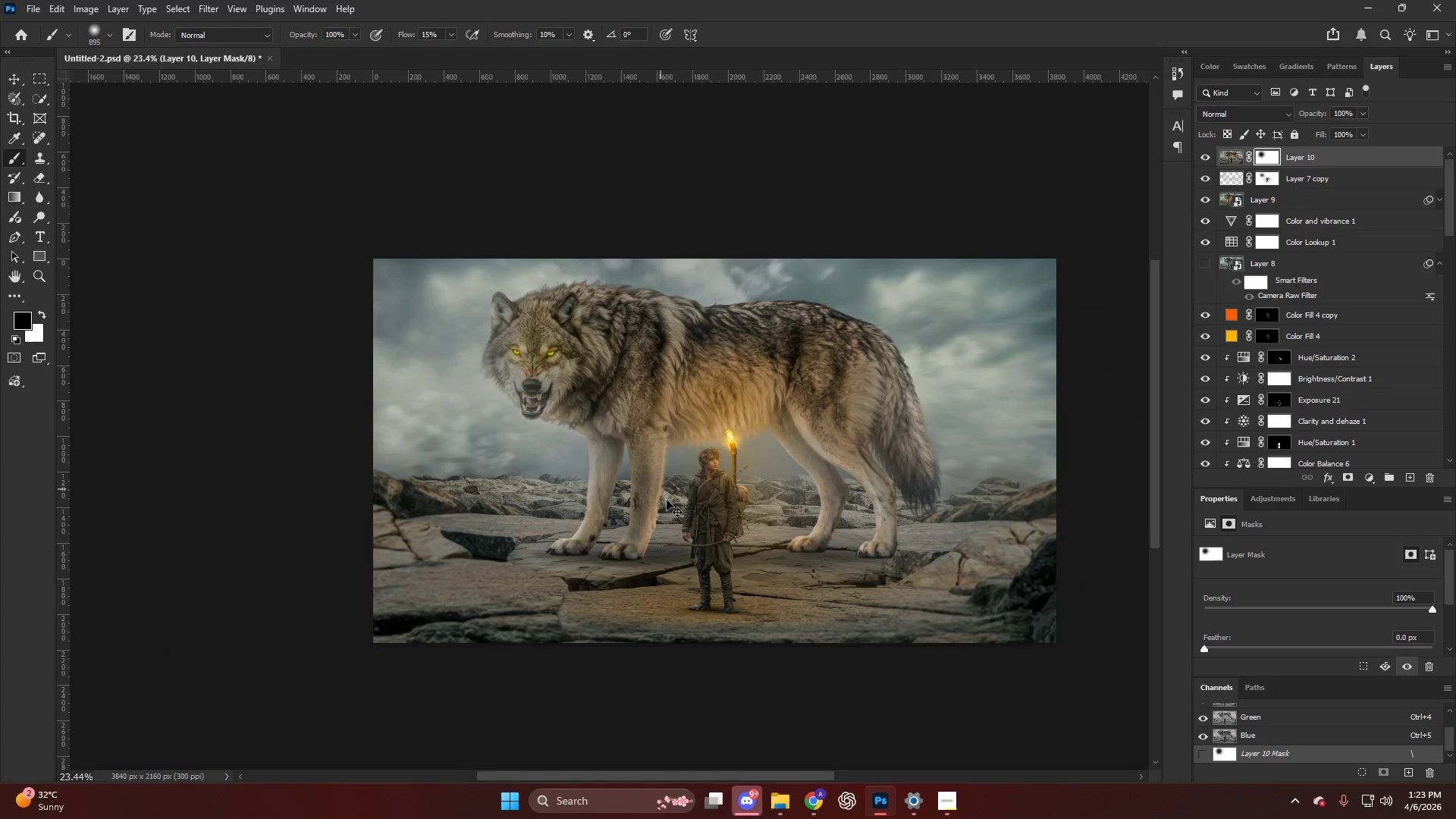 
key(Control+ControlLeft)
 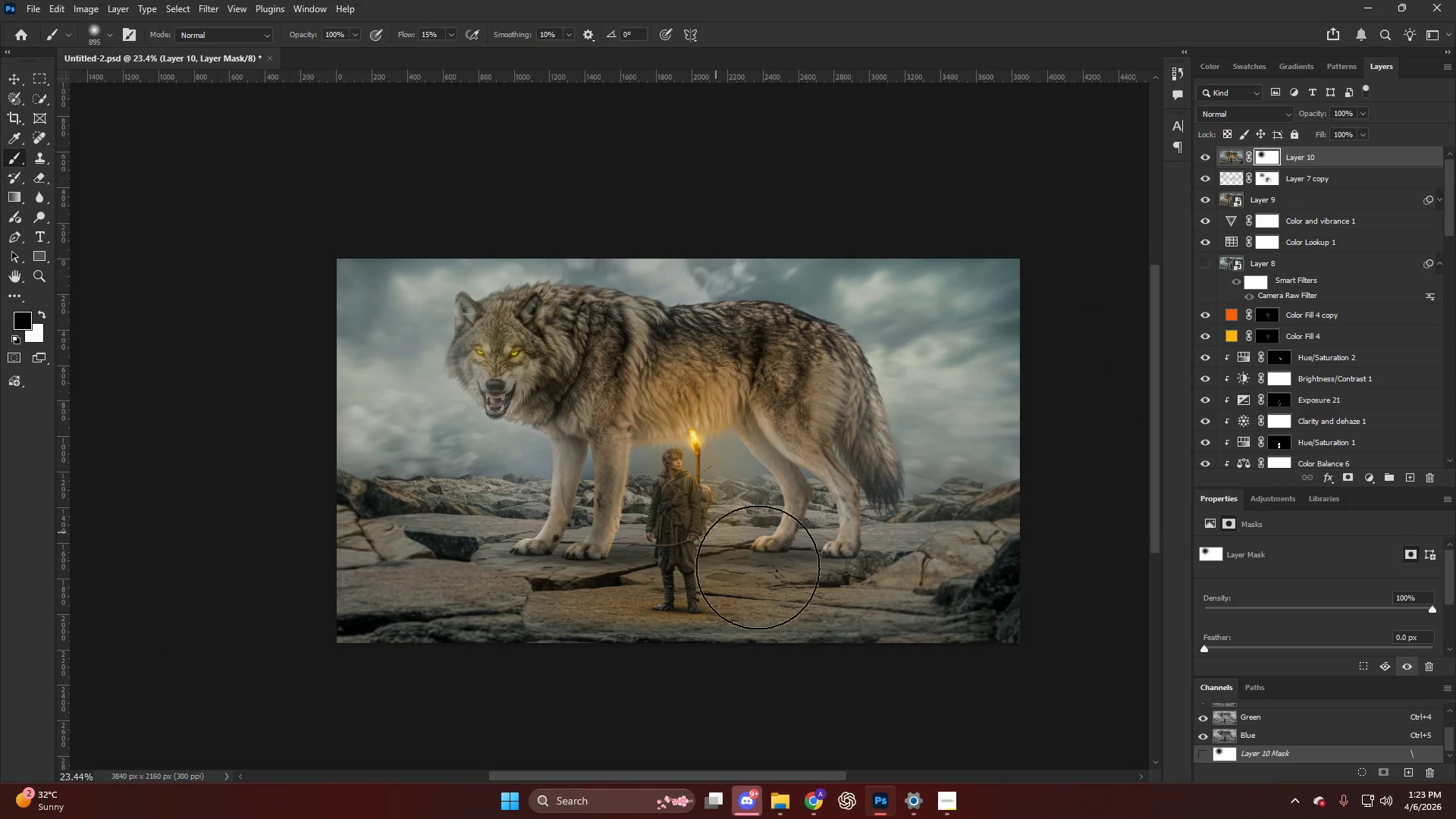 
key(Alt+AltLeft)
 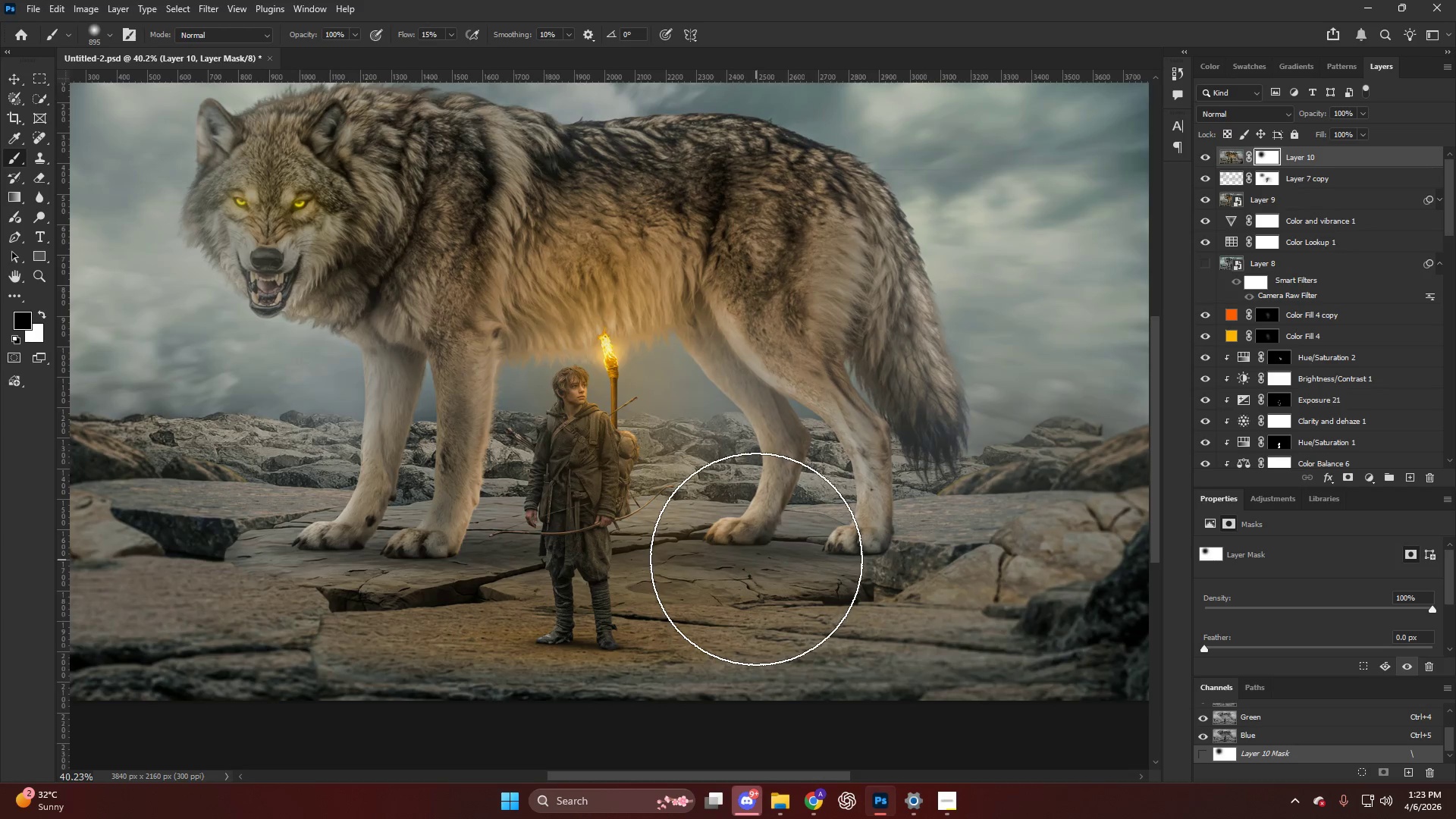 
scroll: coordinate [756, 563], scroll_direction: down, amount: 21.0
 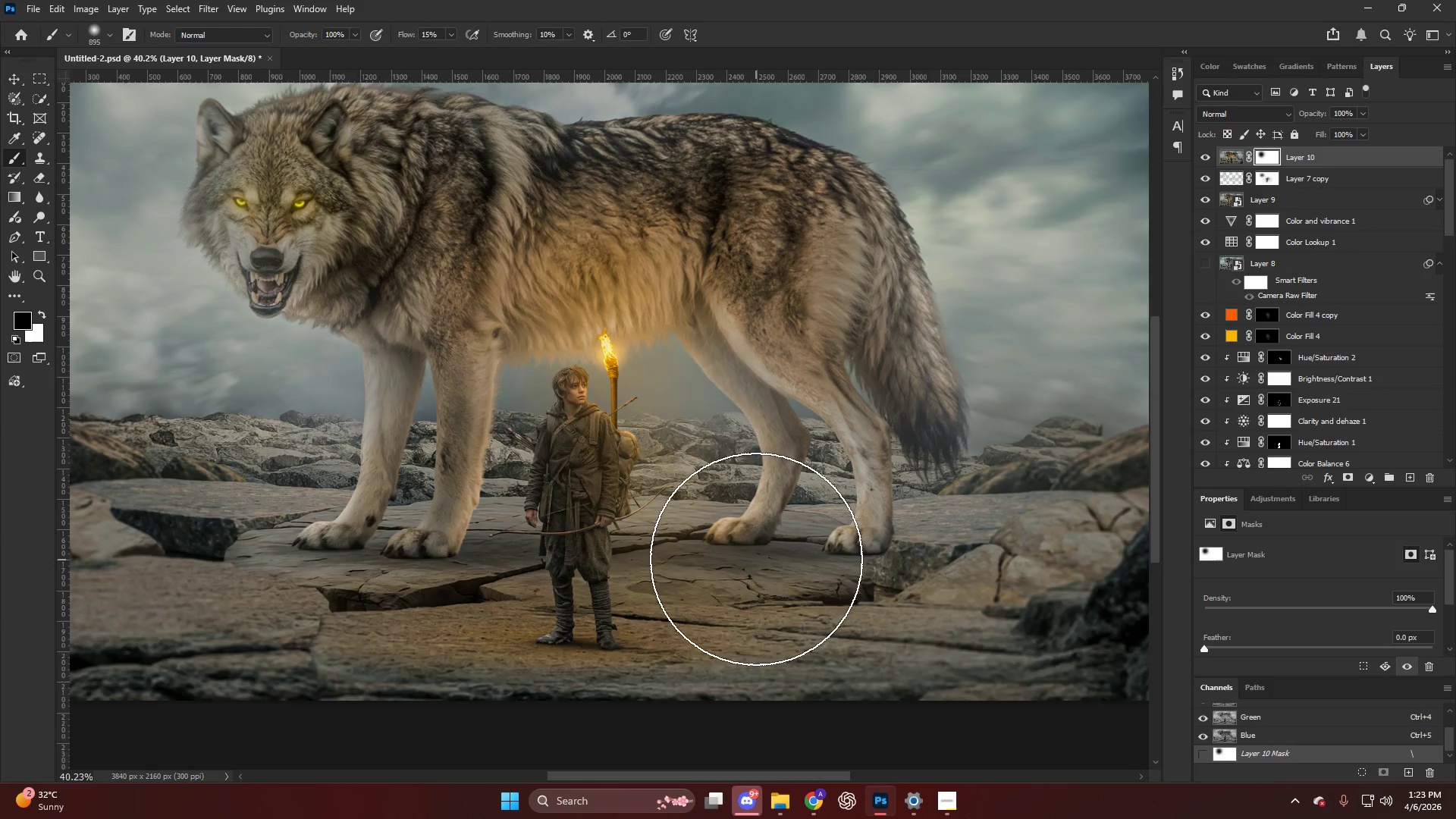 
key(Control+ControlLeft)
 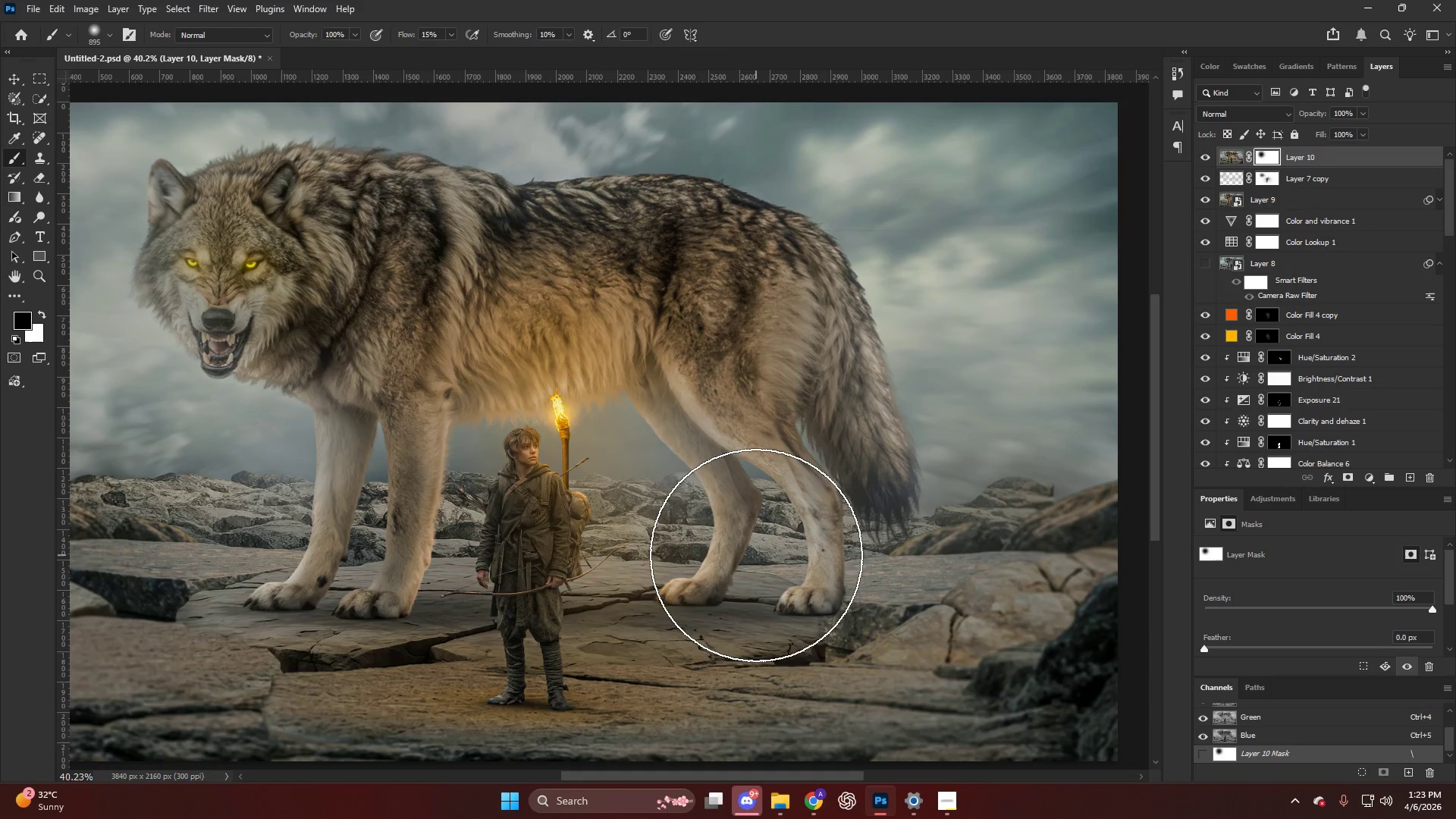 
key(Alt+AltLeft)
 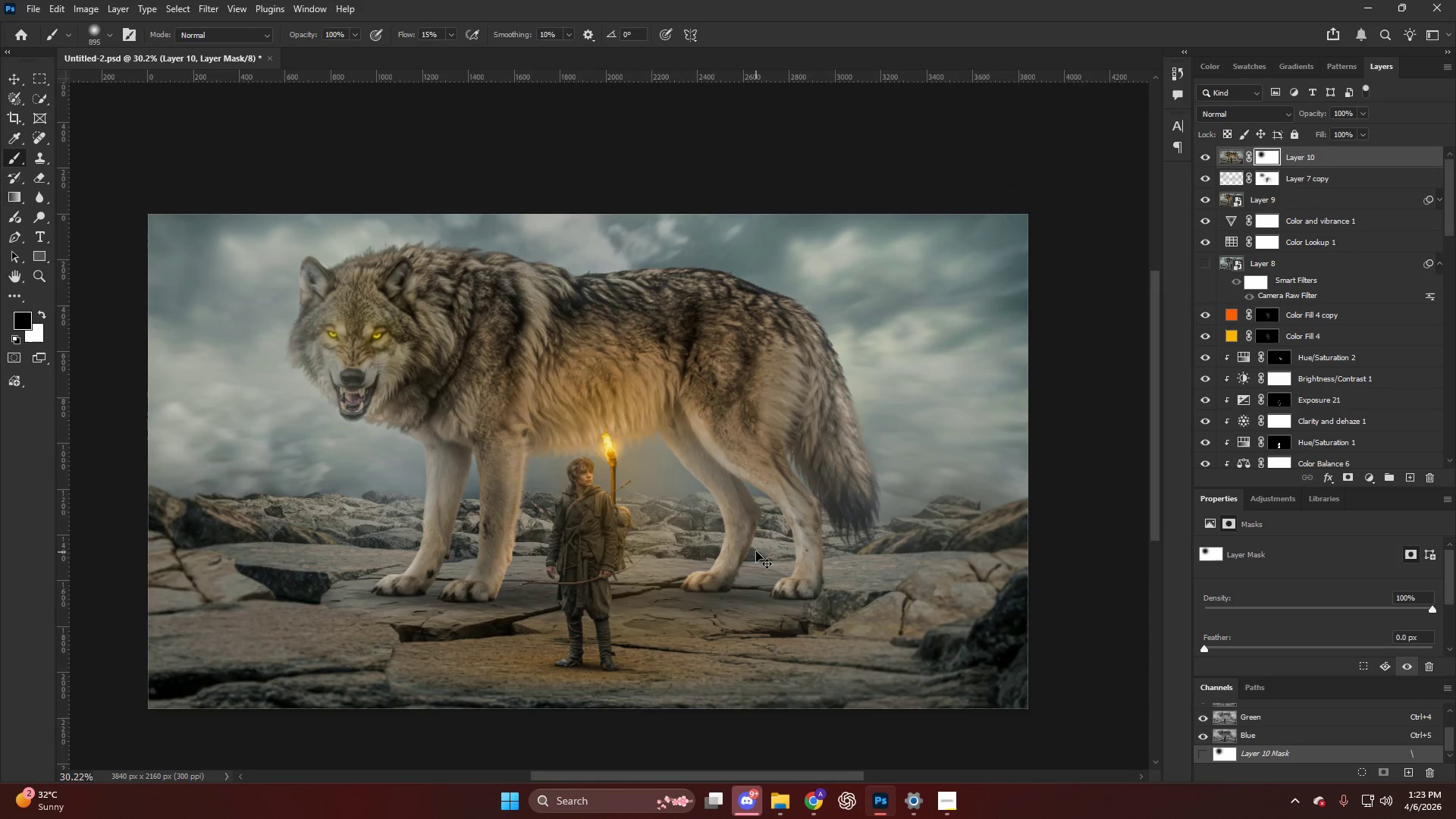 
hold_key(key=ControlLeft, duration=0.52)
scroll: coordinate [758, 548], scroll_direction: up, amount: 7.0
 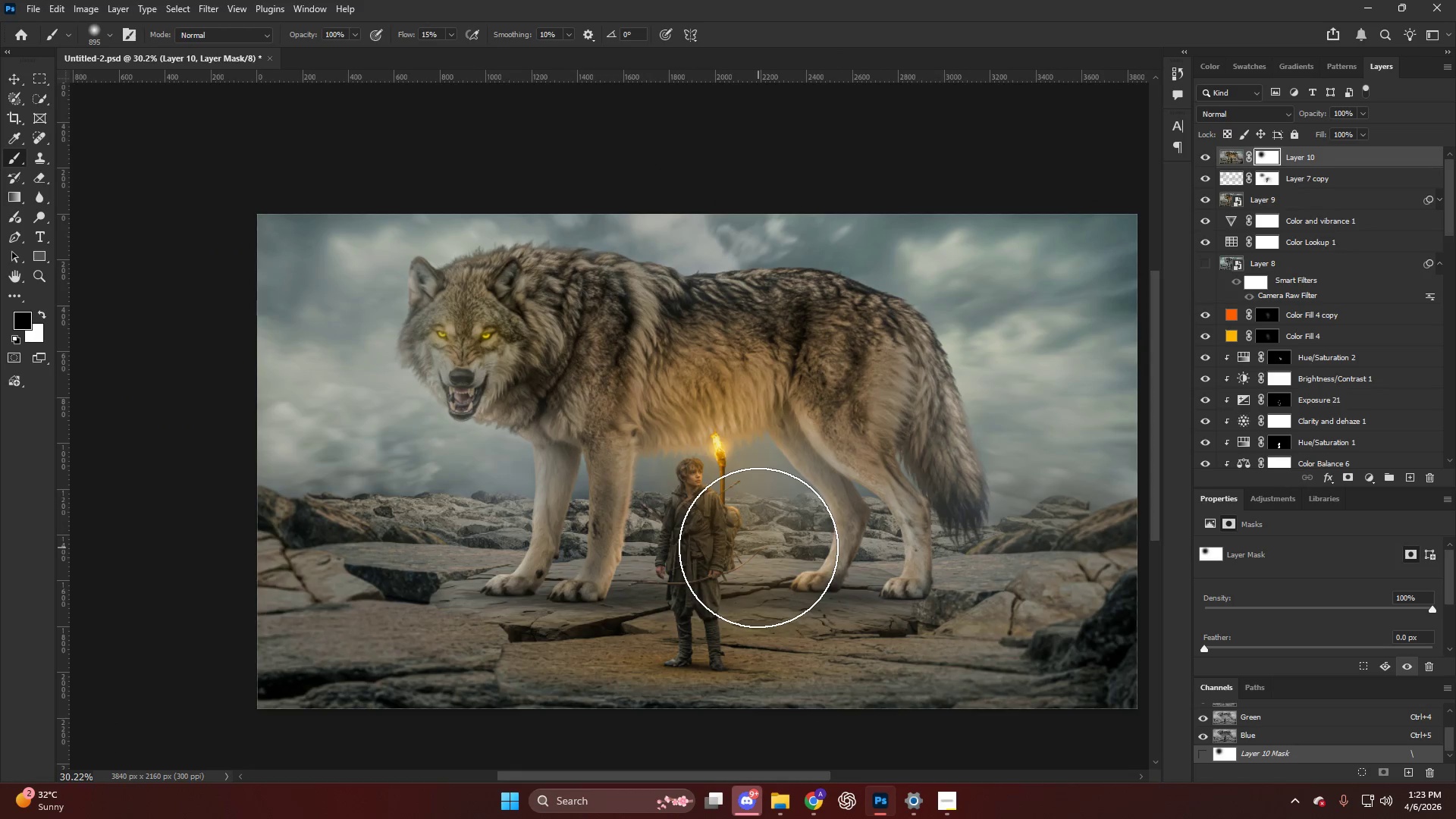 
key(Alt+AltLeft)
 